 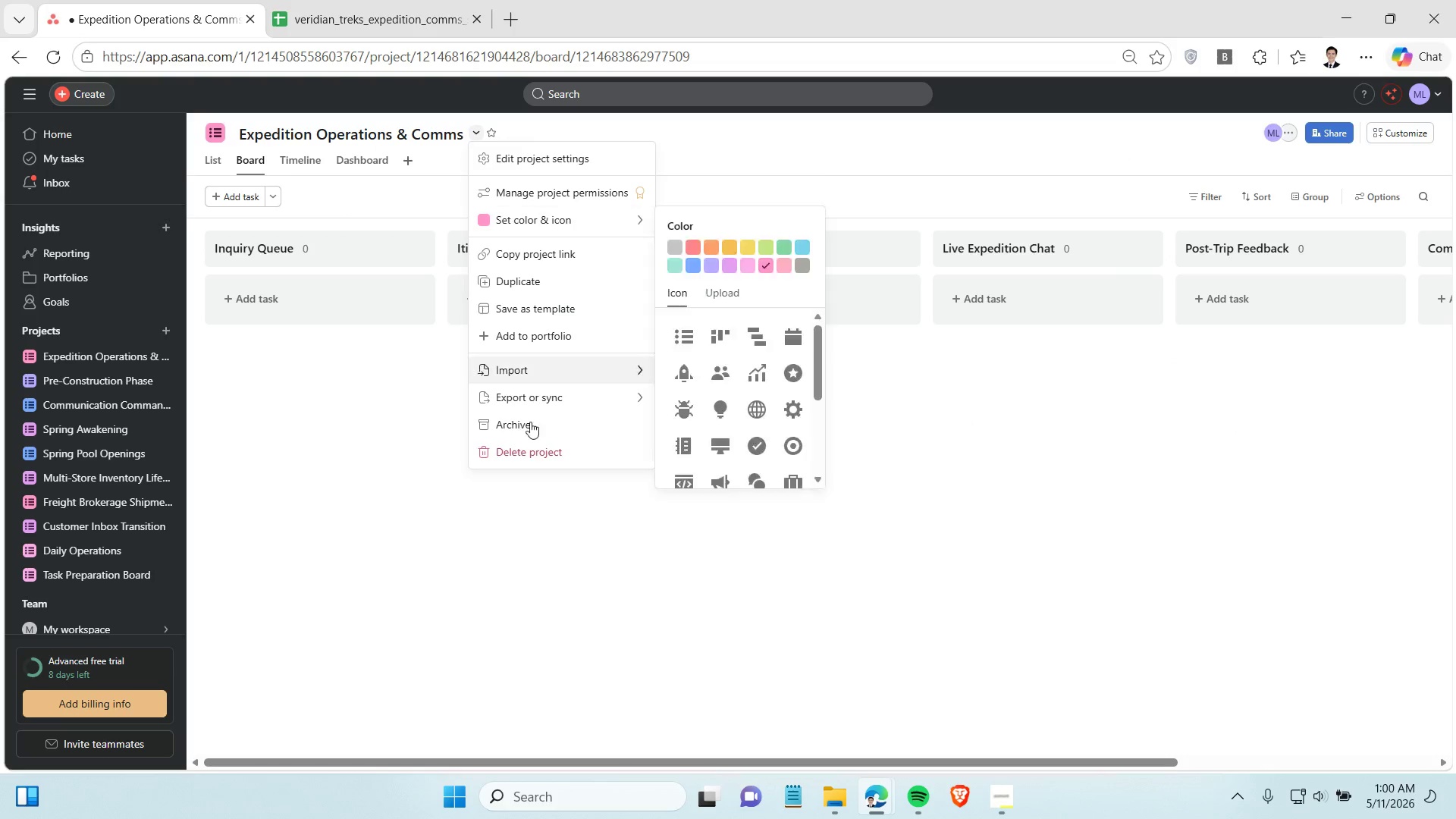 
left_click([748, 403])
 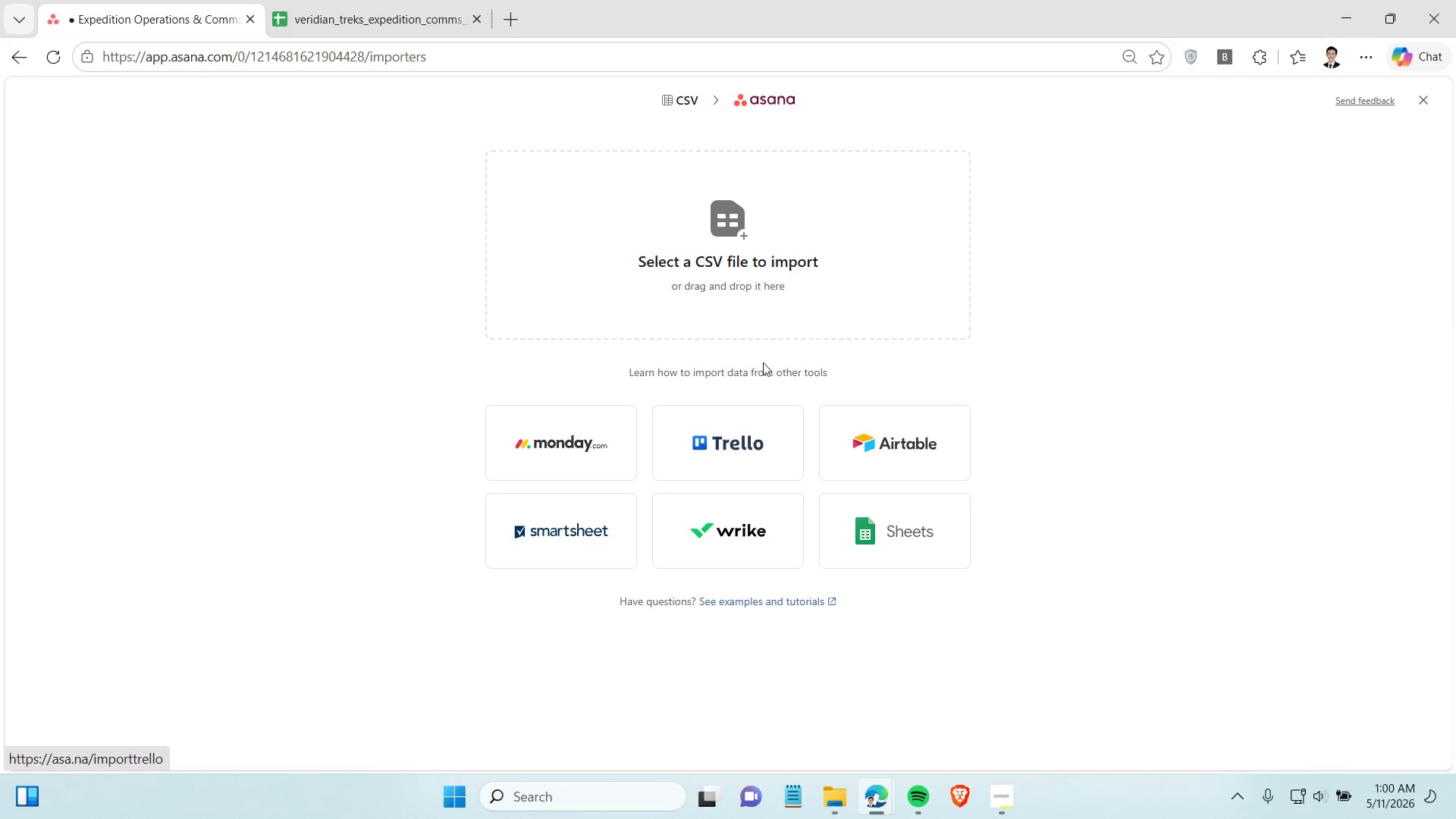 
left_click([782, 324])
 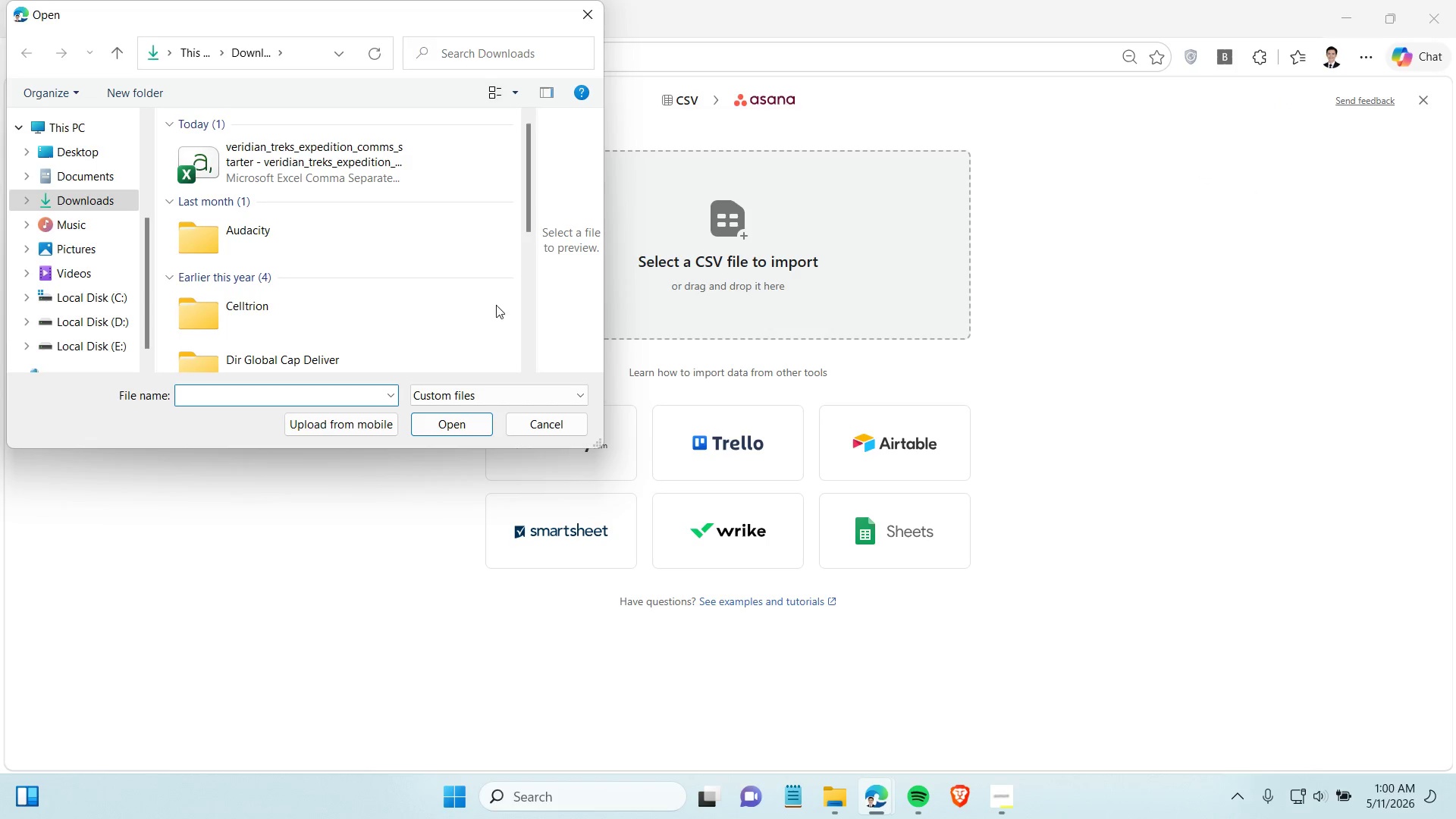 
left_click([337, 174])
 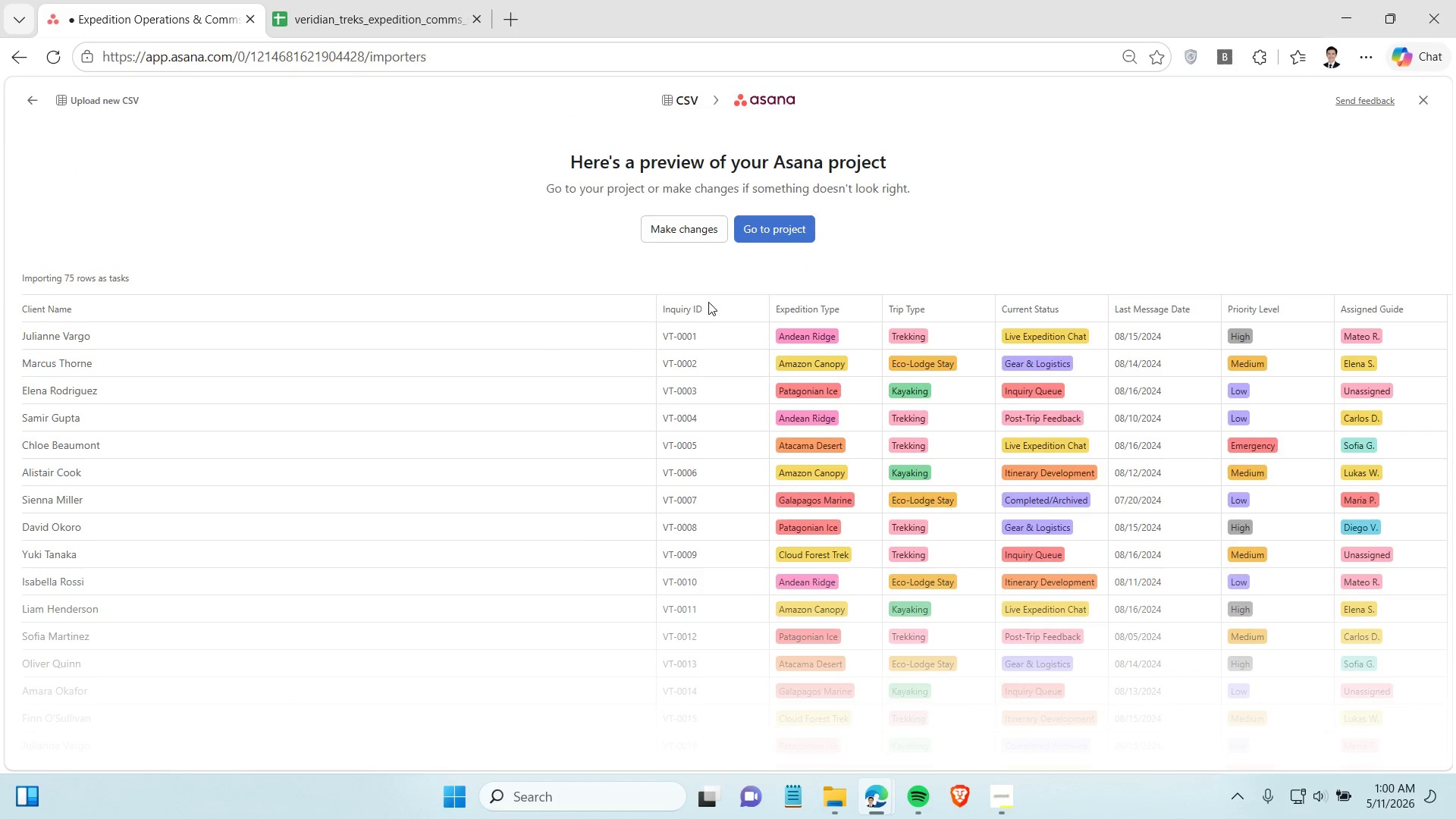 
wait(5.62)
 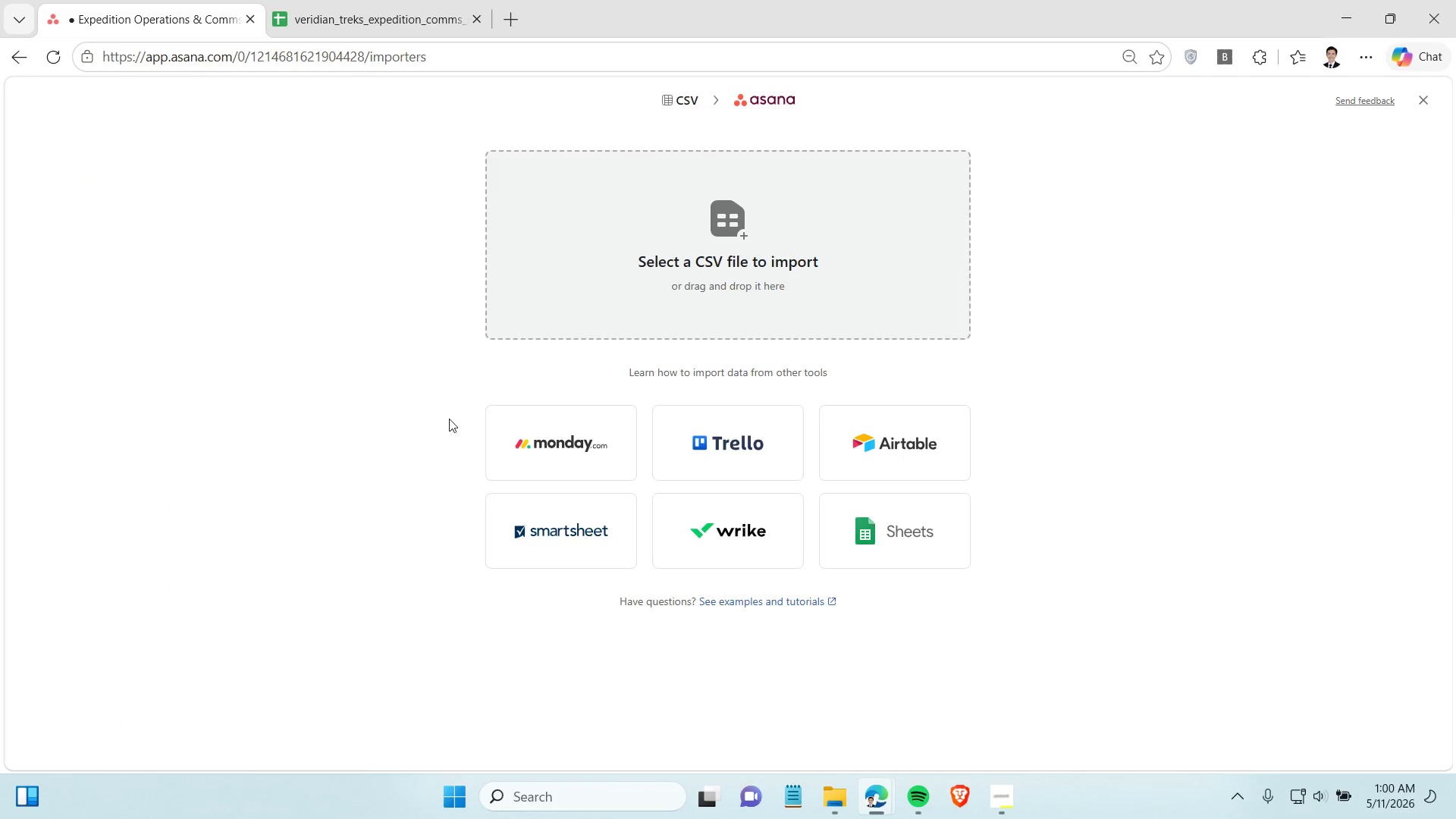 
left_click([768, 235])
 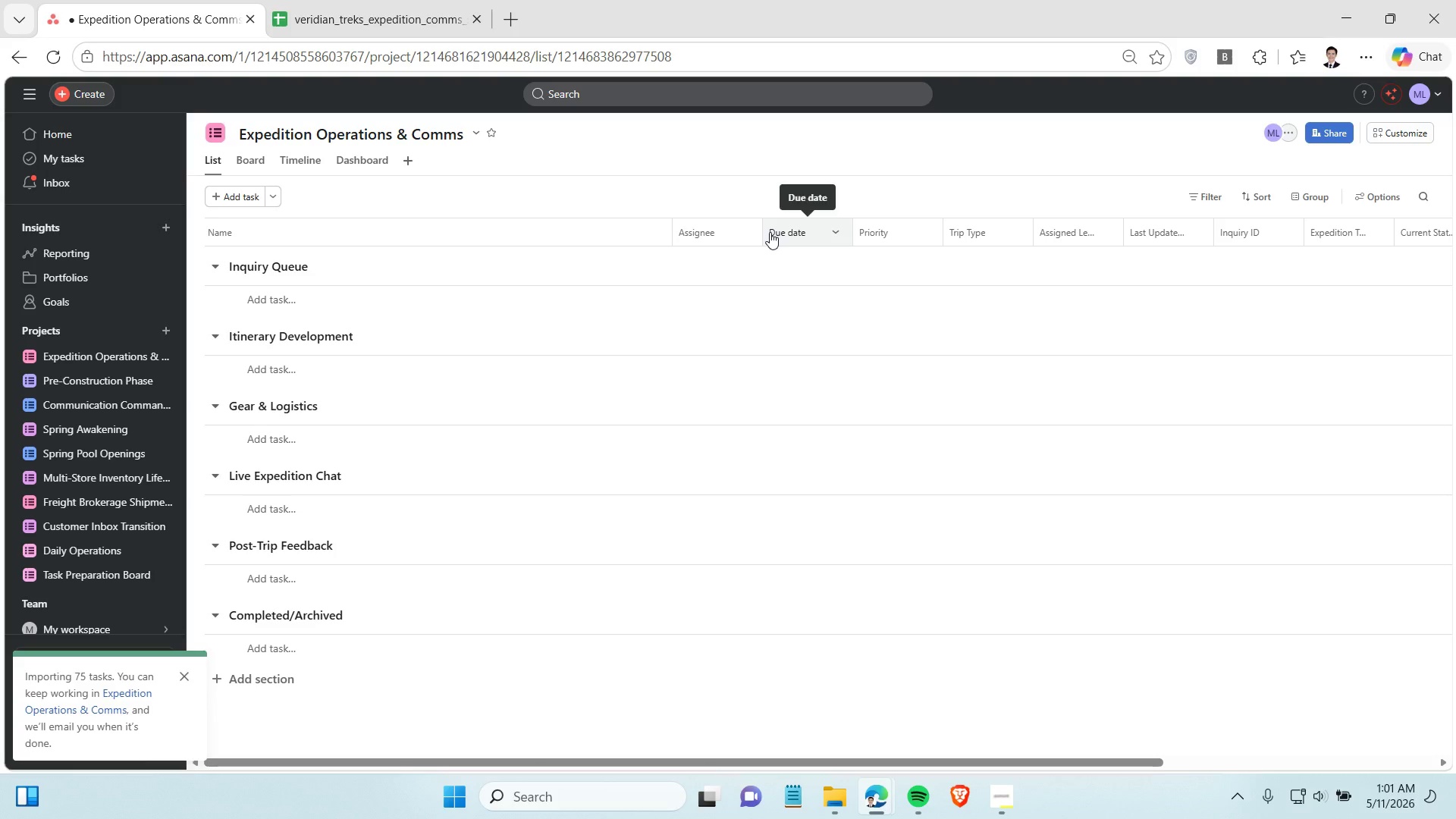 
wait(33.09)
 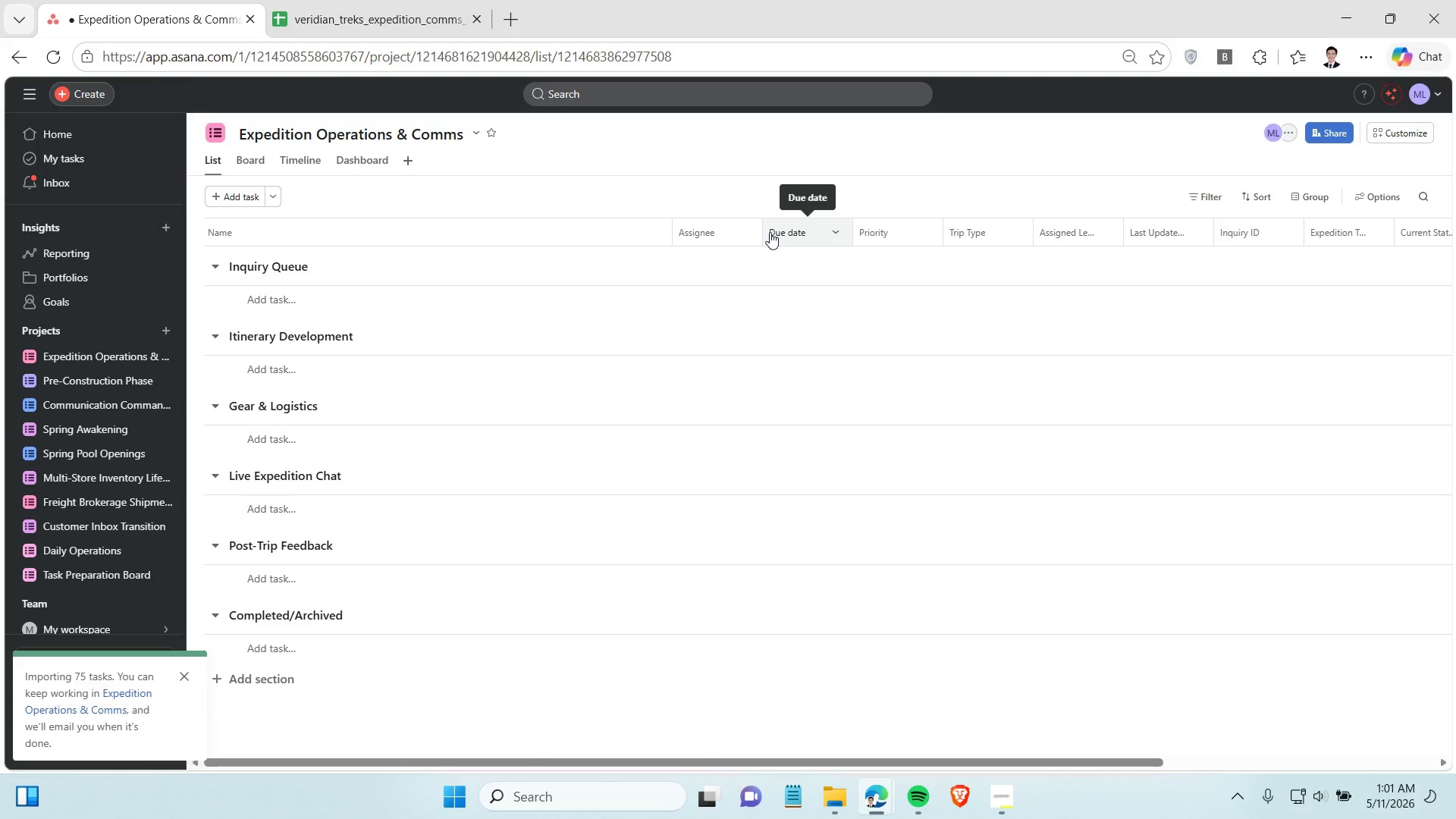 
scroll: coordinate [509, 409], scroll_direction: down, amount: 2.0
 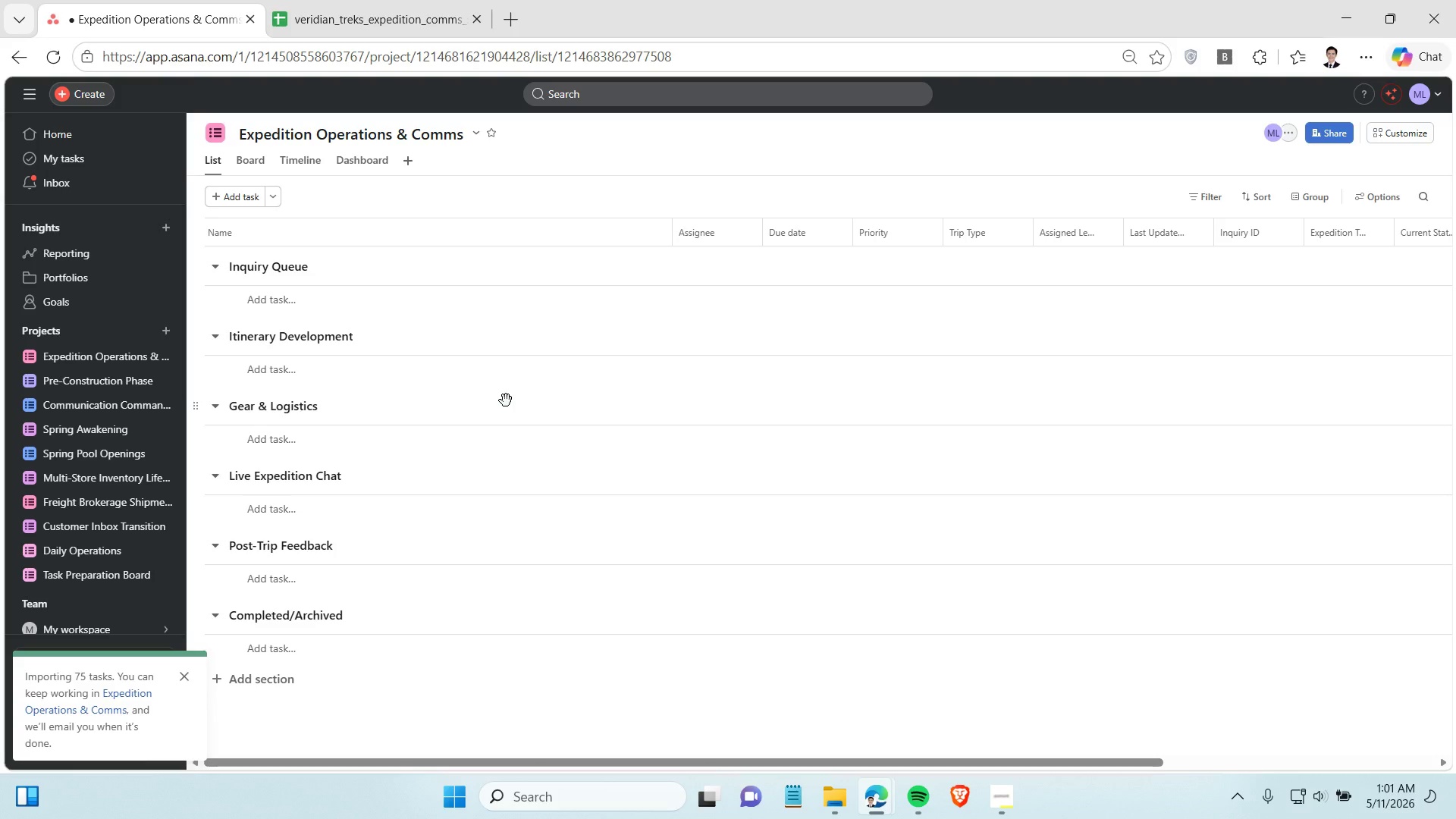 
scroll: coordinate [506, 400], scroll_direction: up, amount: 1.0
 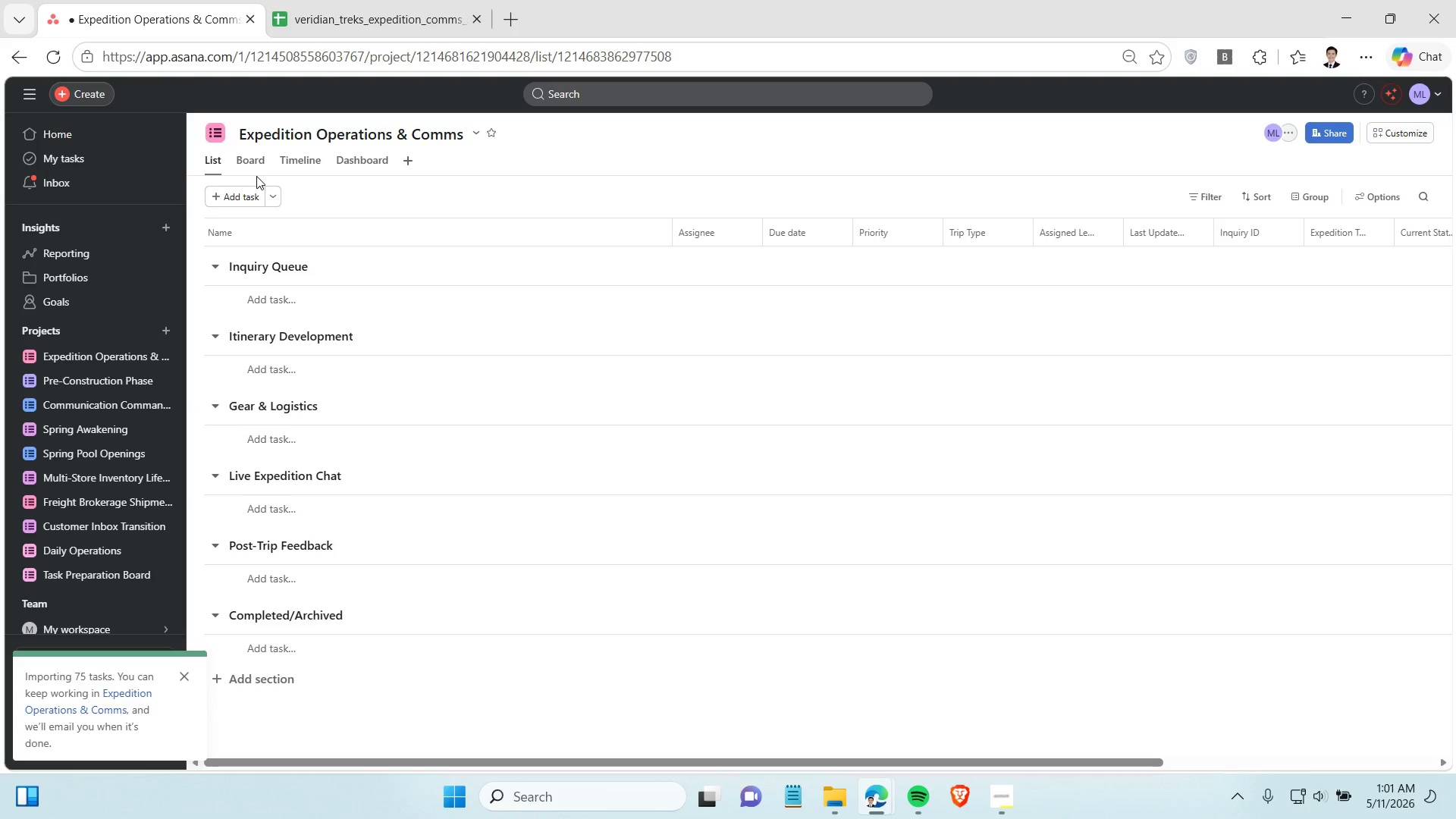 
left_click([256, 151])
 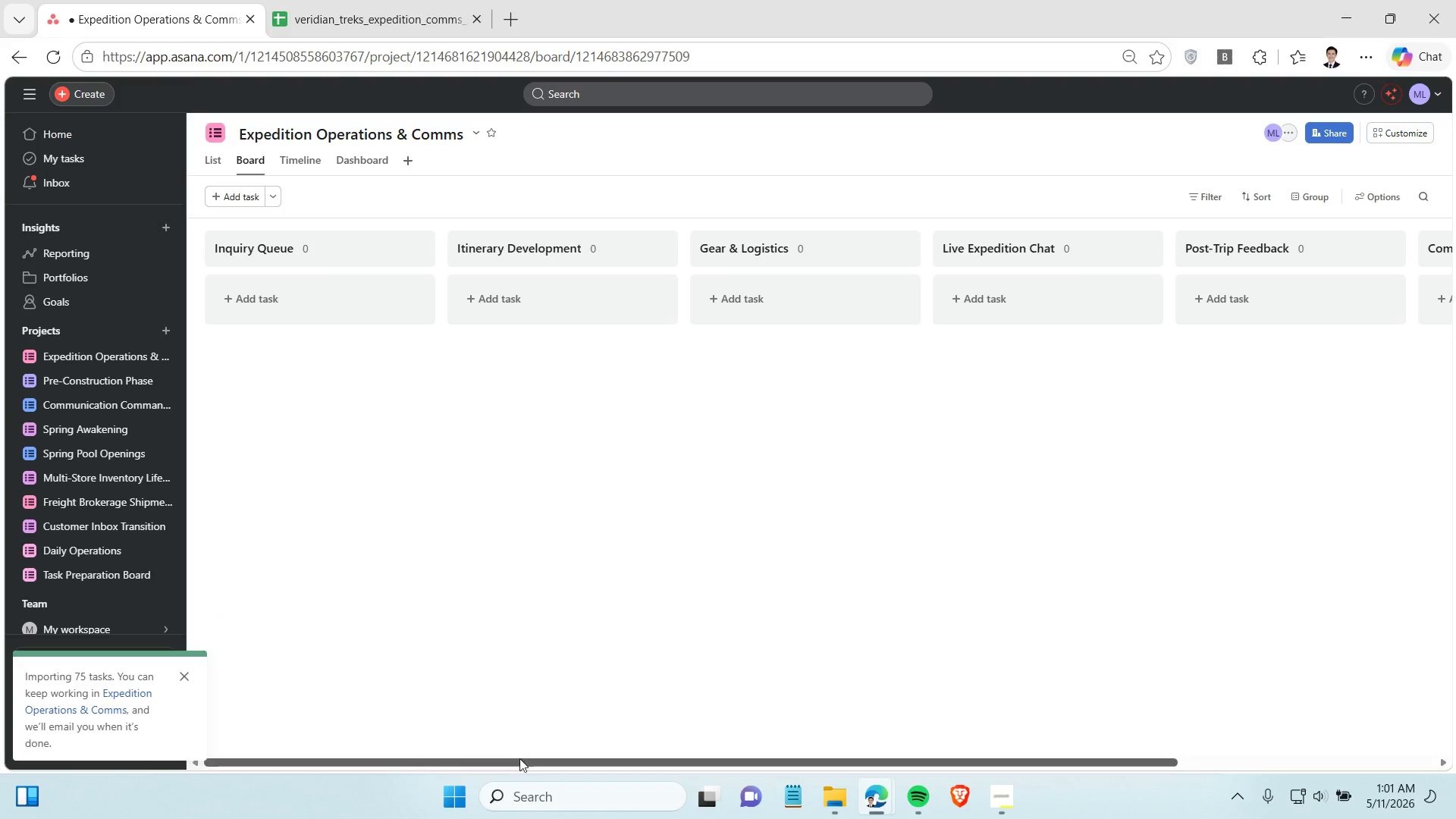 
left_click_drag(start_coordinate=[519, 767], to_coordinate=[403, 729])
 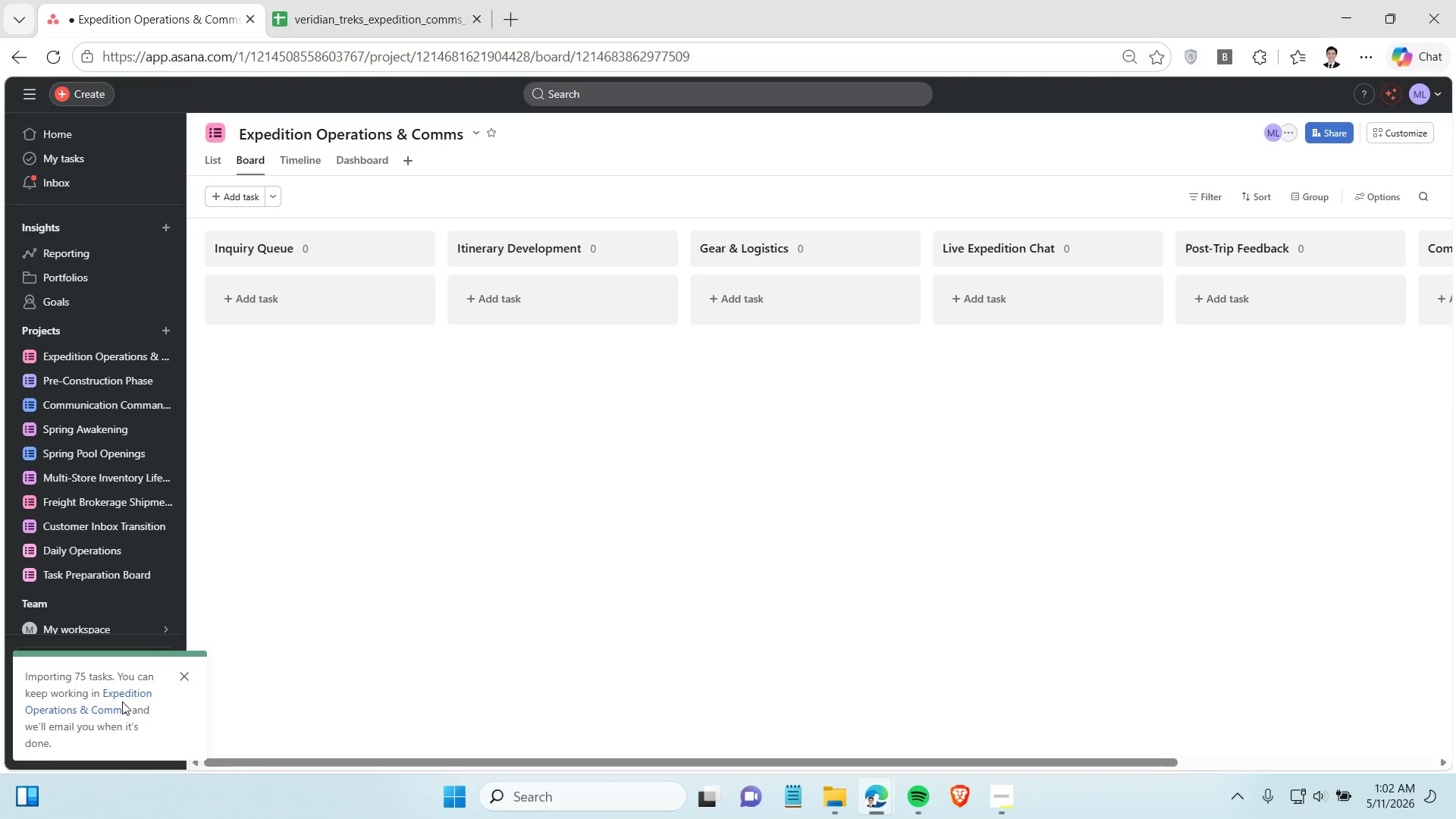 
wait(30.33)
 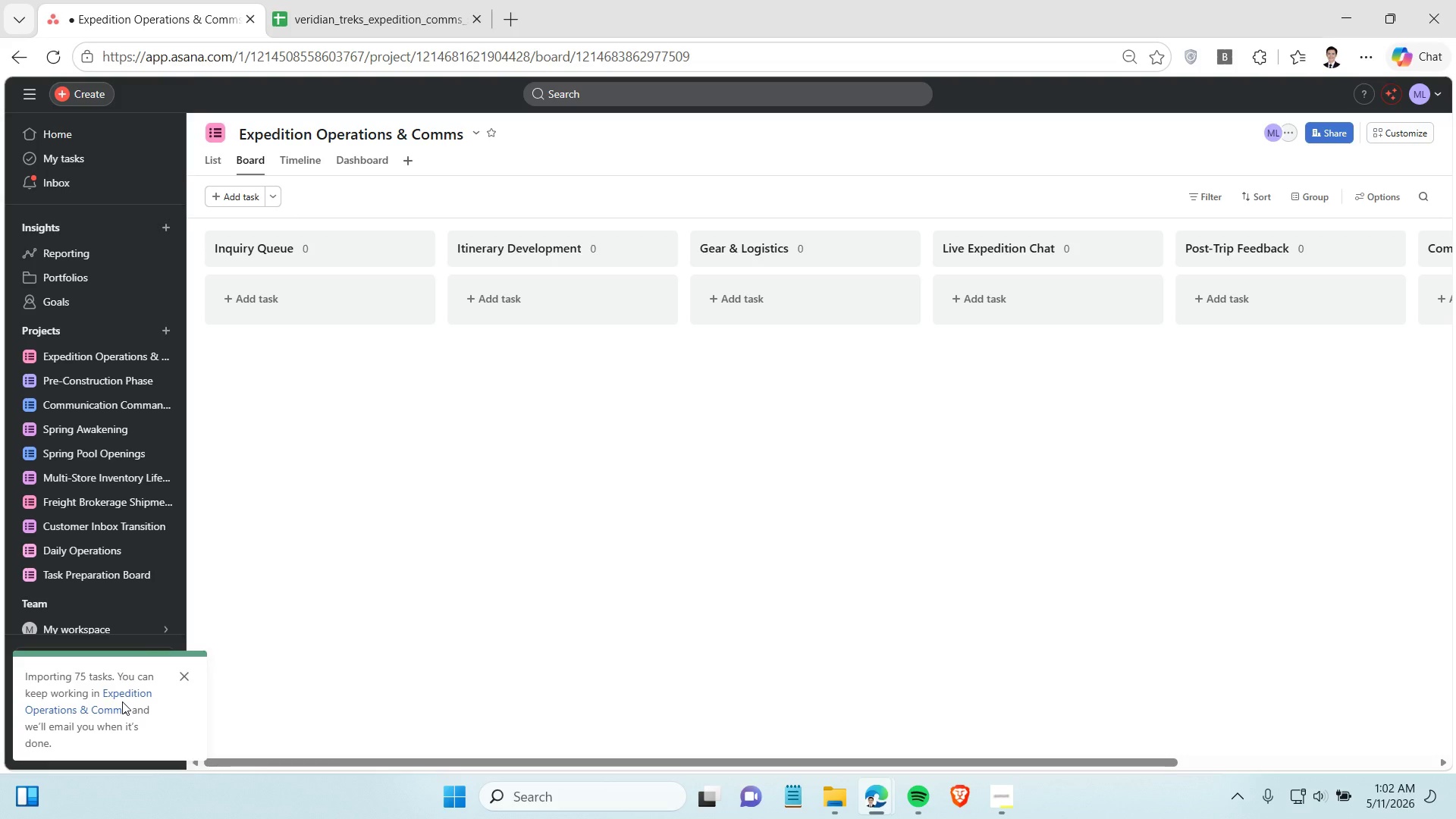 
left_click([188, 677])
 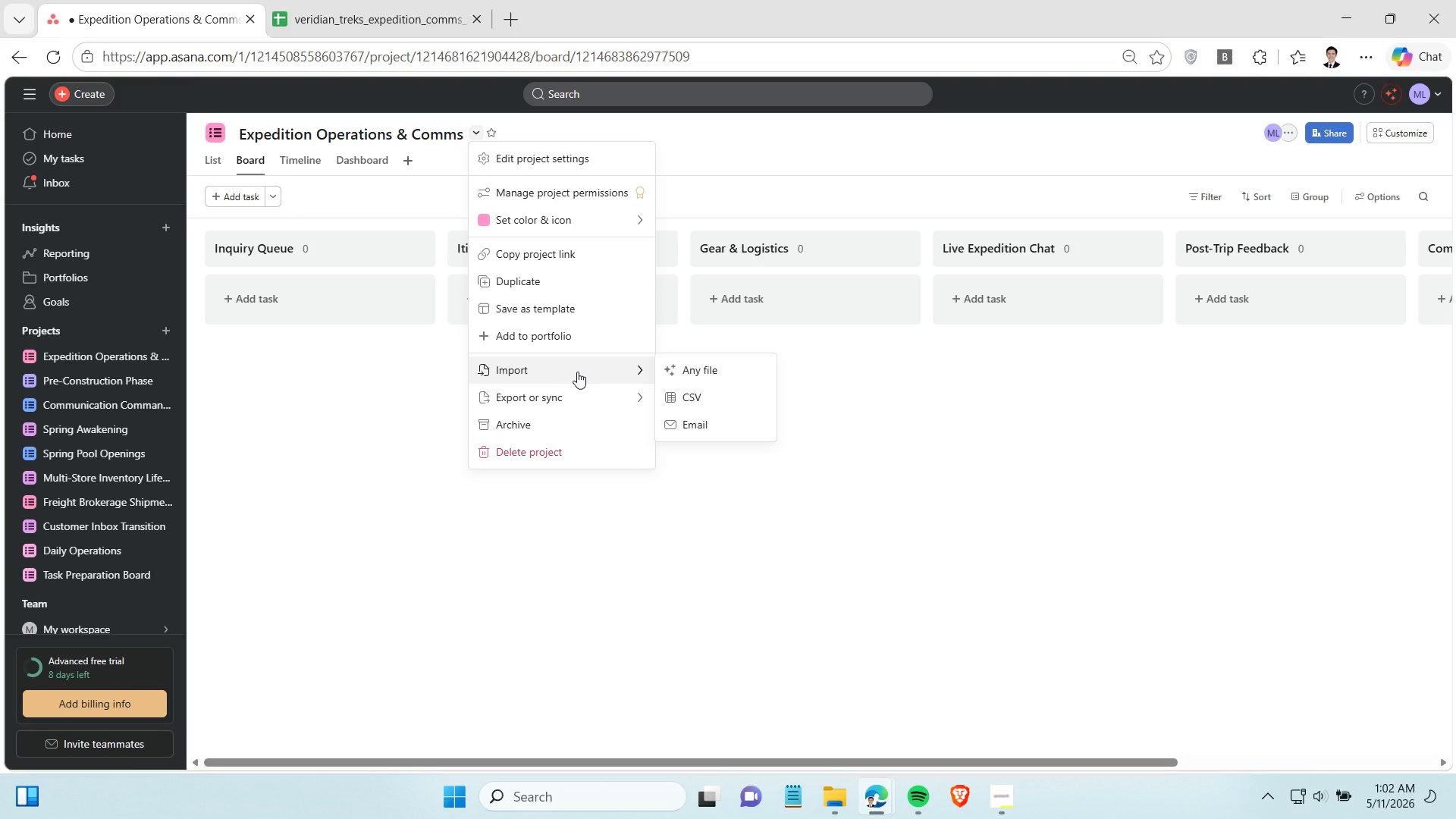 
left_click([719, 404])
 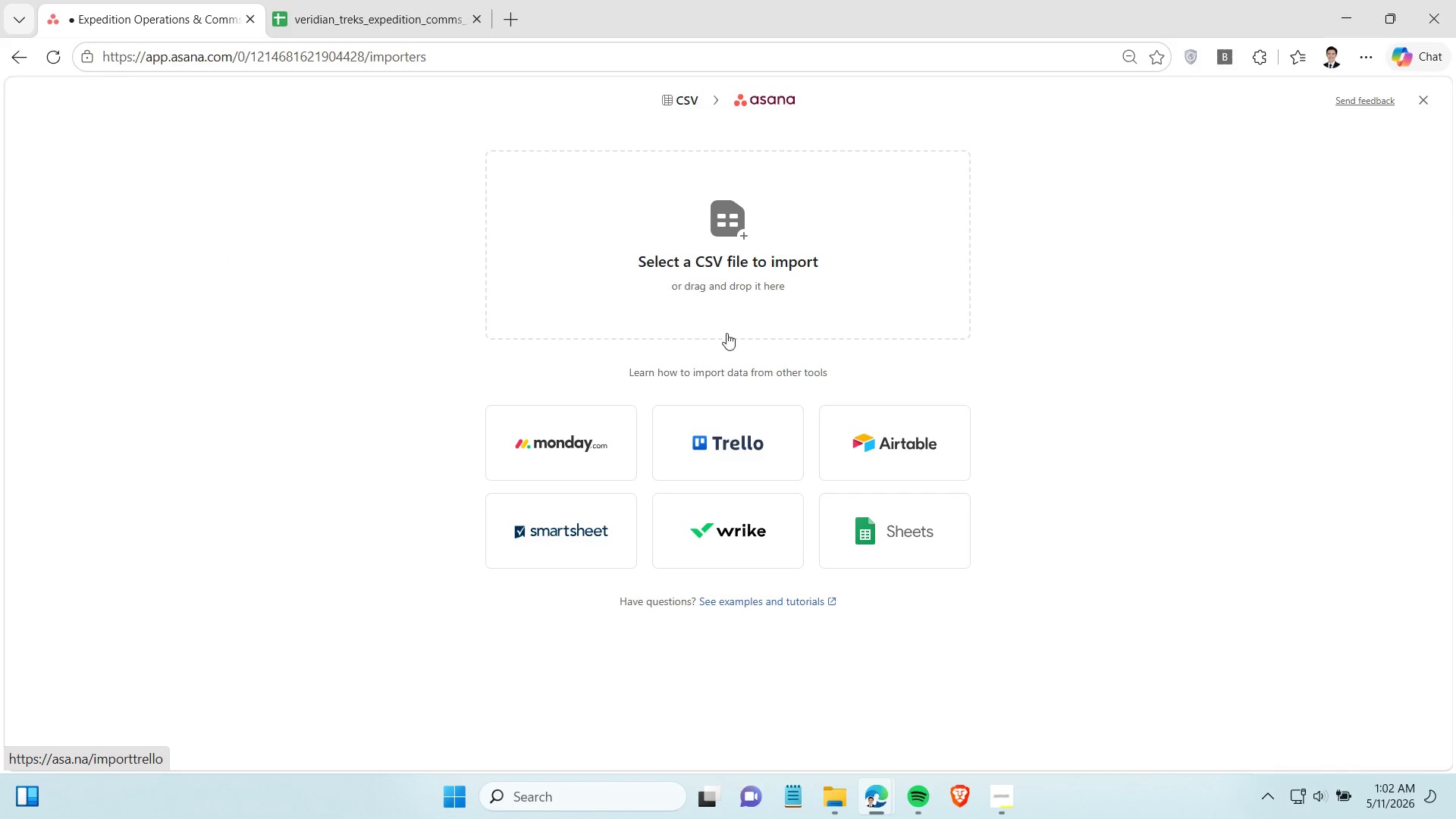 
left_click([730, 312])
 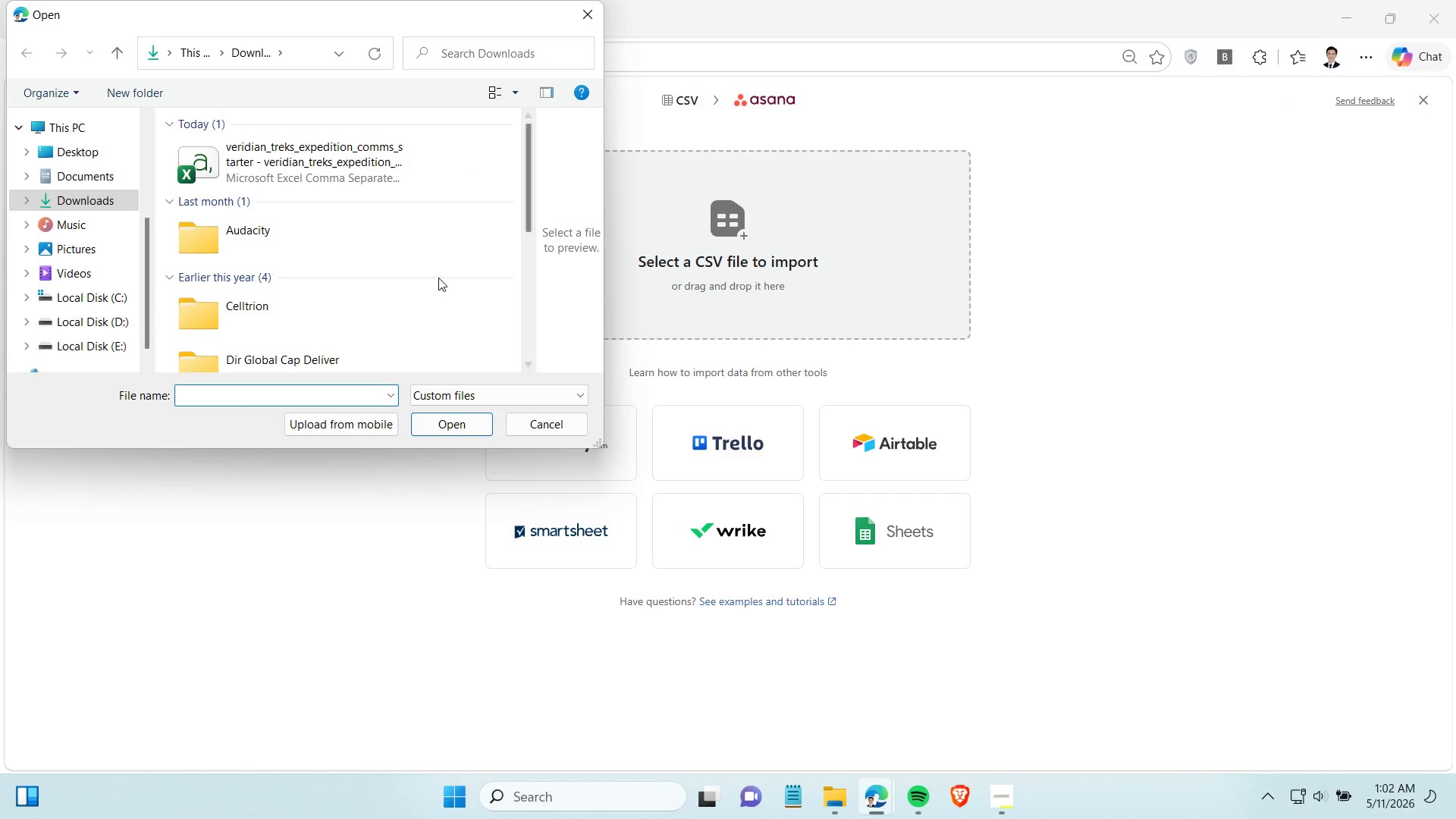 
left_click([398, 174])
 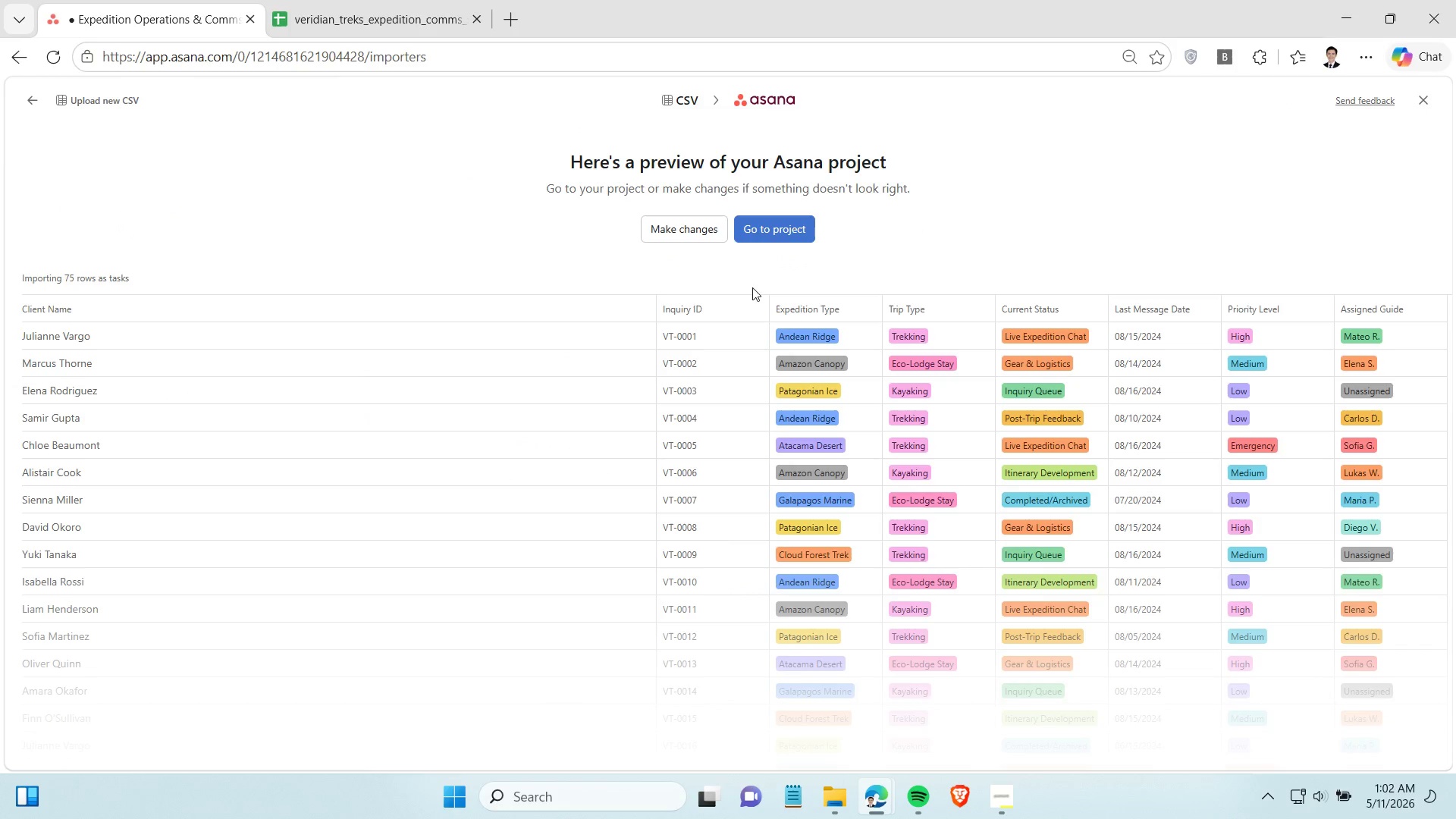 
left_click([760, 235])
 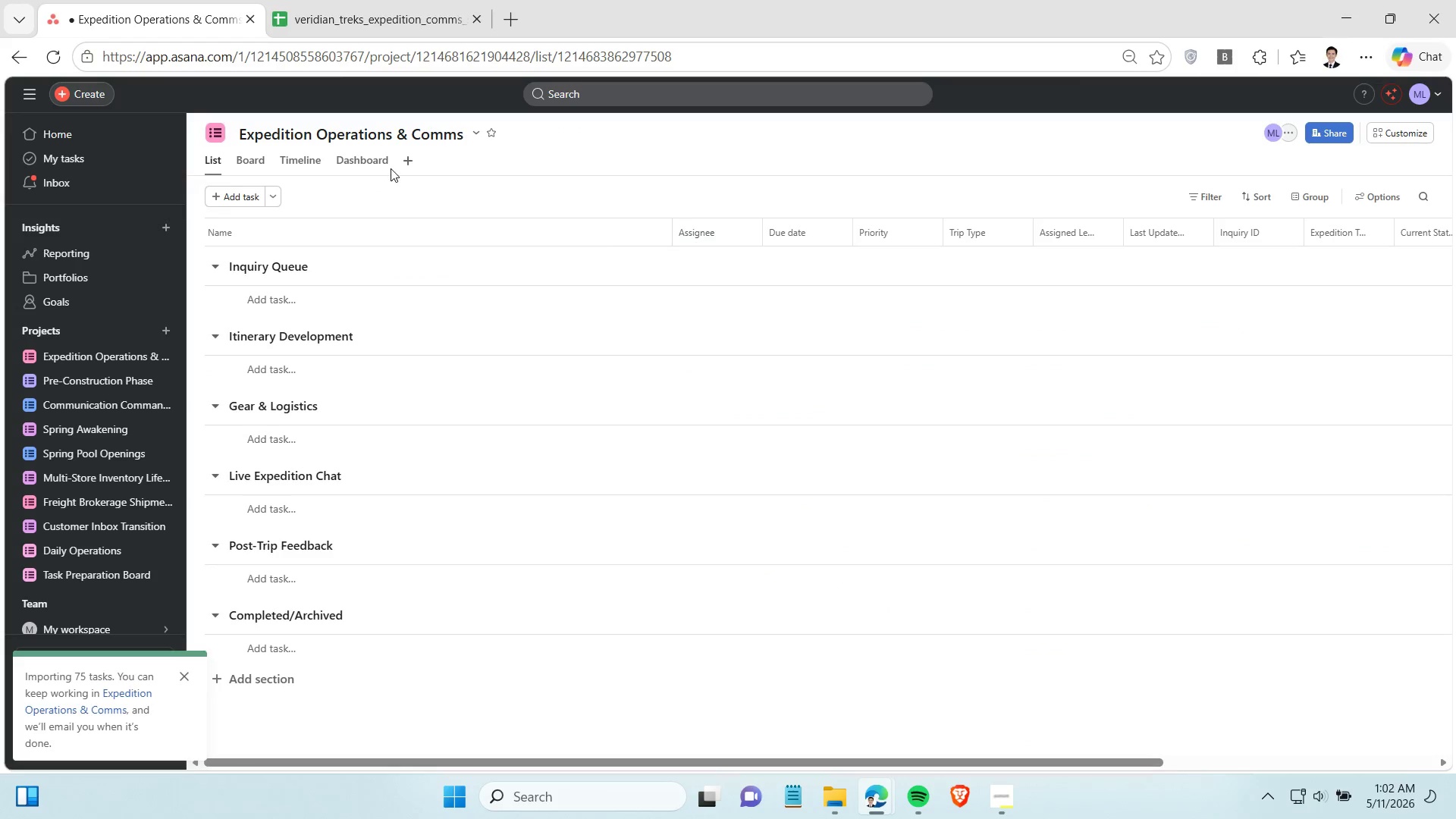 
left_click([253, 157])
 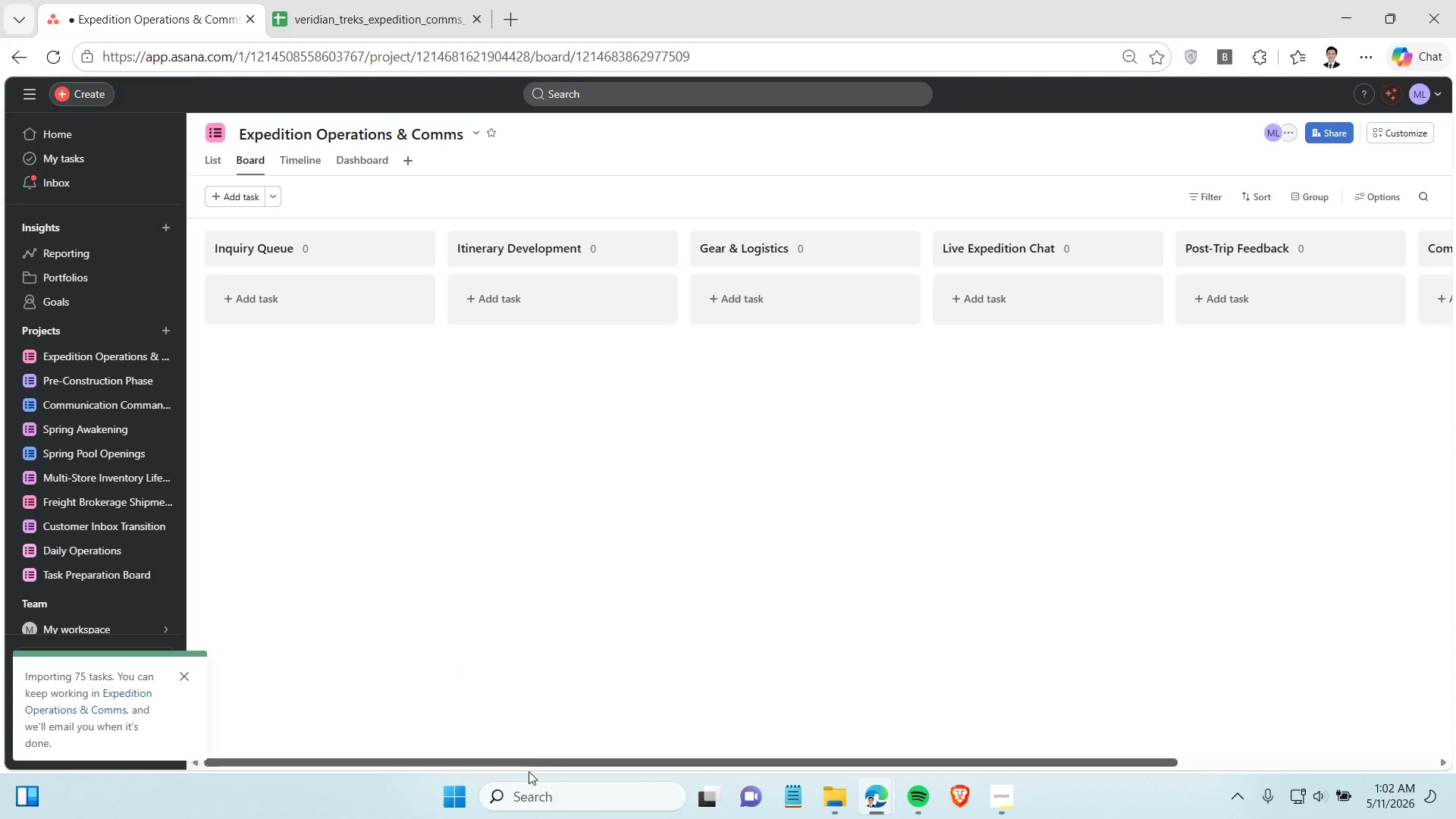 
left_click([537, 755])
 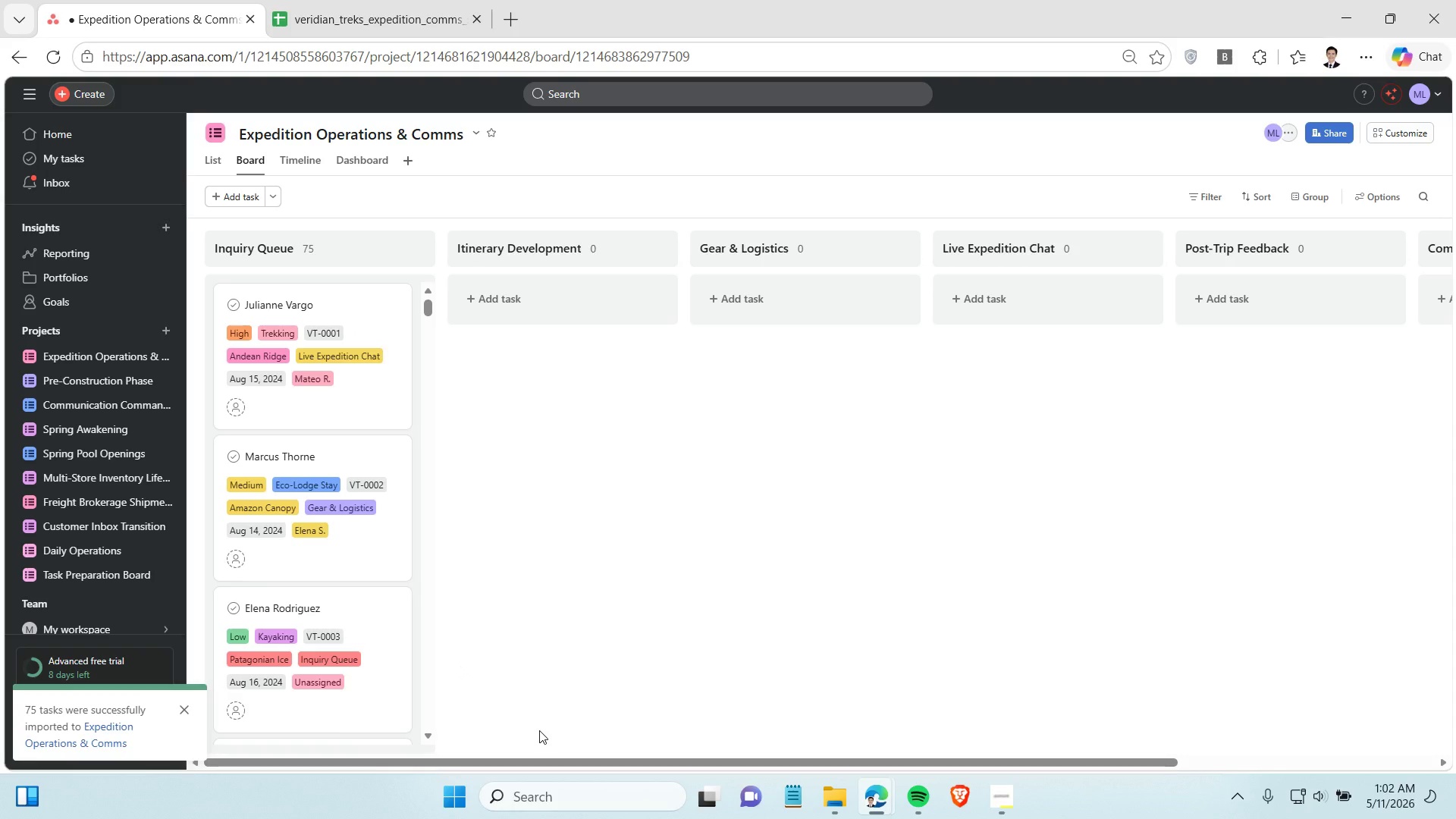 
wait(18.28)
 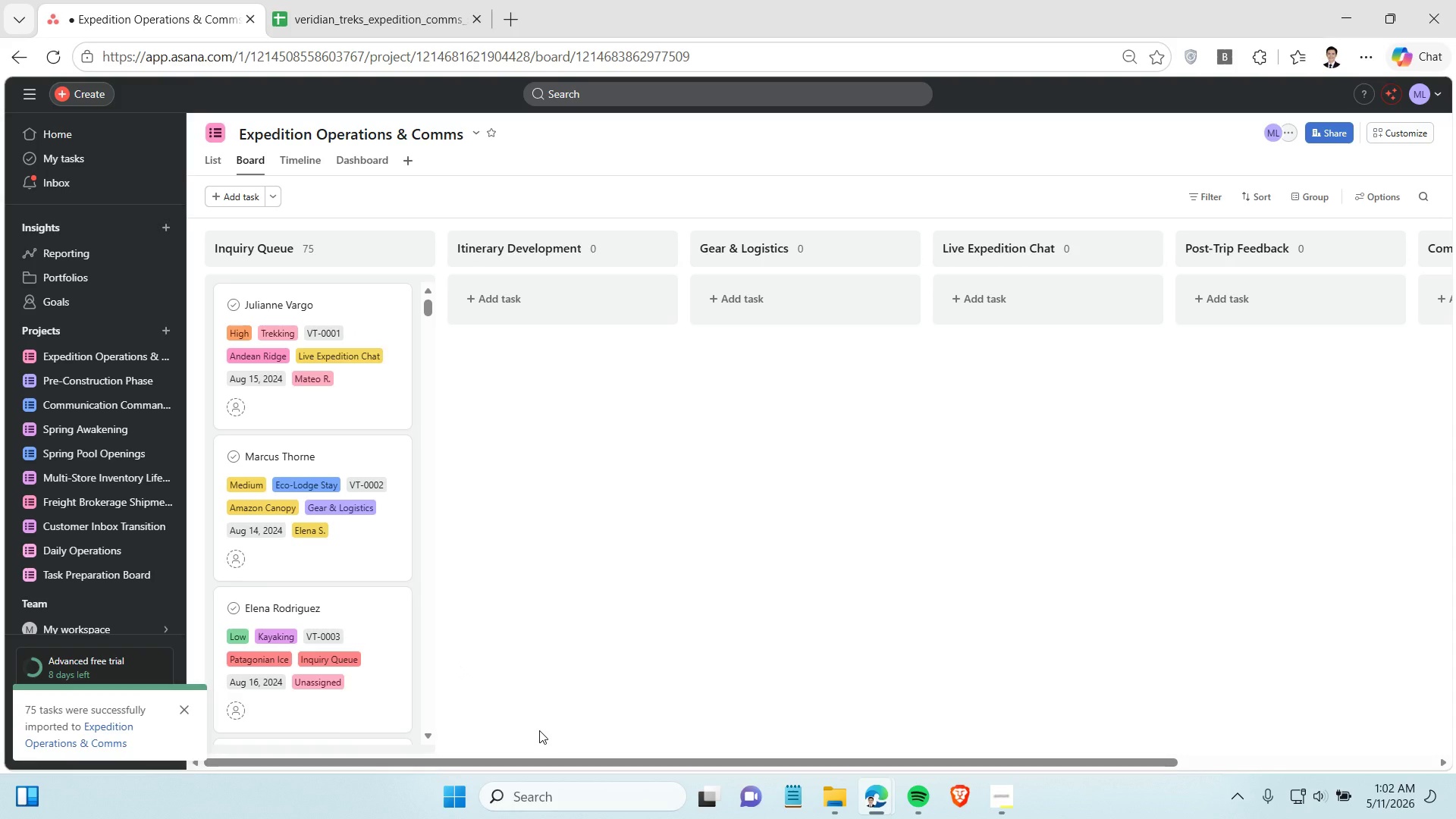 
scroll: coordinate [309, 457], scroll_direction: up, amount: 3.0
 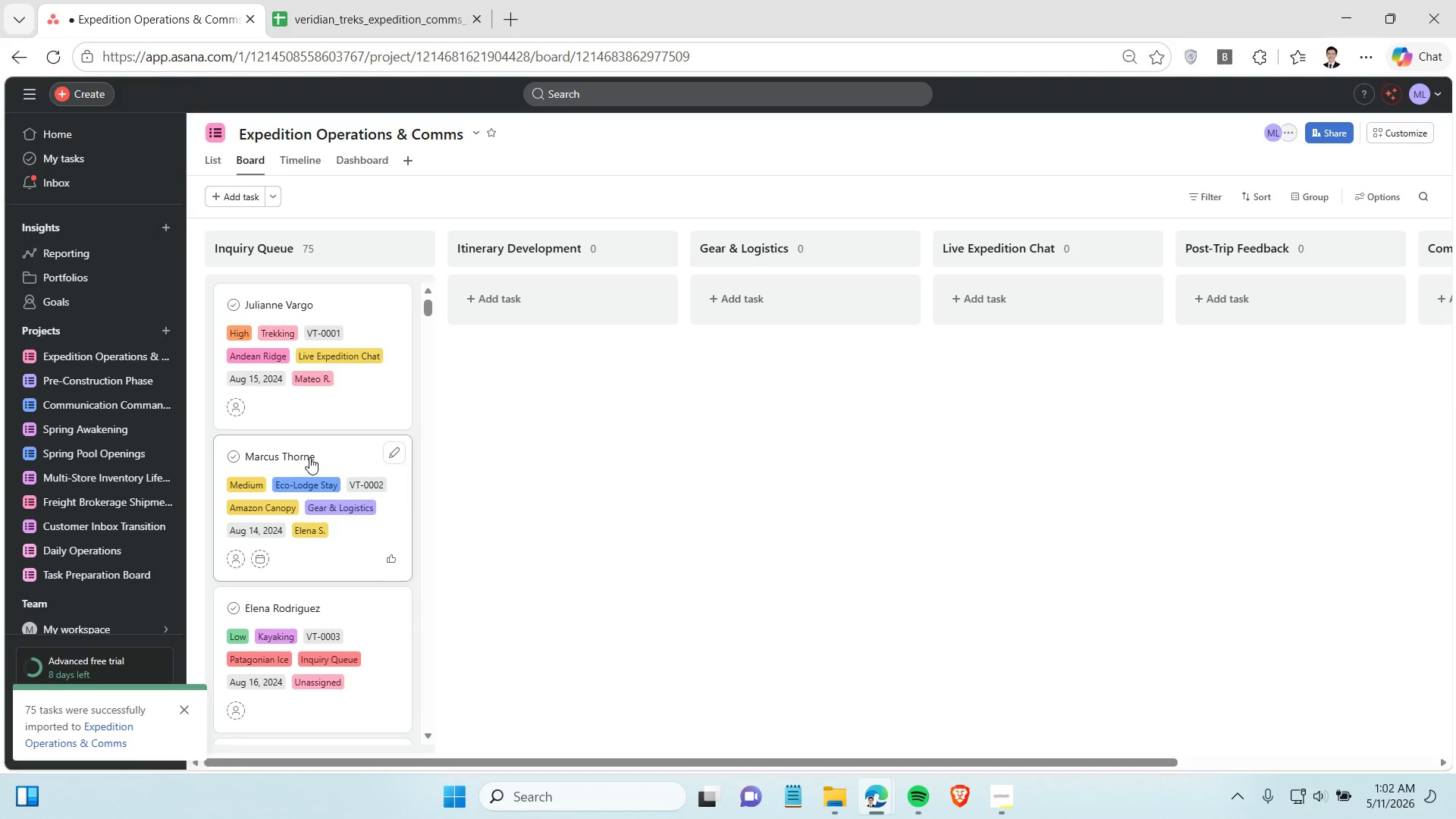 
wait(8.37)
 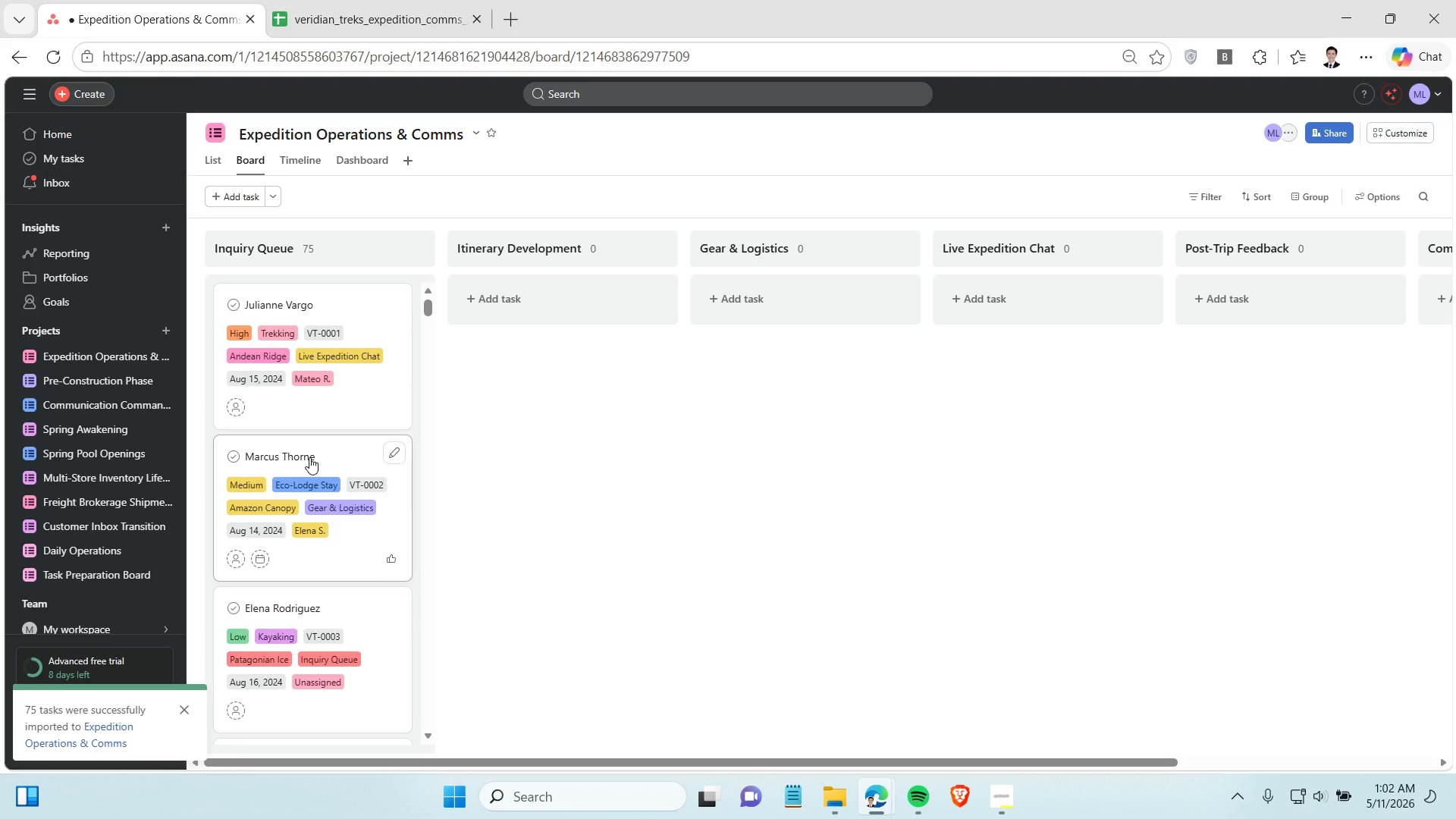 
mouse_move([329, 410])
 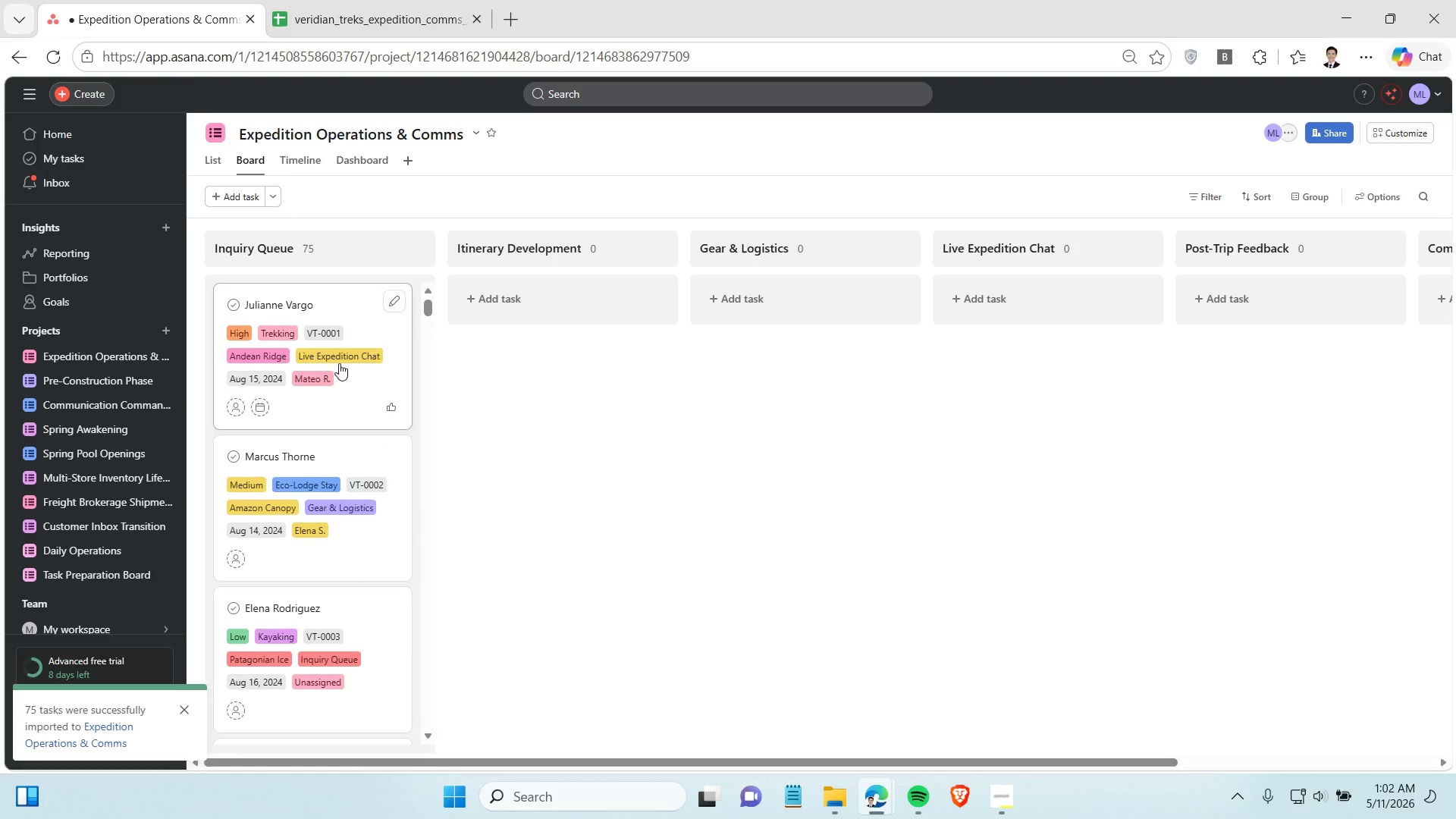 
mouse_move([347, 378])
 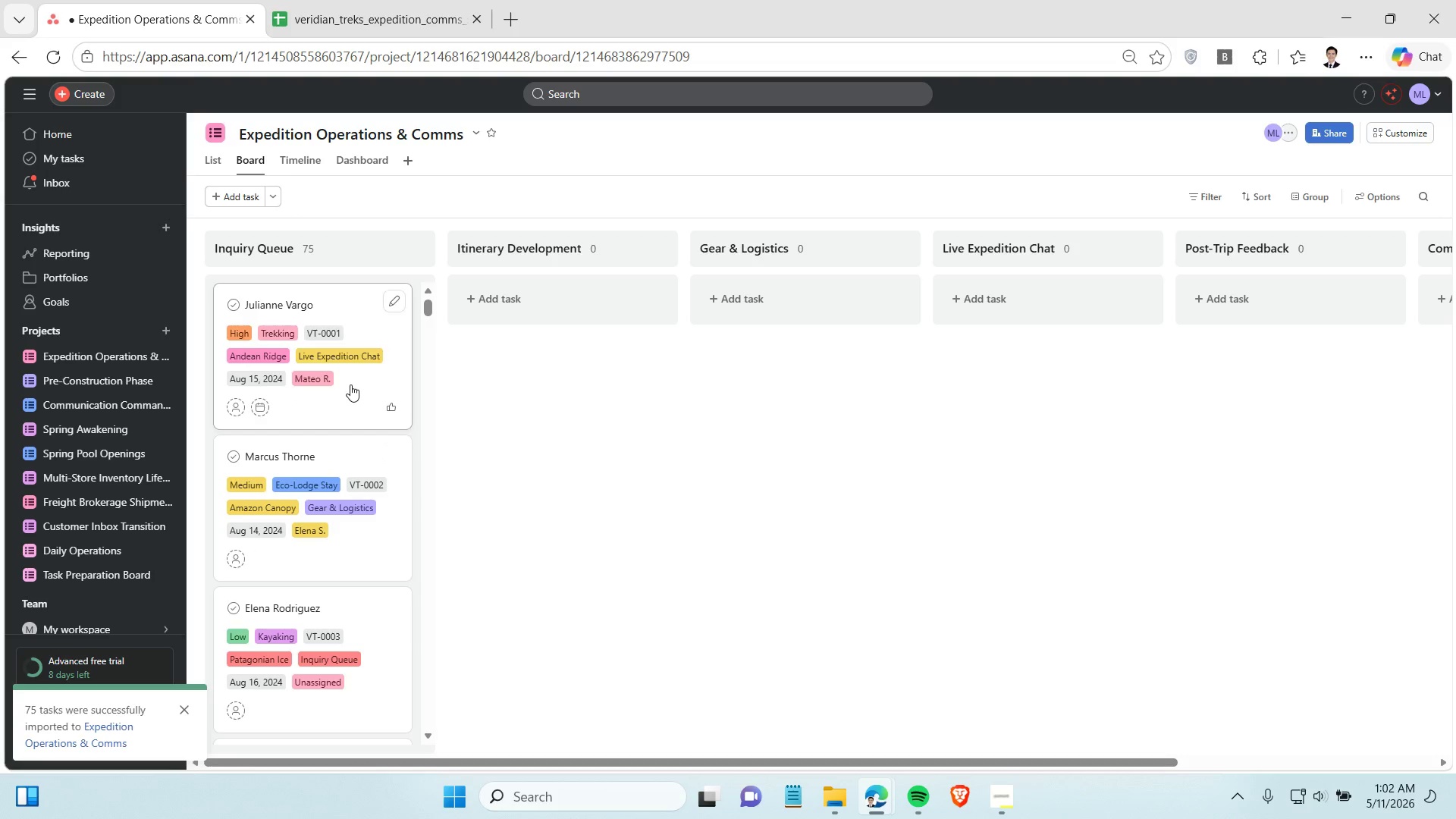 
left_click_drag(start_coordinate=[350, 384], to_coordinate=[1006, 309])
 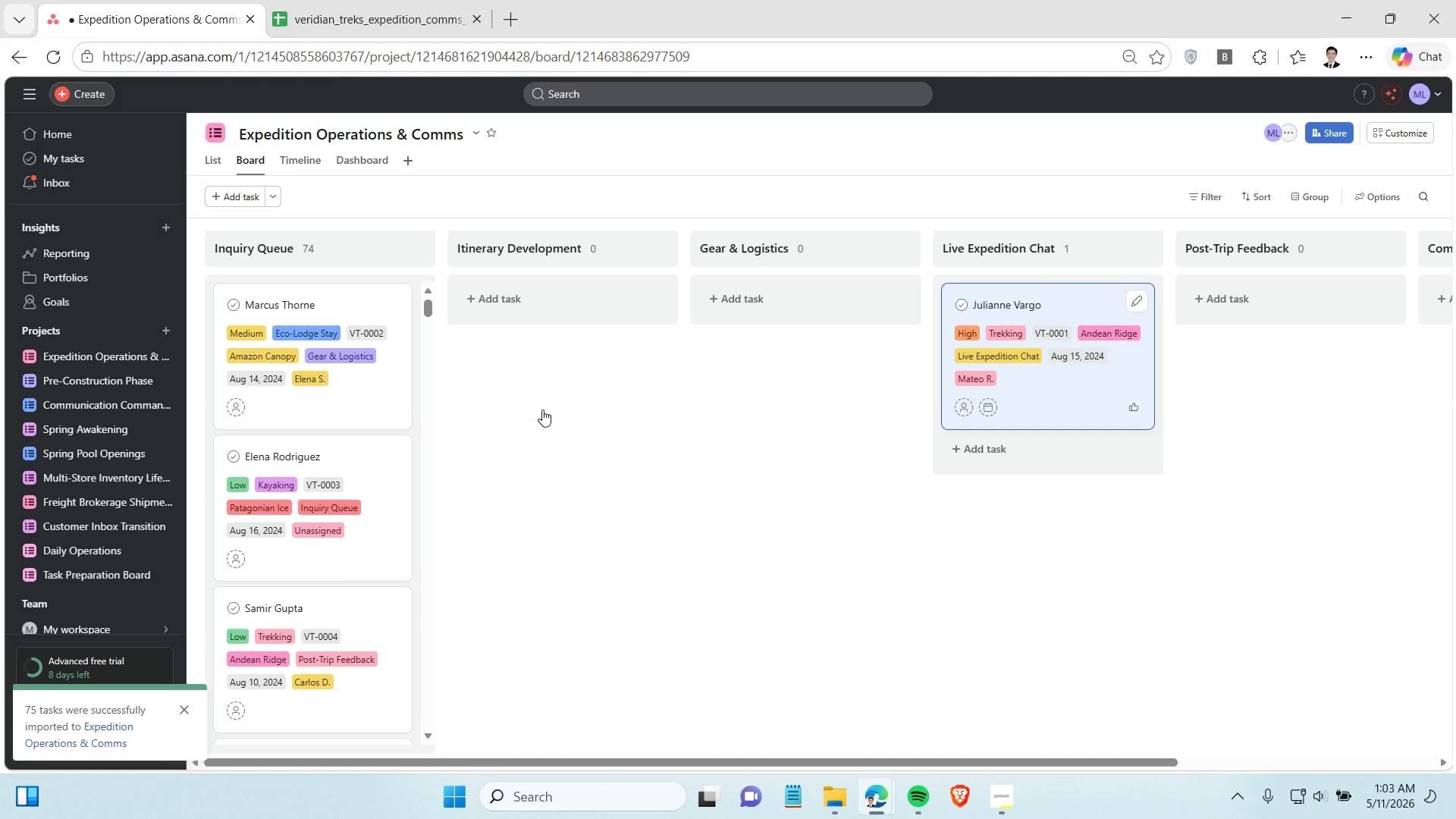 
left_click_drag(start_coordinate=[345, 407], to_coordinate=[770, 314])
 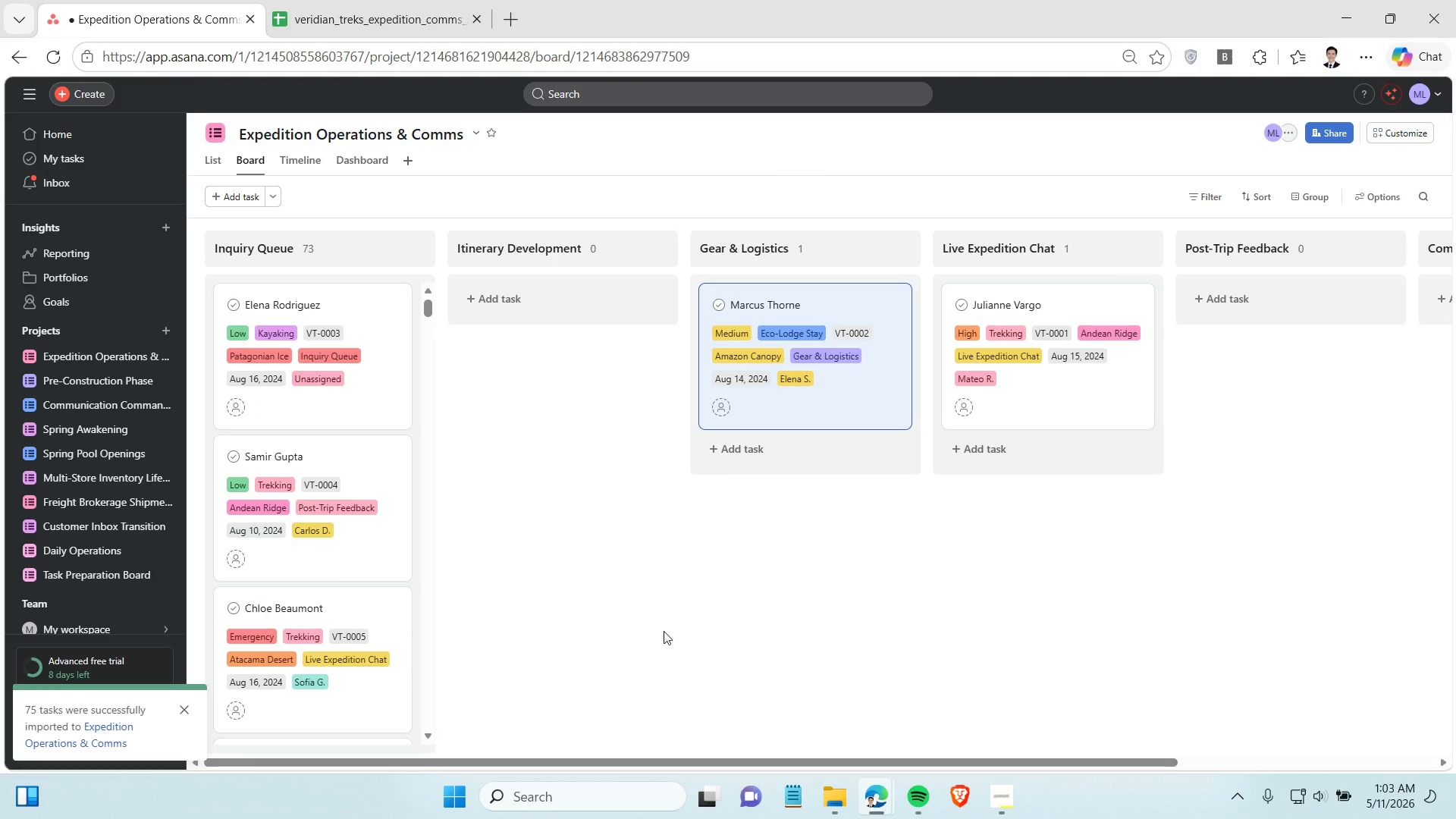 
hold_key(key=ControlLeft, duration=0.52)
scroll: coordinate [664, 631], scroll_direction: down, amount: 1.0
 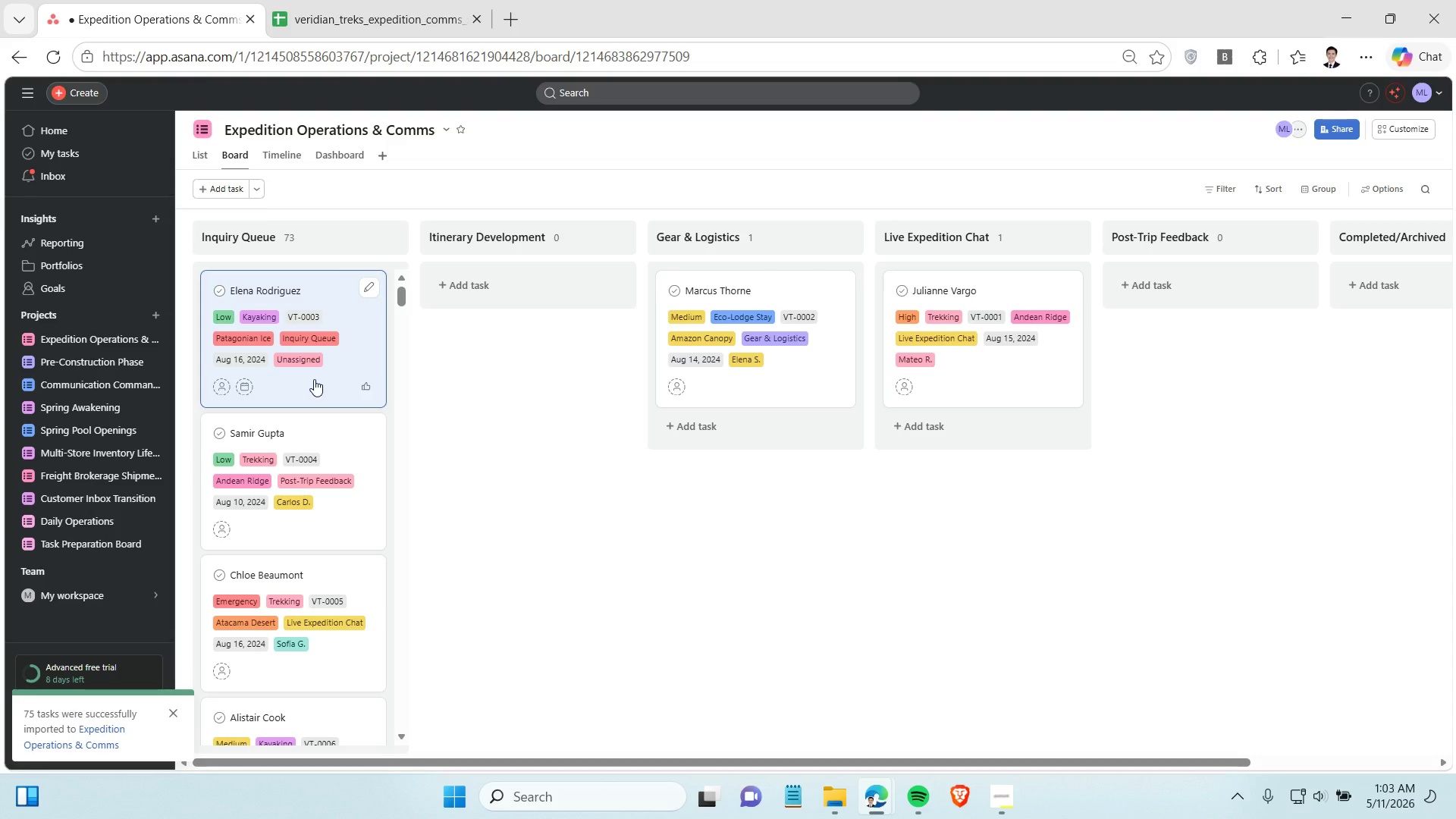 
left_click([314, 379])
 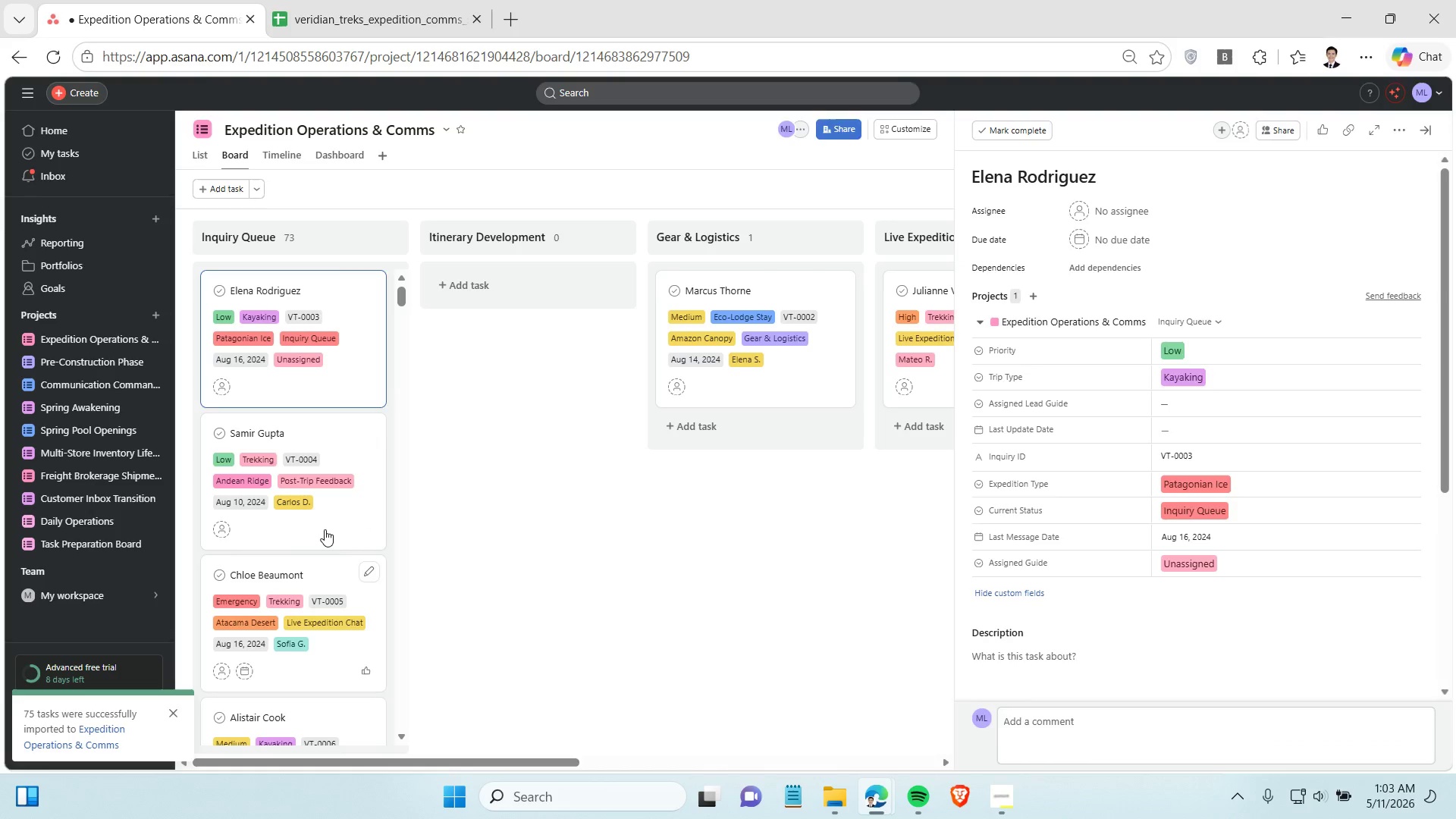 
left_click_drag(start_coordinate=[327, 524], to_coordinate=[1166, 283])
 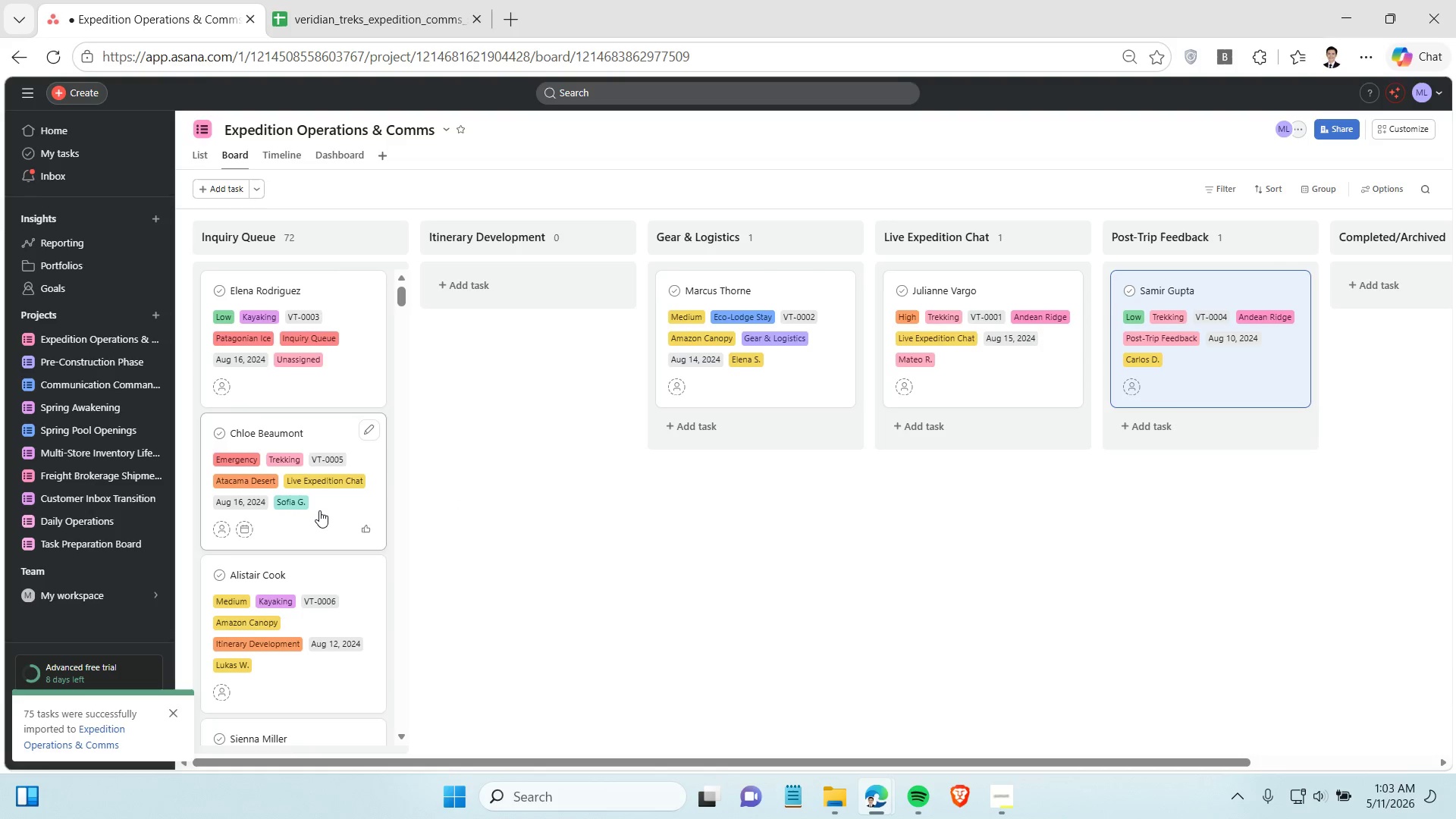 
left_click_drag(start_coordinate=[319, 510], to_coordinate=[966, 419])
 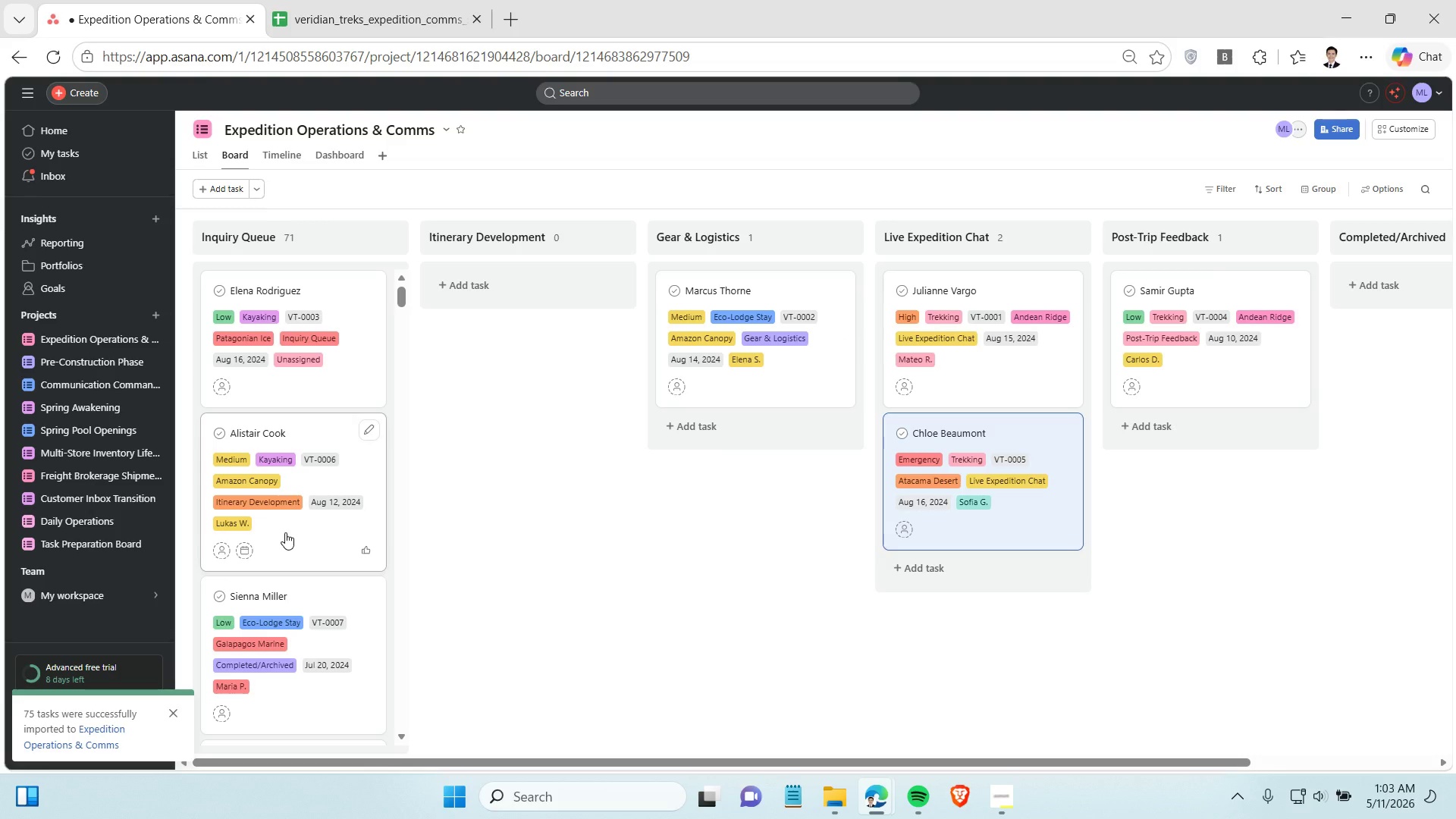 
wait(6.23)
 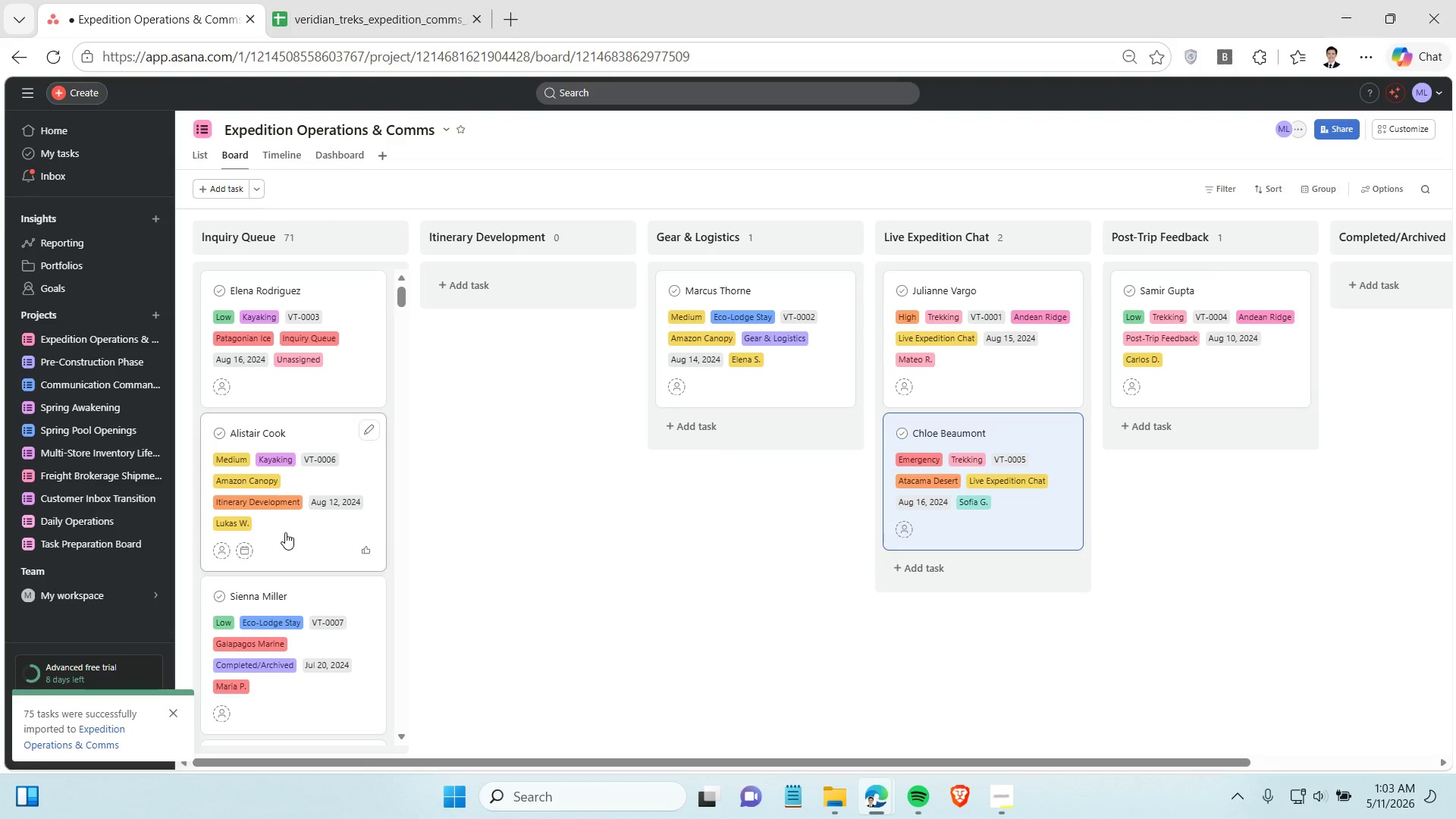 
left_click_drag(start_coordinate=[285, 532], to_coordinate=[510, 286])
 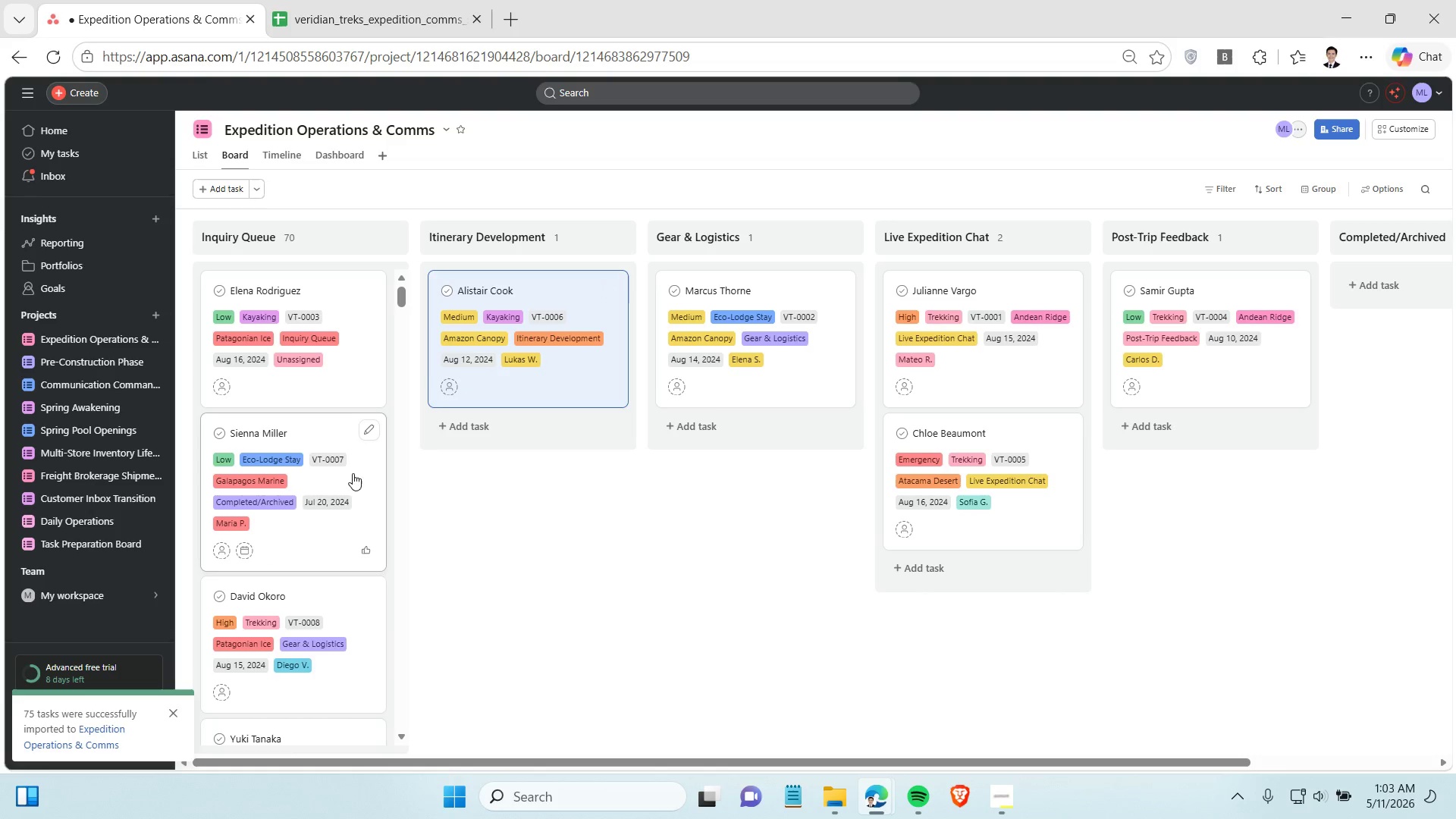 
left_click_drag(start_coordinate=[305, 539], to_coordinate=[1310, 293])
 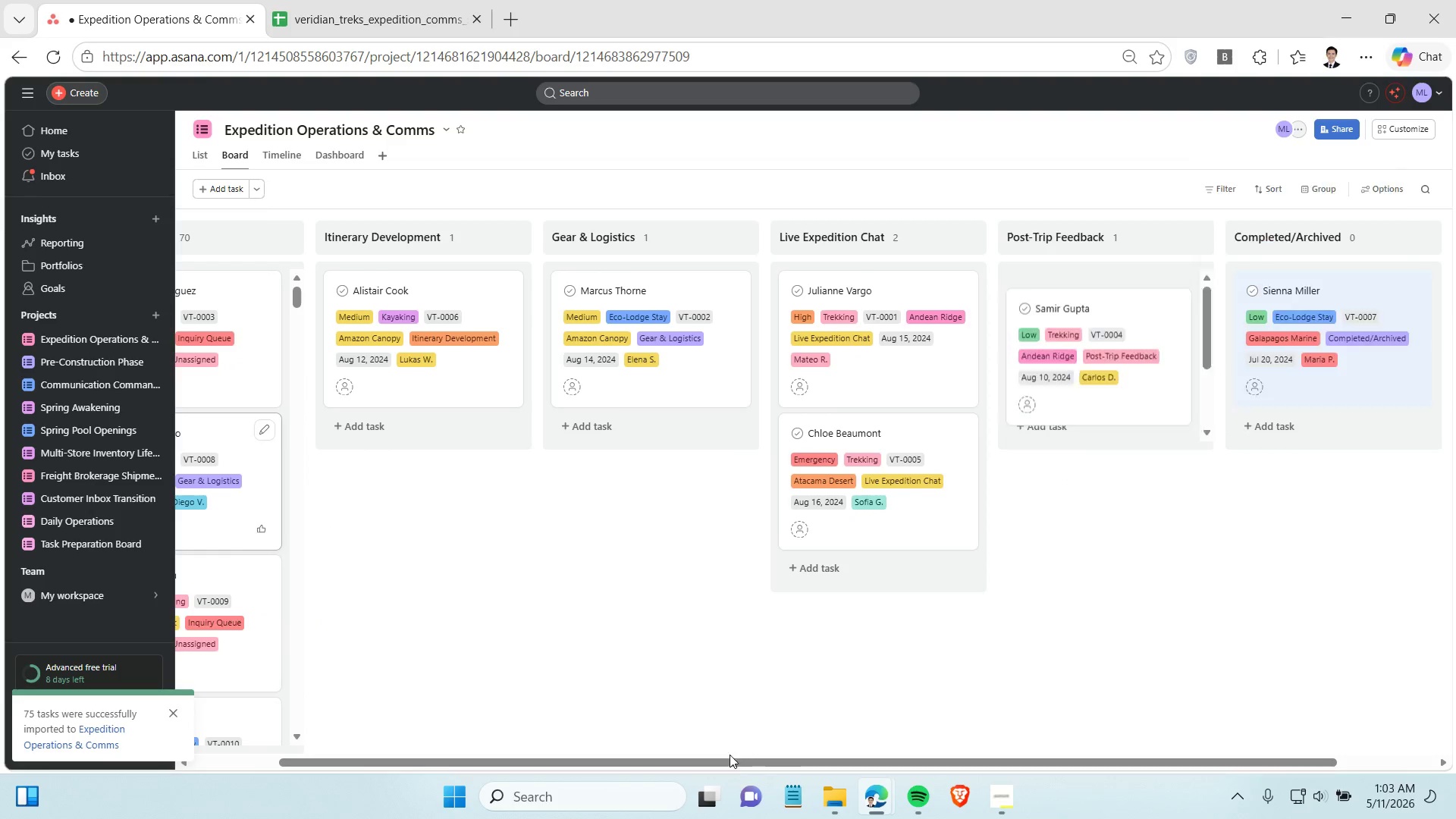 
left_click_drag(start_coordinate=[723, 758], to_coordinate=[477, 759])
 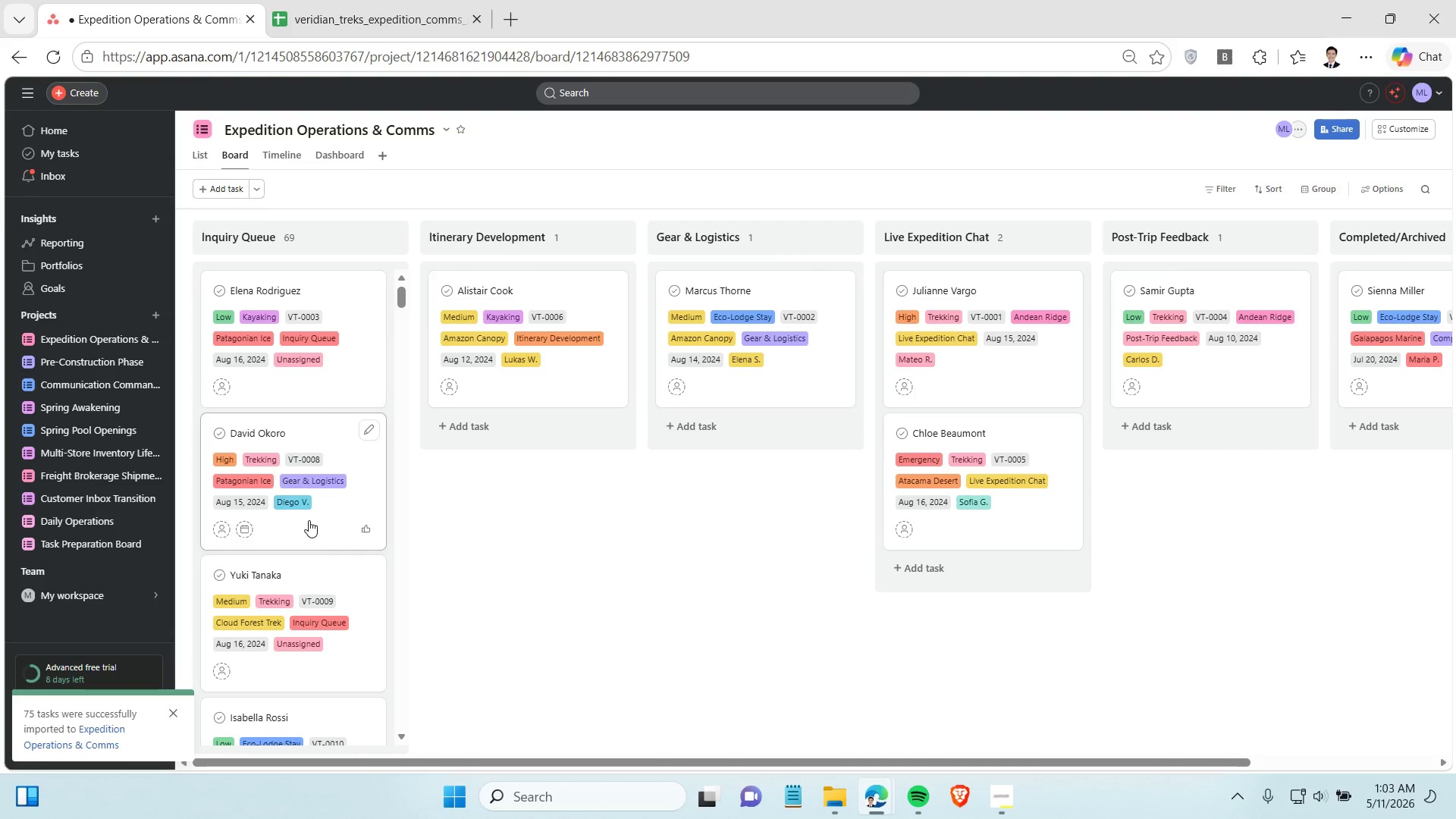 
left_click_drag(start_coordinate=[309, 520], to_coordinate=[751, 436])
 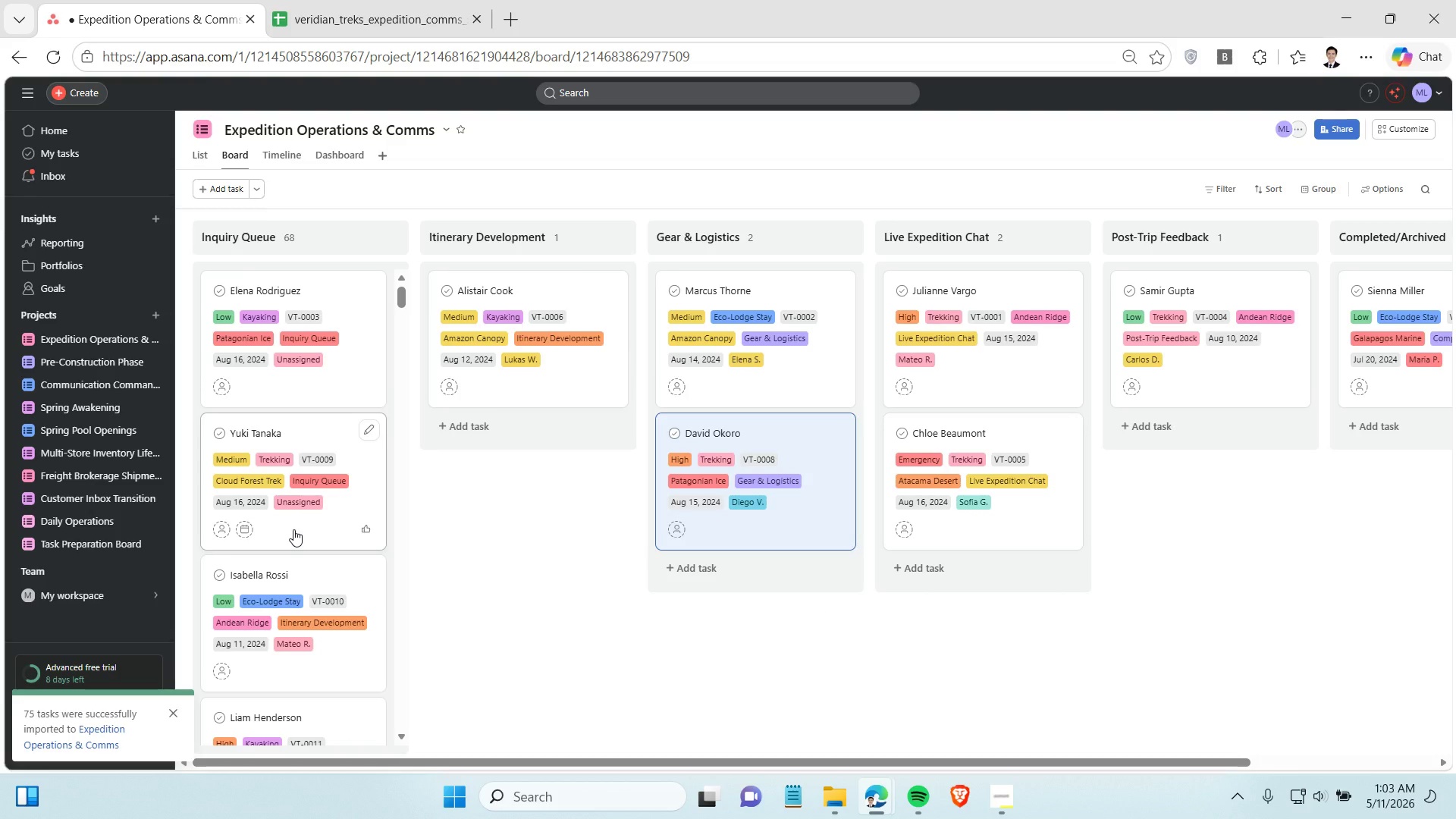 
scroll: coordinate [293, 529], scroll_direction: down, amount: 1.0
 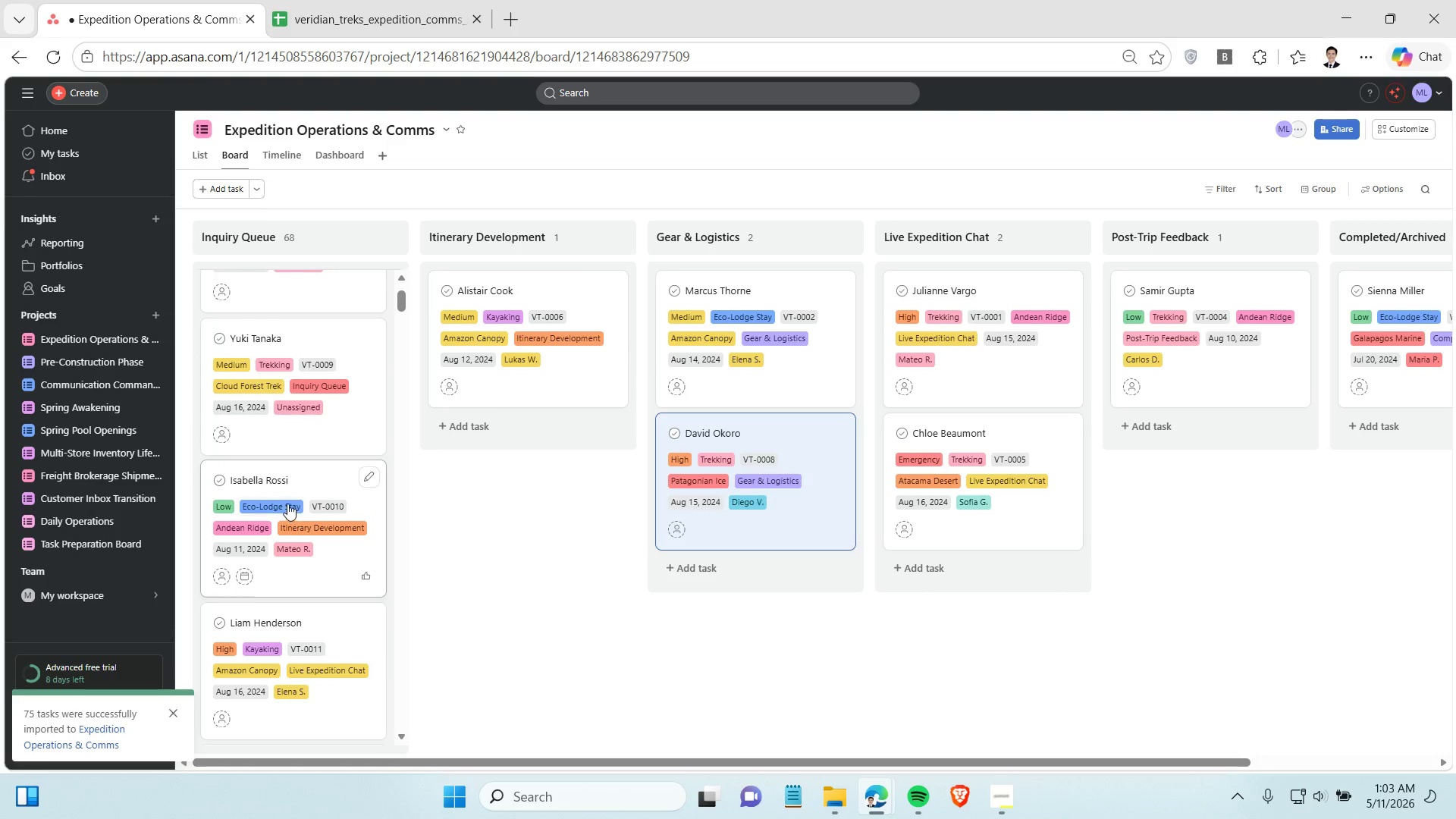 
scroll: coordinate [287, 503], scroll_direction: up, amount: 2.0
 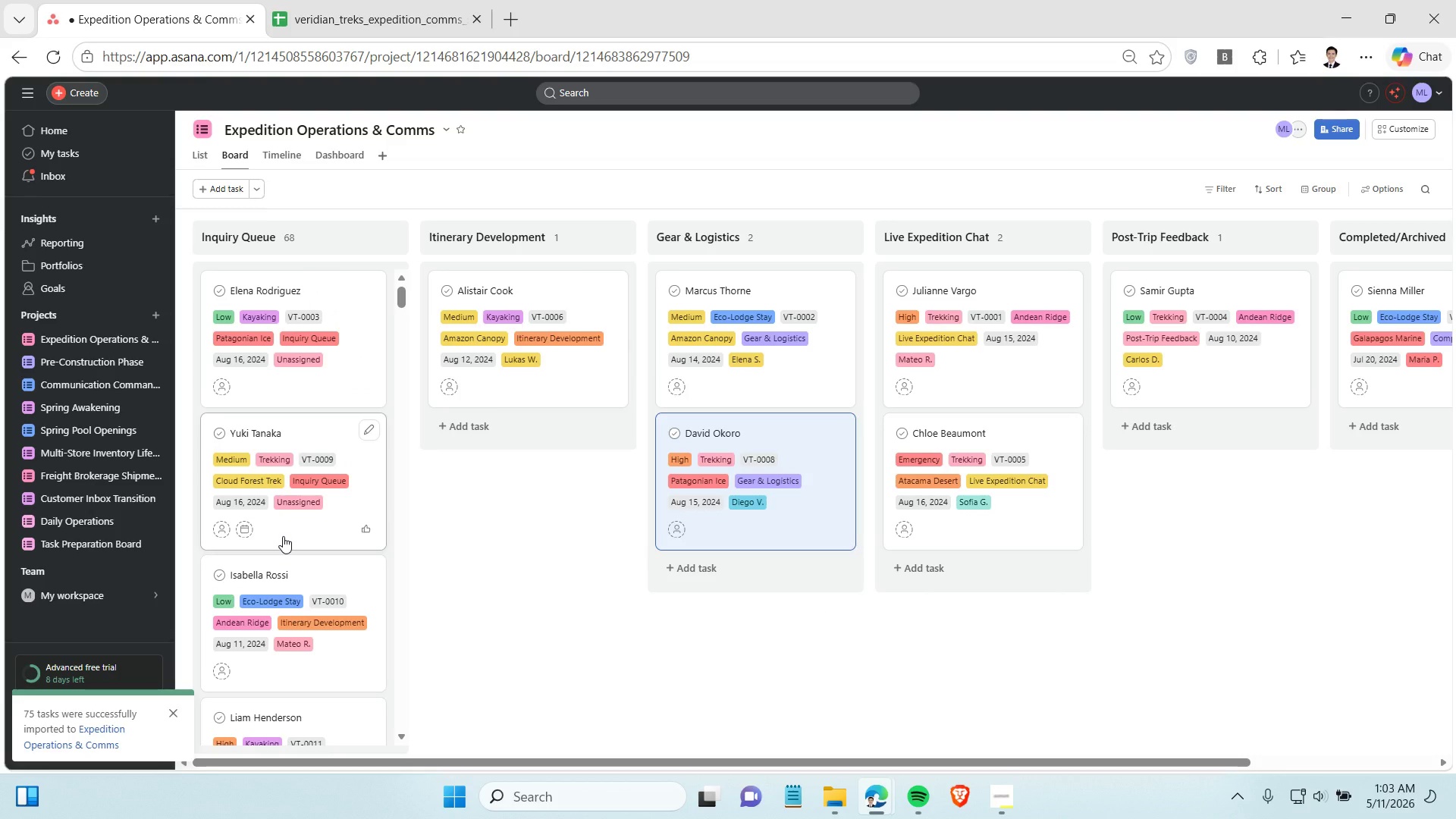 
left_click_drag(start_coordinate=[283, 535], to_coordinate=[316, 534])
 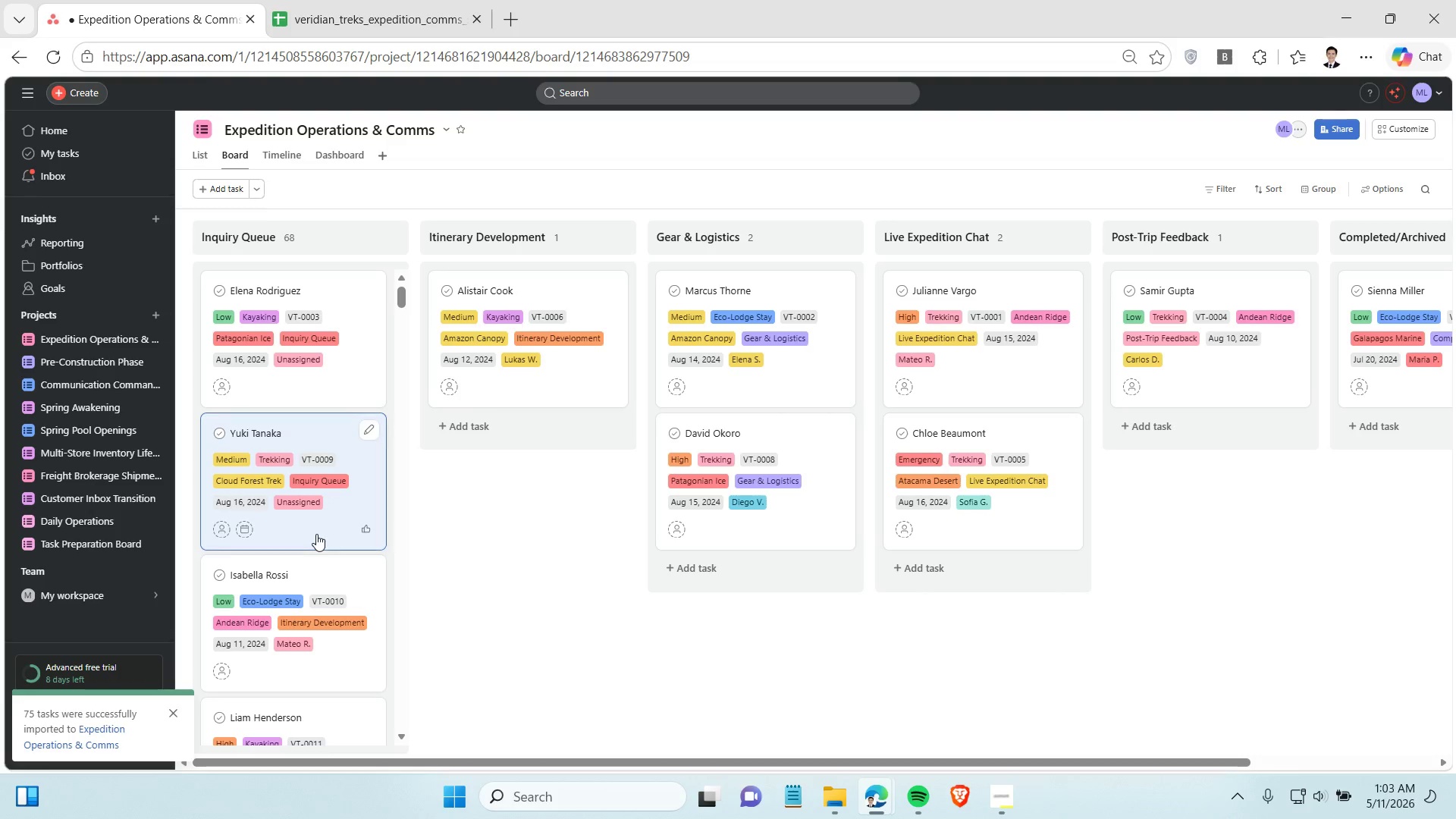 
scroll: coordinate [316, 534], scroll_direction: down, amount: 1.0
 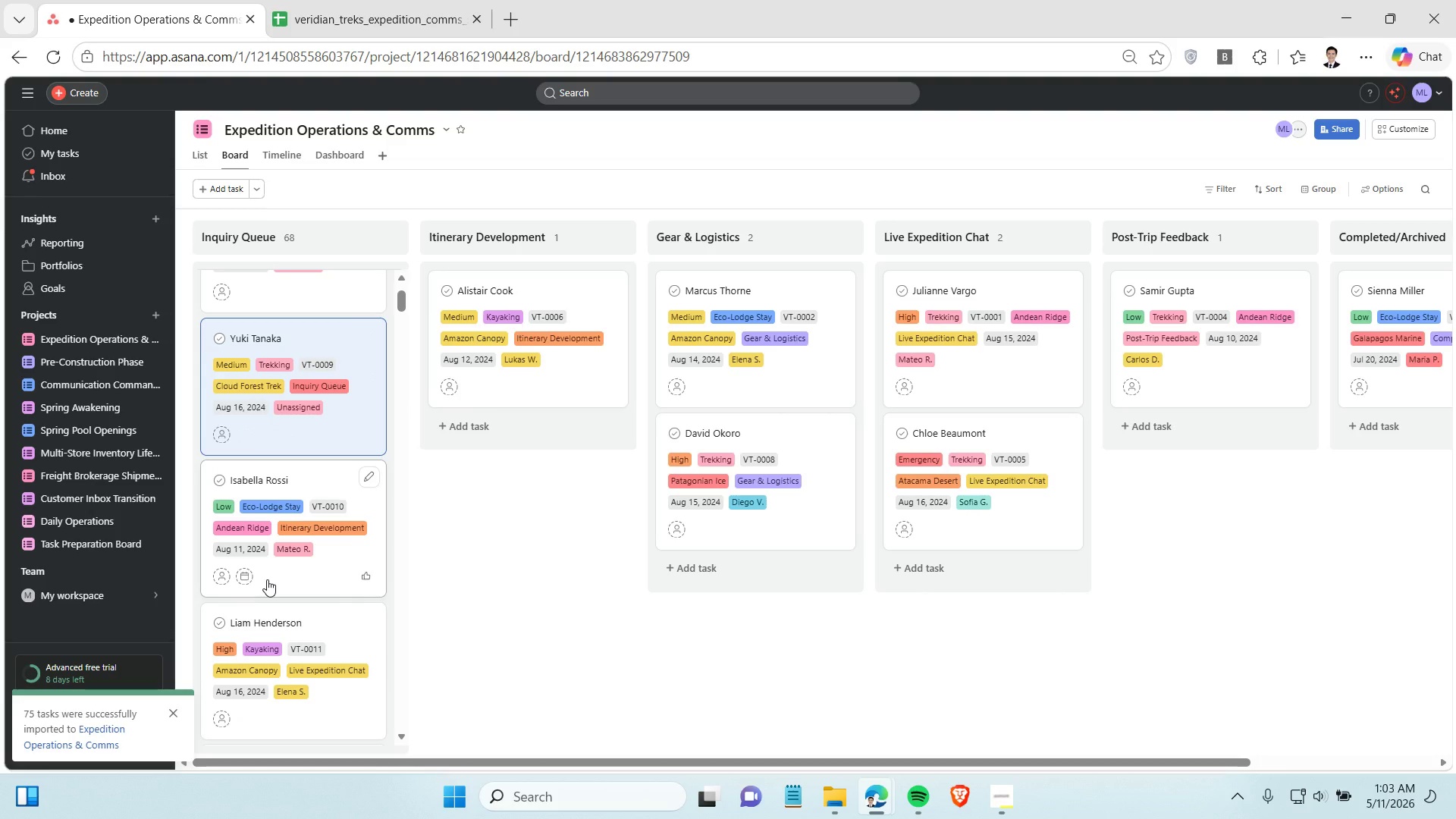 
left_click_drag(start_coordinate=[267, 579], to_coordinate=[498, 434])
 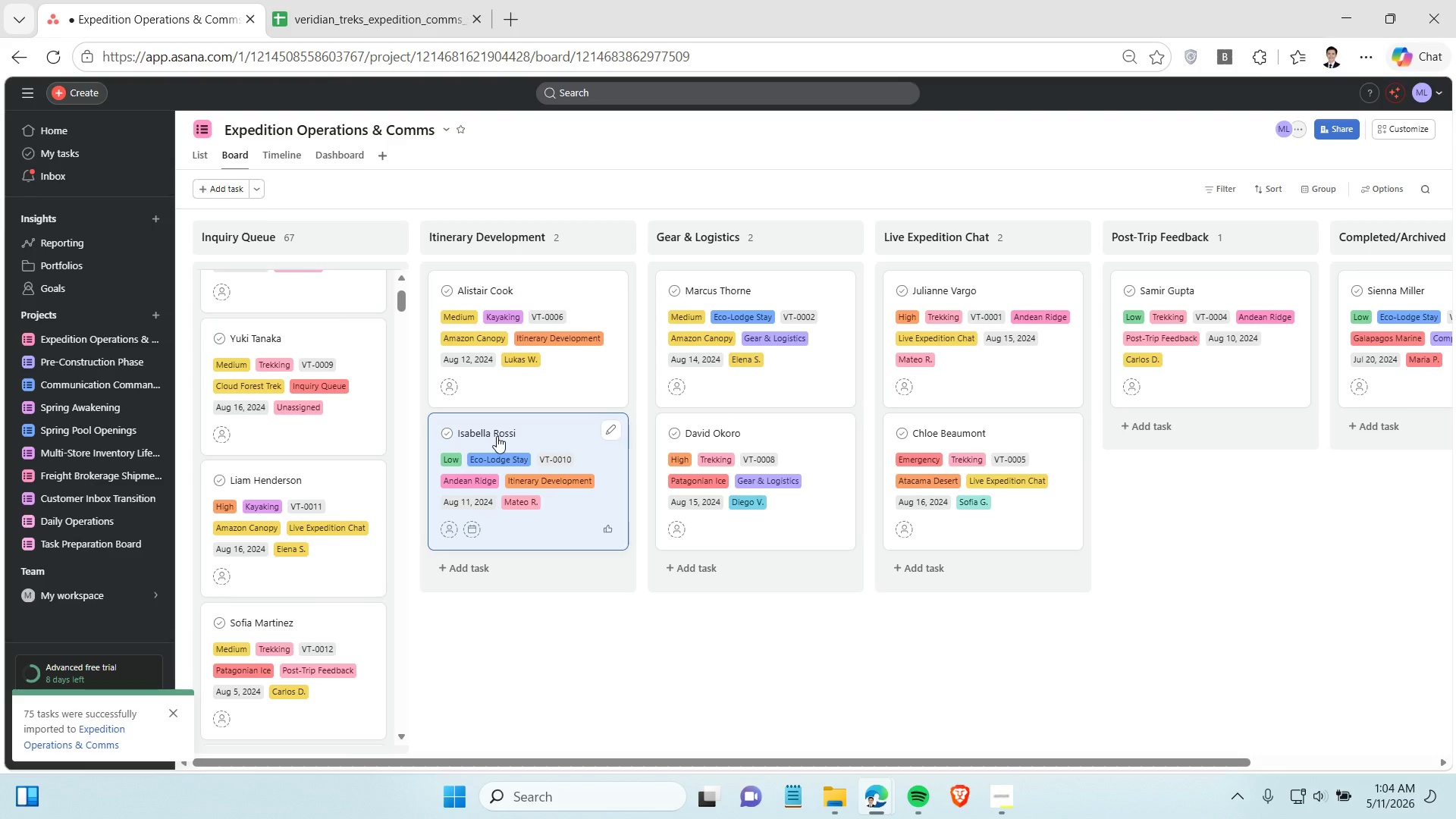 
scroll: coordinate [314, 573], scroll_direction: down, amount: 1.0
 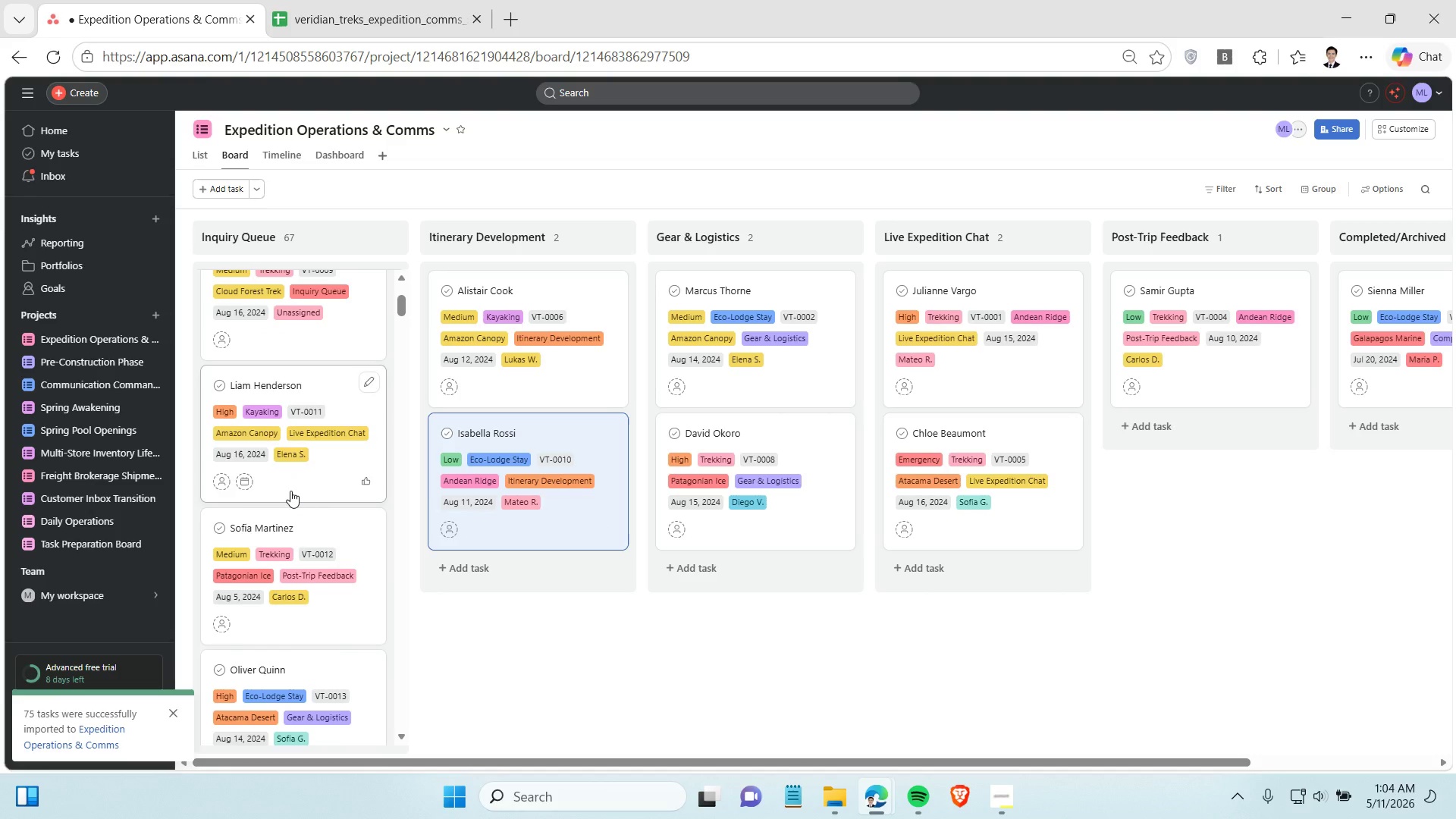 
left_click_drag(start_coordinate=[290, 491], to_coordinate=[954, 559])
 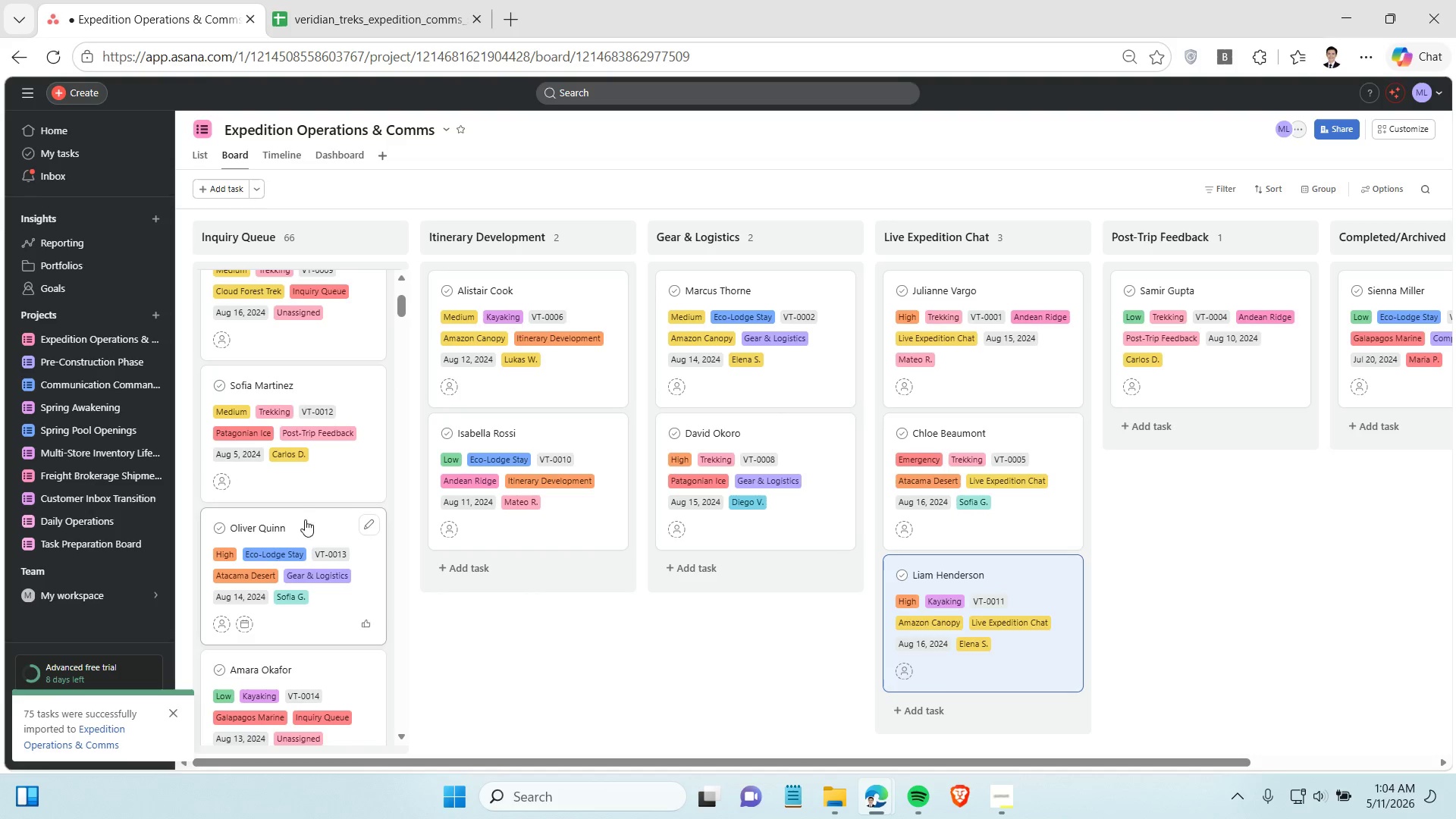 
scroll: coordinate [300, 505], scroll_direction: down, amount: 1.0
 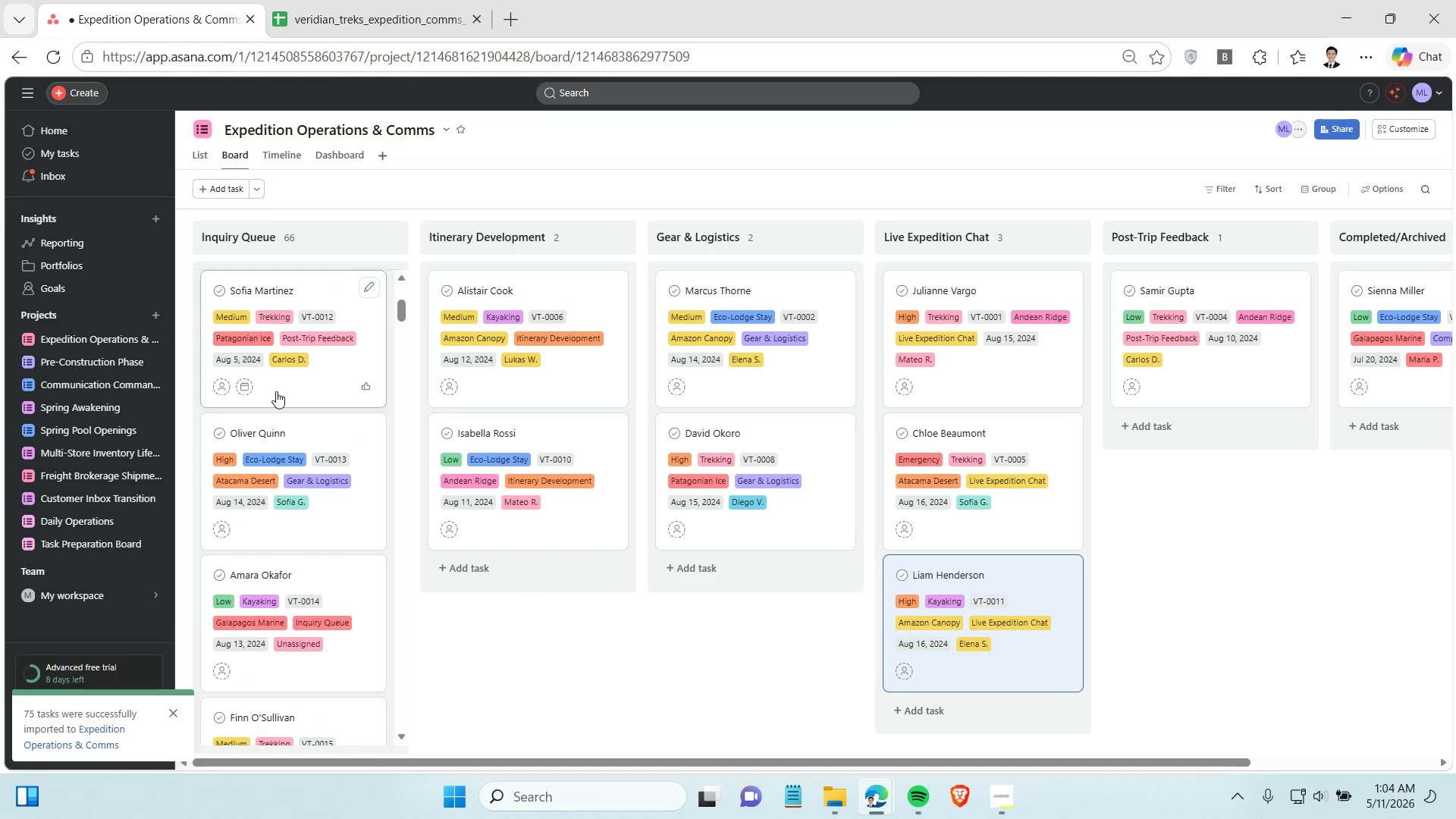 
left_click_drag(start_coordinate=[276, 391], to_coordinate=[1164, 444])
 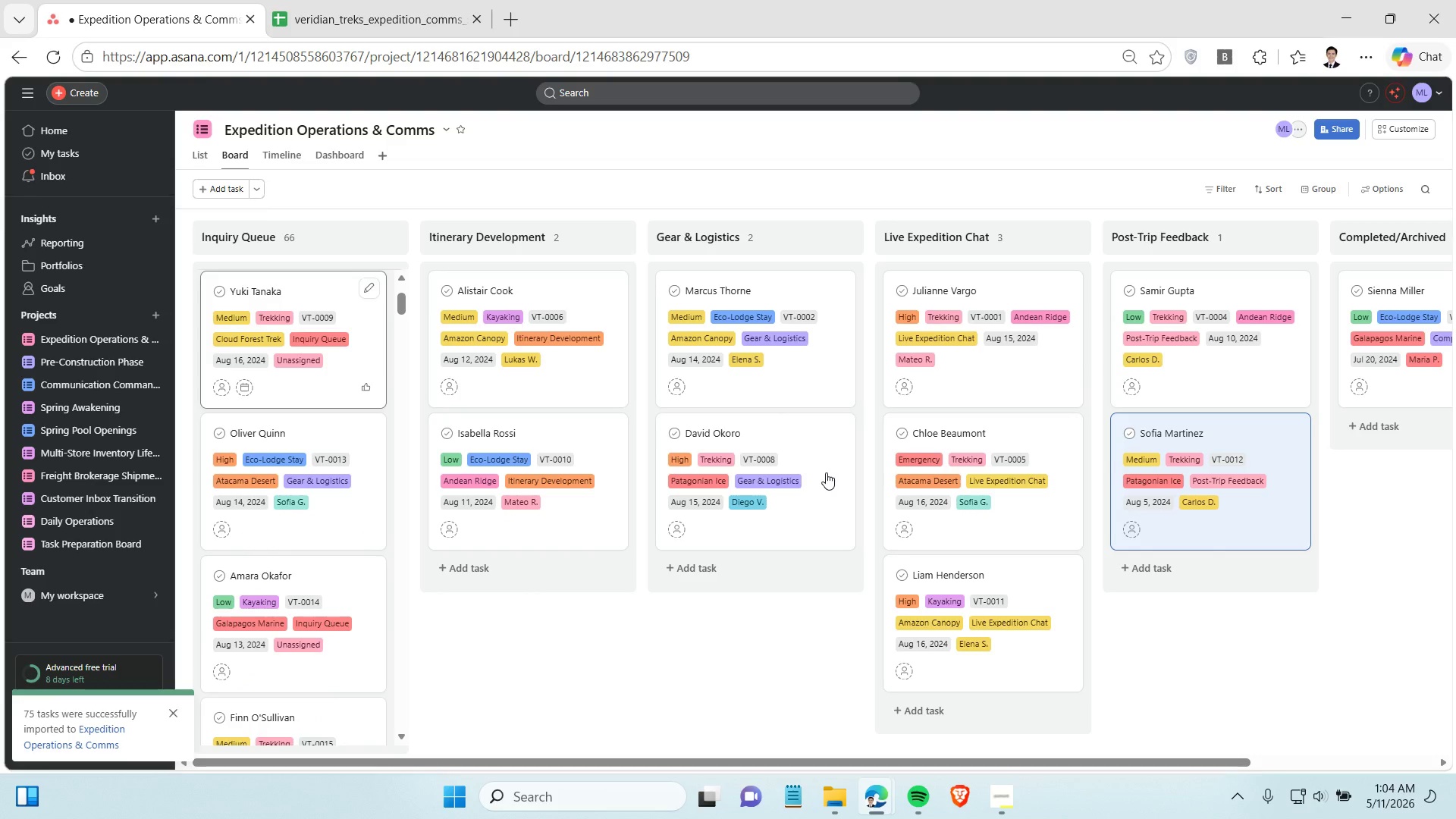 
scroll: coordinate [231, 476], scroll_direction: down, amount: 1.0
 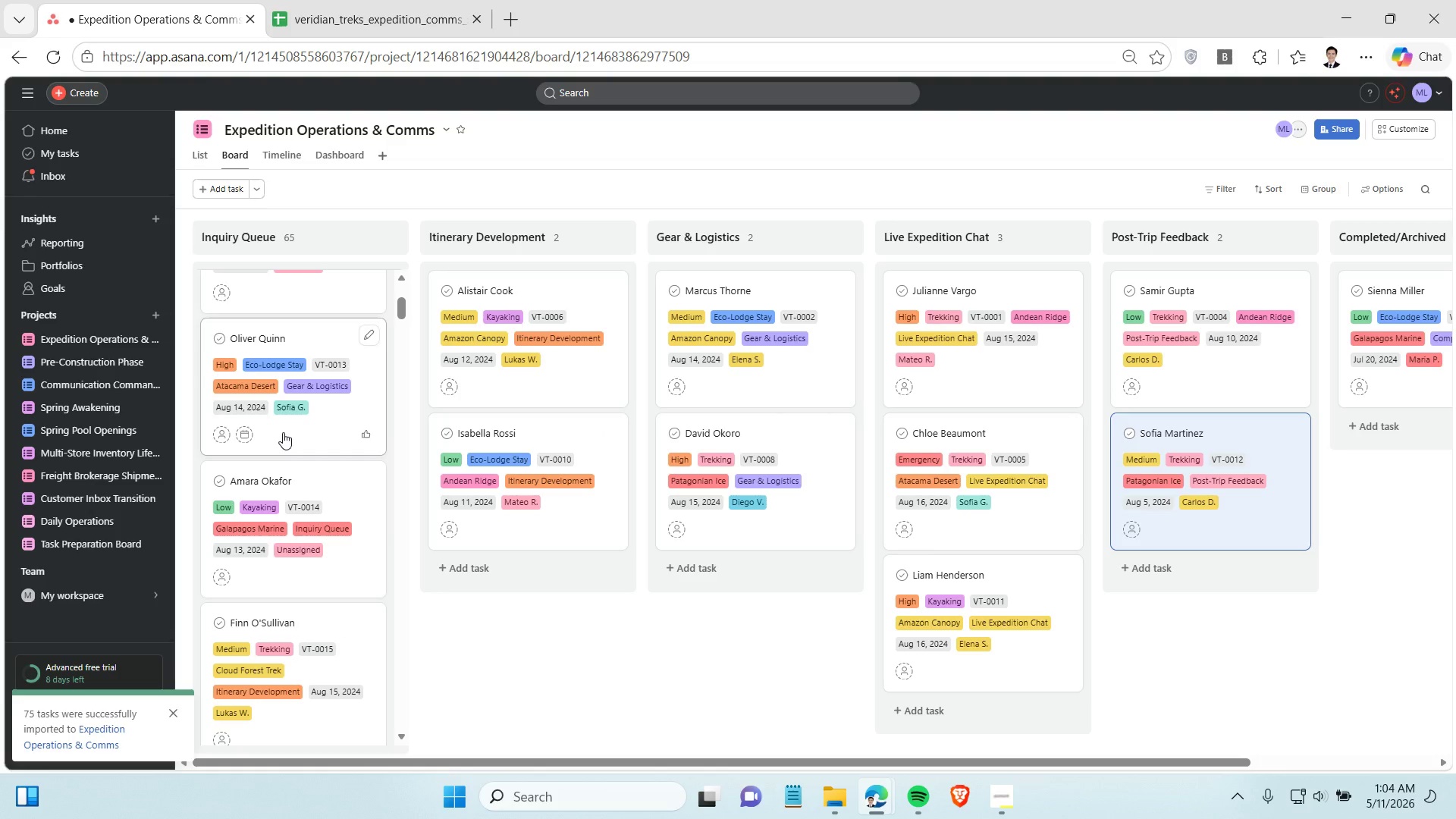 
left_click_drag(start_coordinate=[283, 432], to_coordinate=[732, 573])
 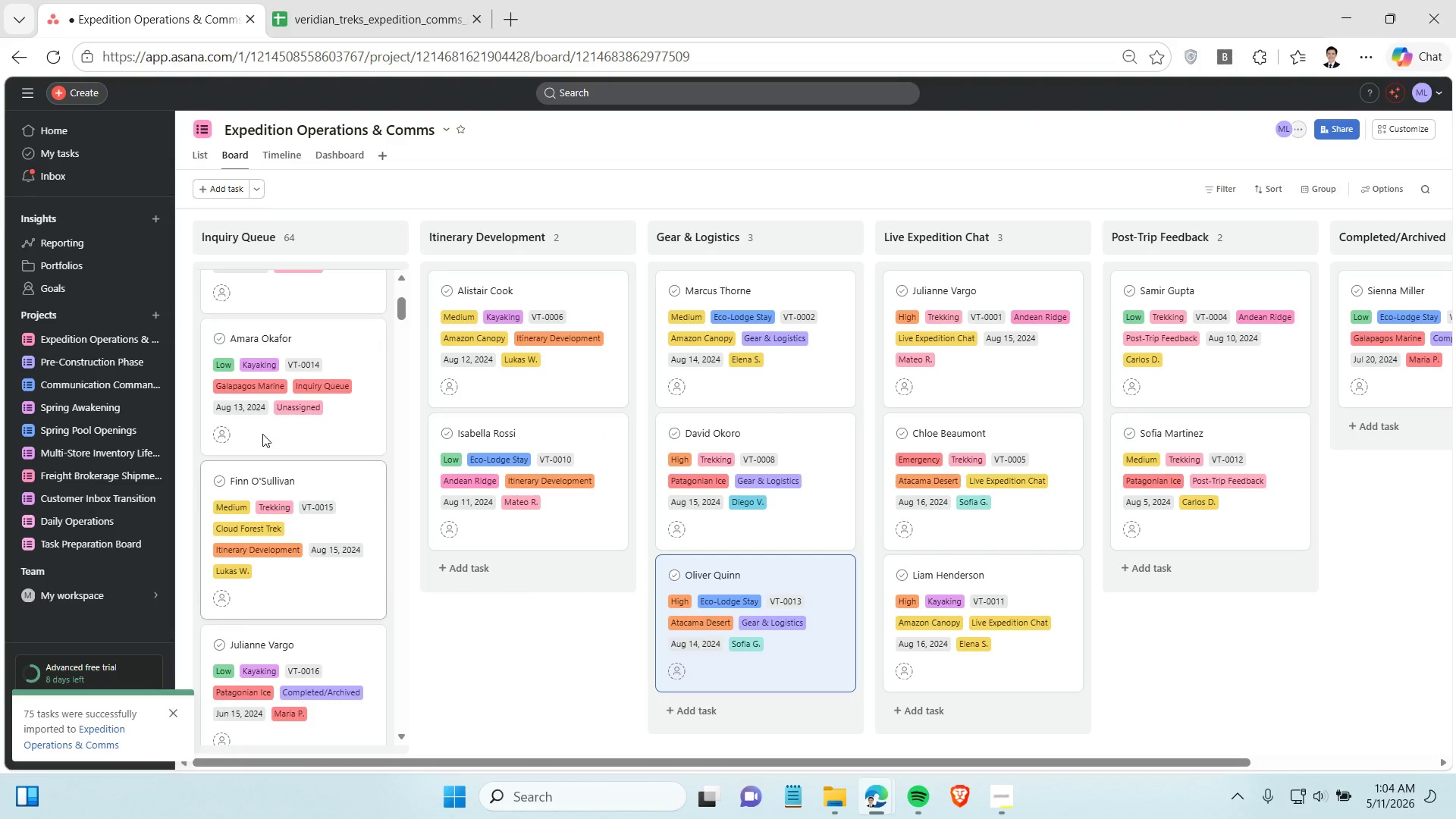 
left_click_drag(start_coordinate=[252, 431], to_coordinate=[272, 457])
 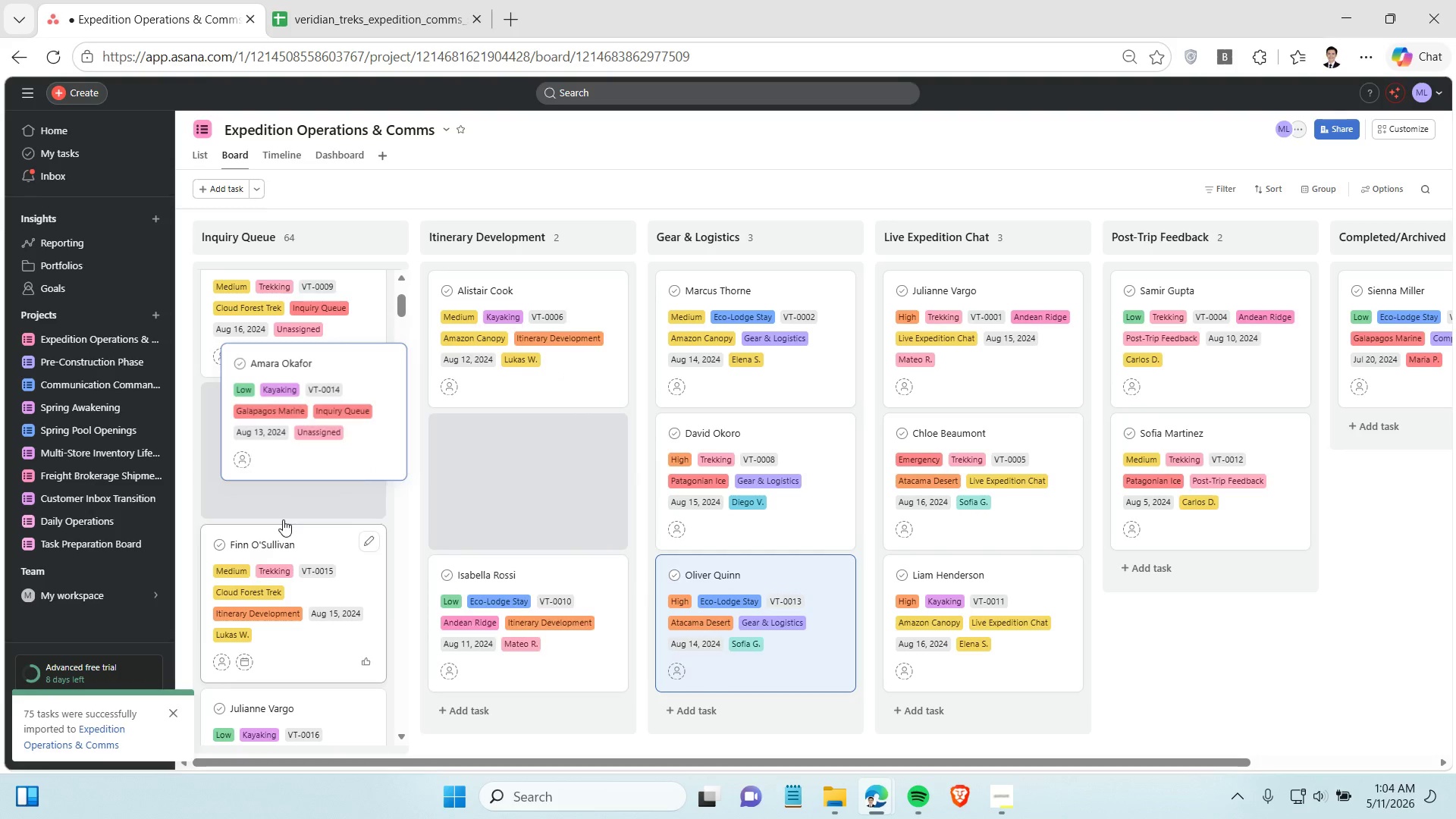 
scroll: coordinate [283, 519], scroll_direction: down, amount: 1.0
 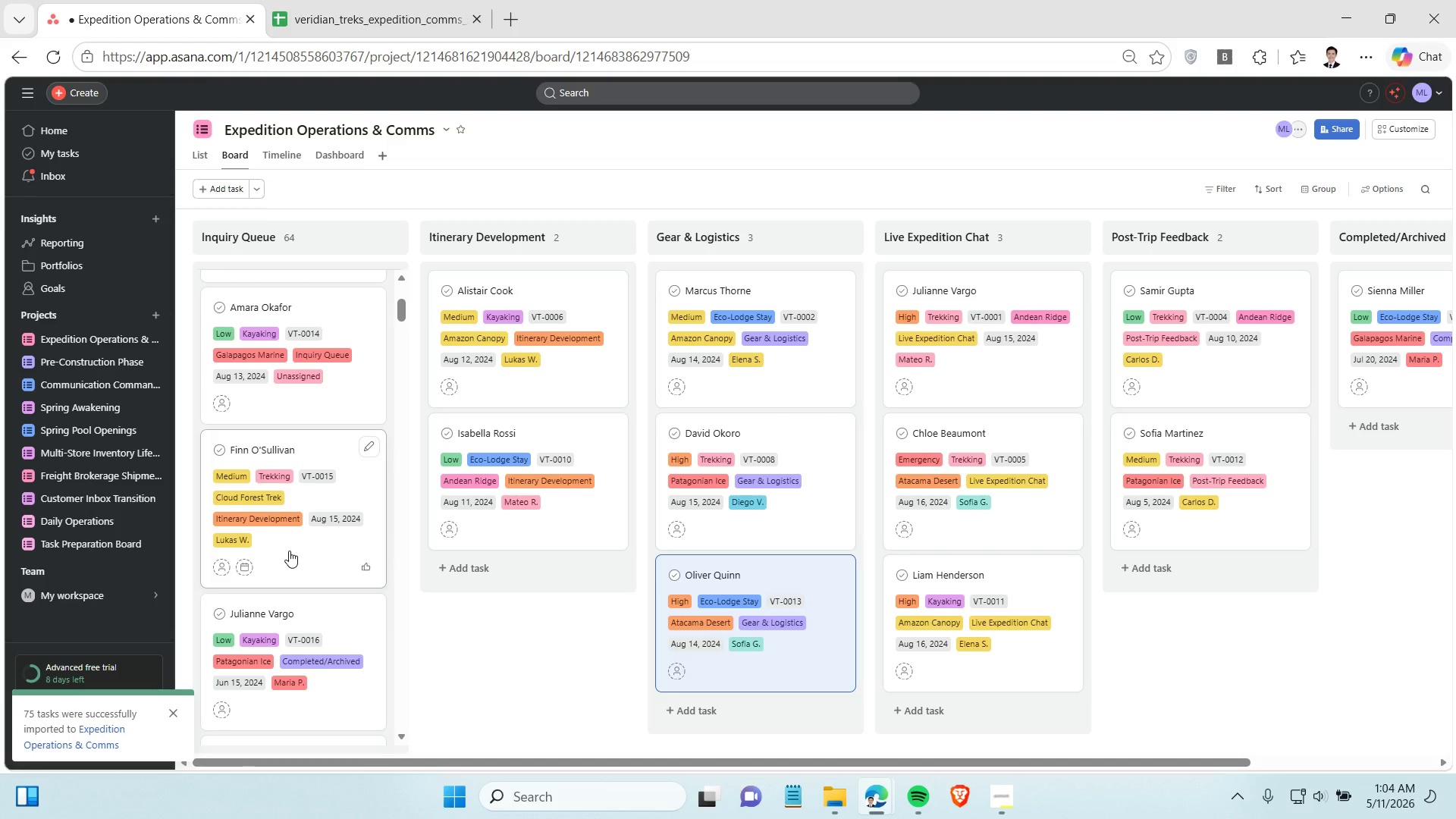 
left_click_drag(start_coordinate=[289, 551], to_coordinate=[486, 582])
 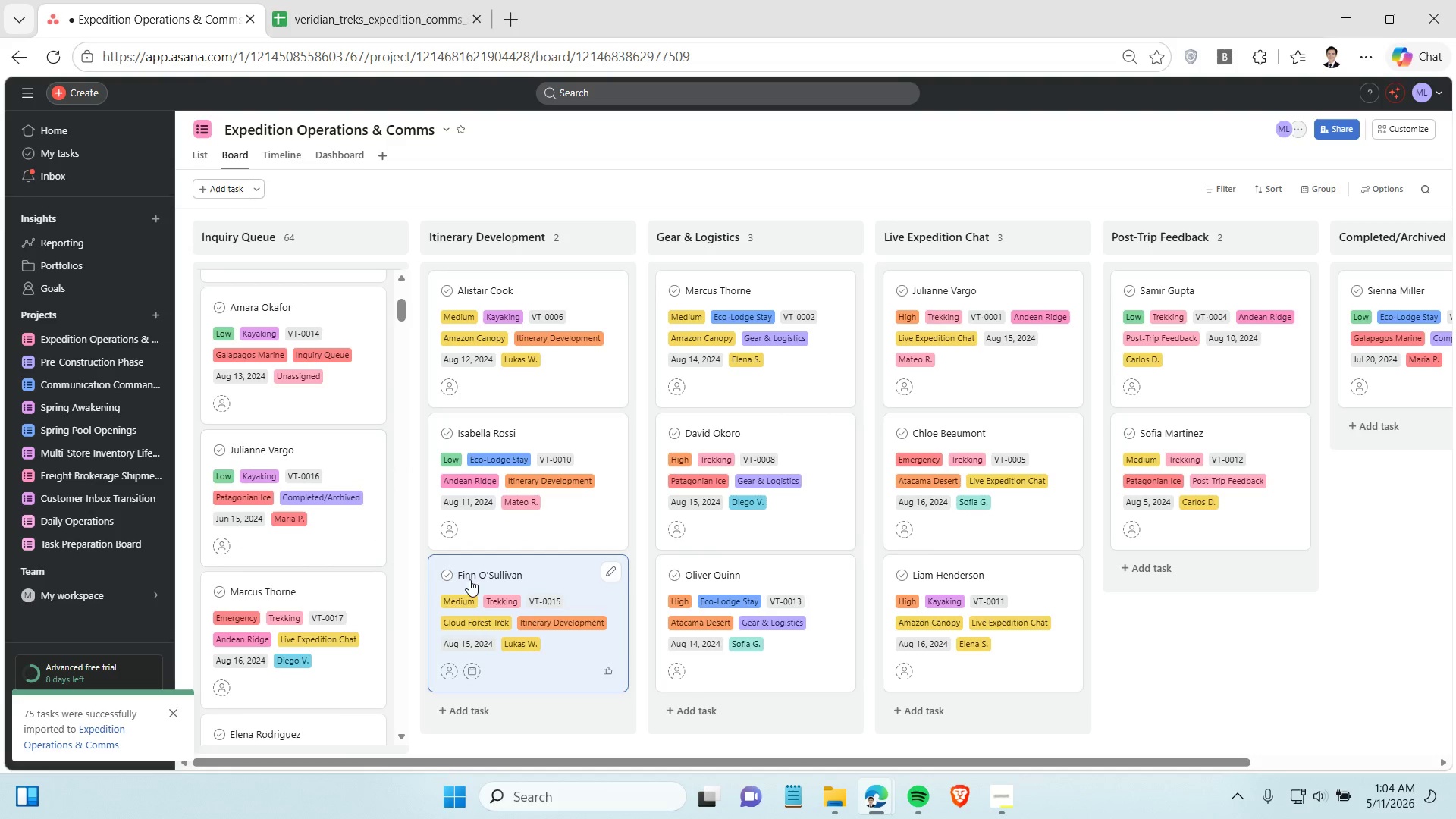 
scroll: coordinate [278, 534], scroll_direction: down, amount: 3.0
 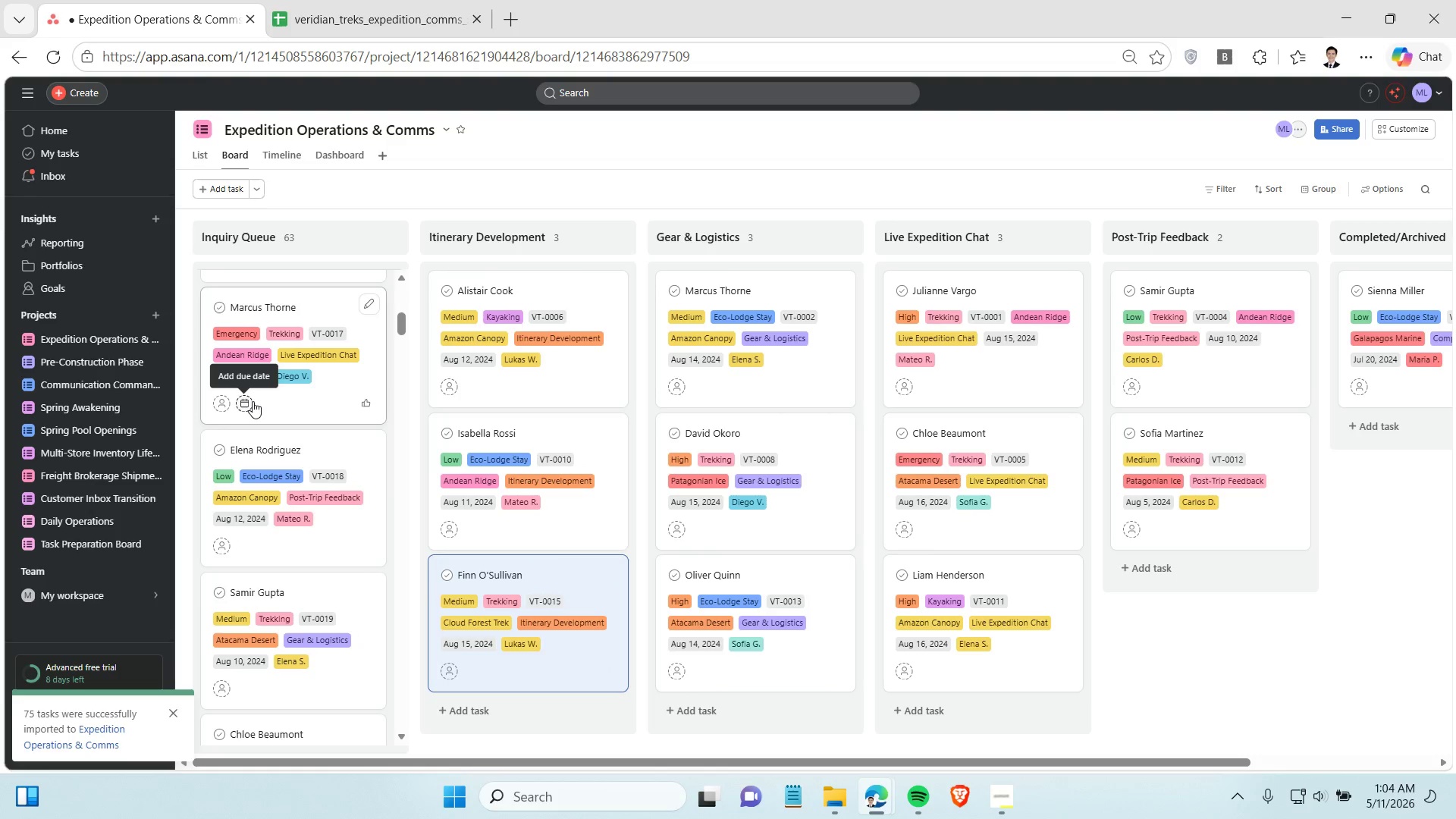 
left_click_drag(start_coordinate=[253, 401], to_coordinate=[946, 573])
 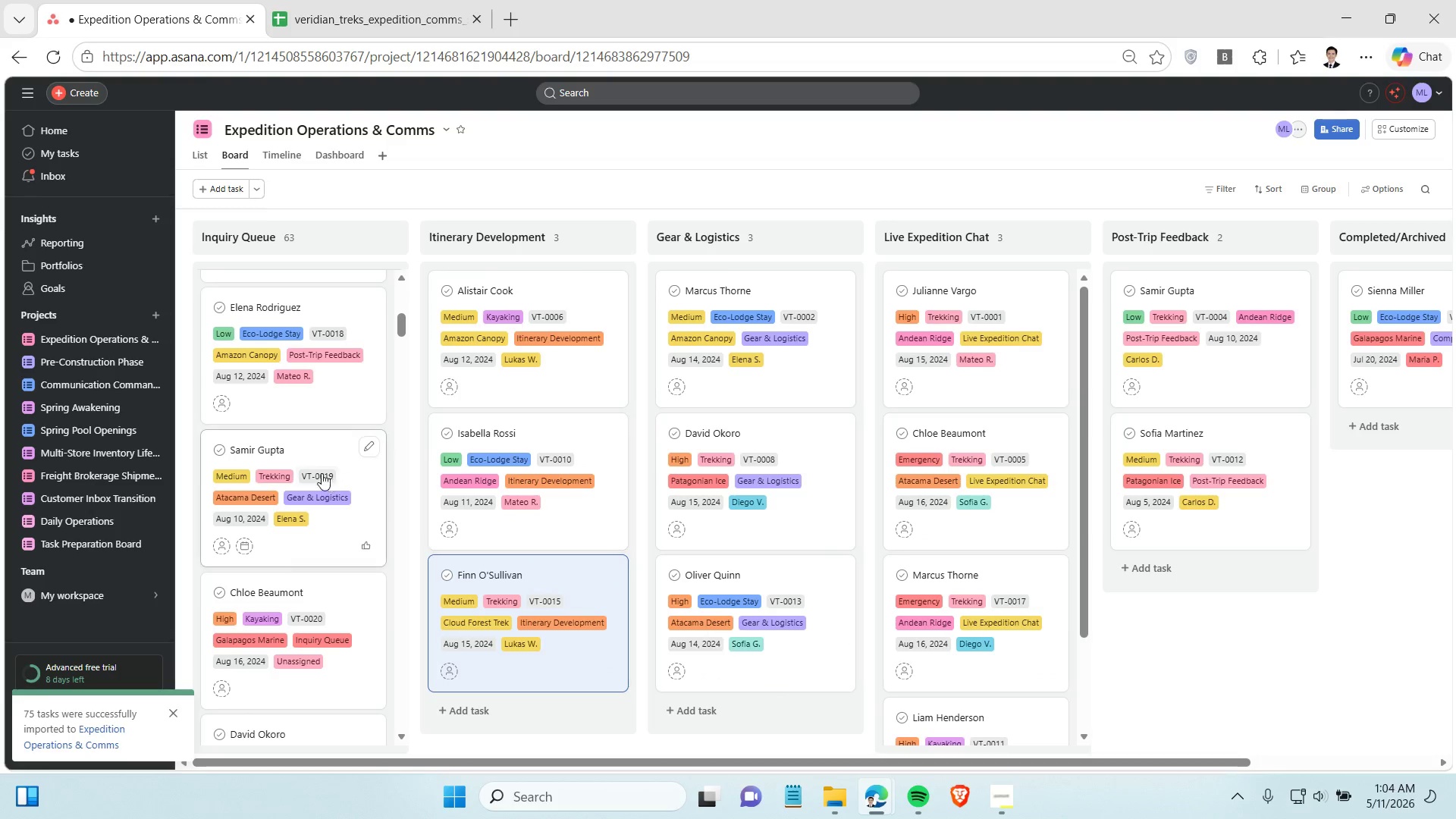 
scroll: coordinate [319, 472], scroll_direction: down, amount: 1.0
 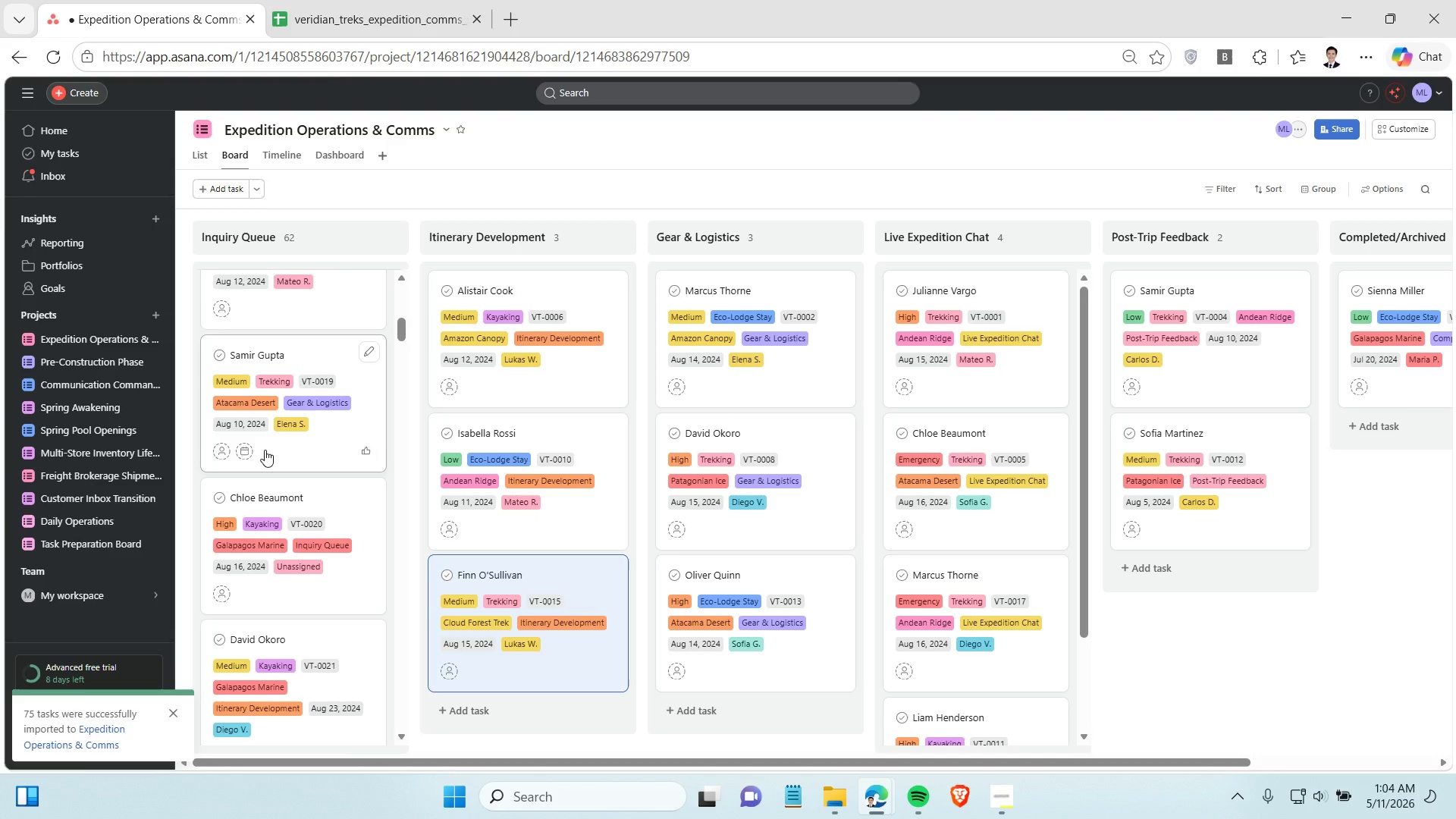 
mouse_move([246, 478])
 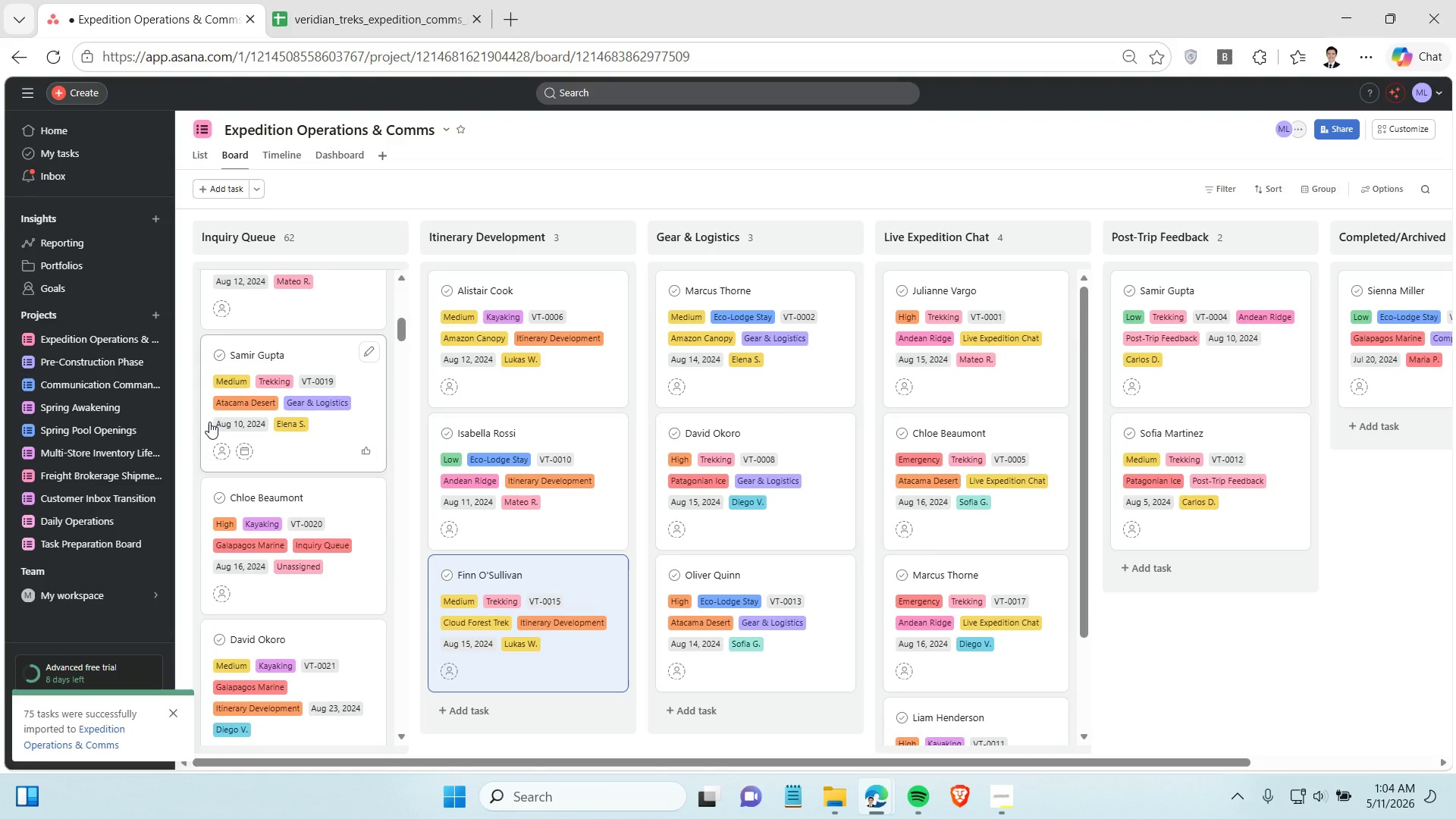 
wait(13.52)
 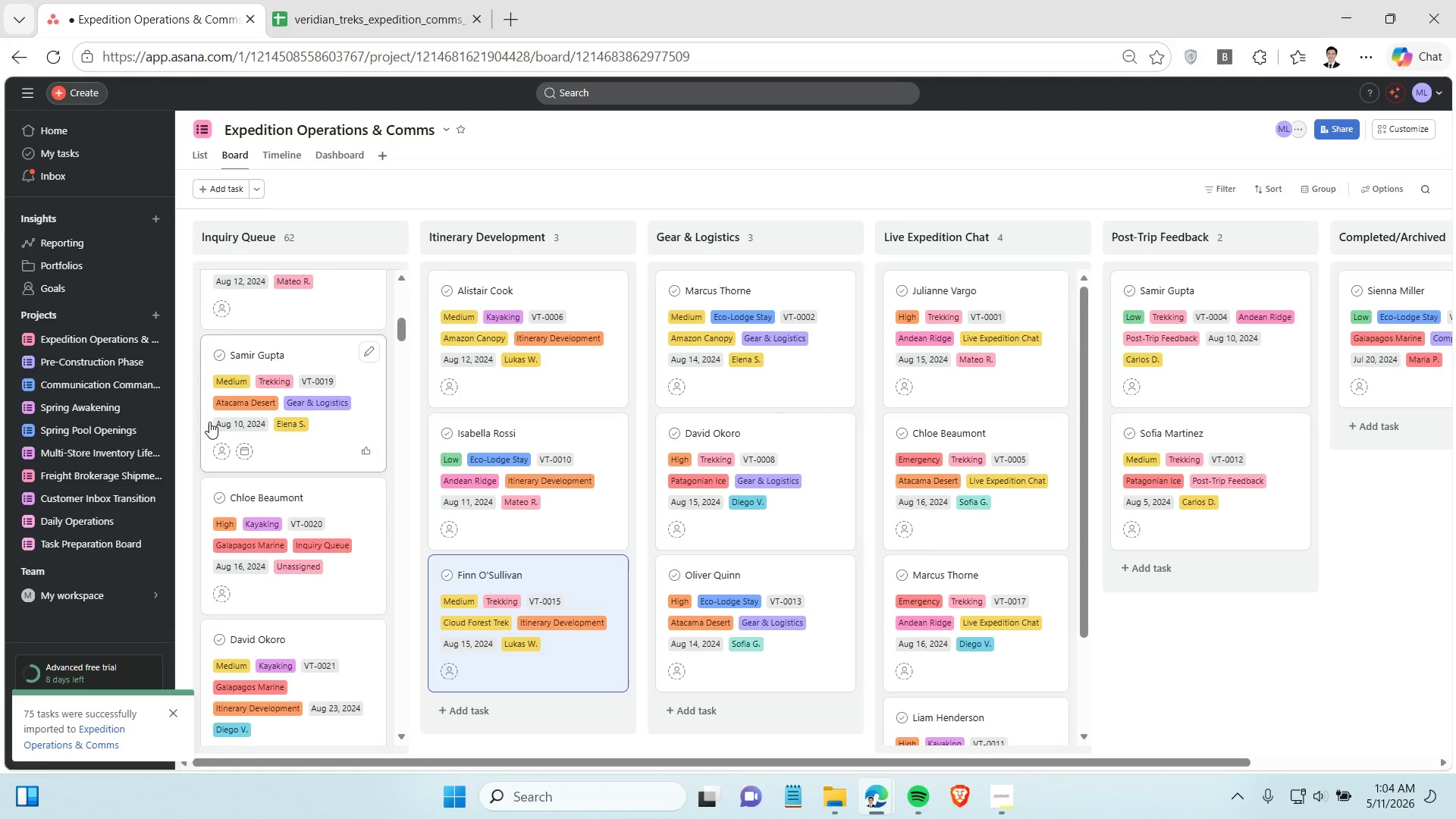 
left_click_drag(start_coordinate=[302, 453], to_coordinate=[745, 588])
 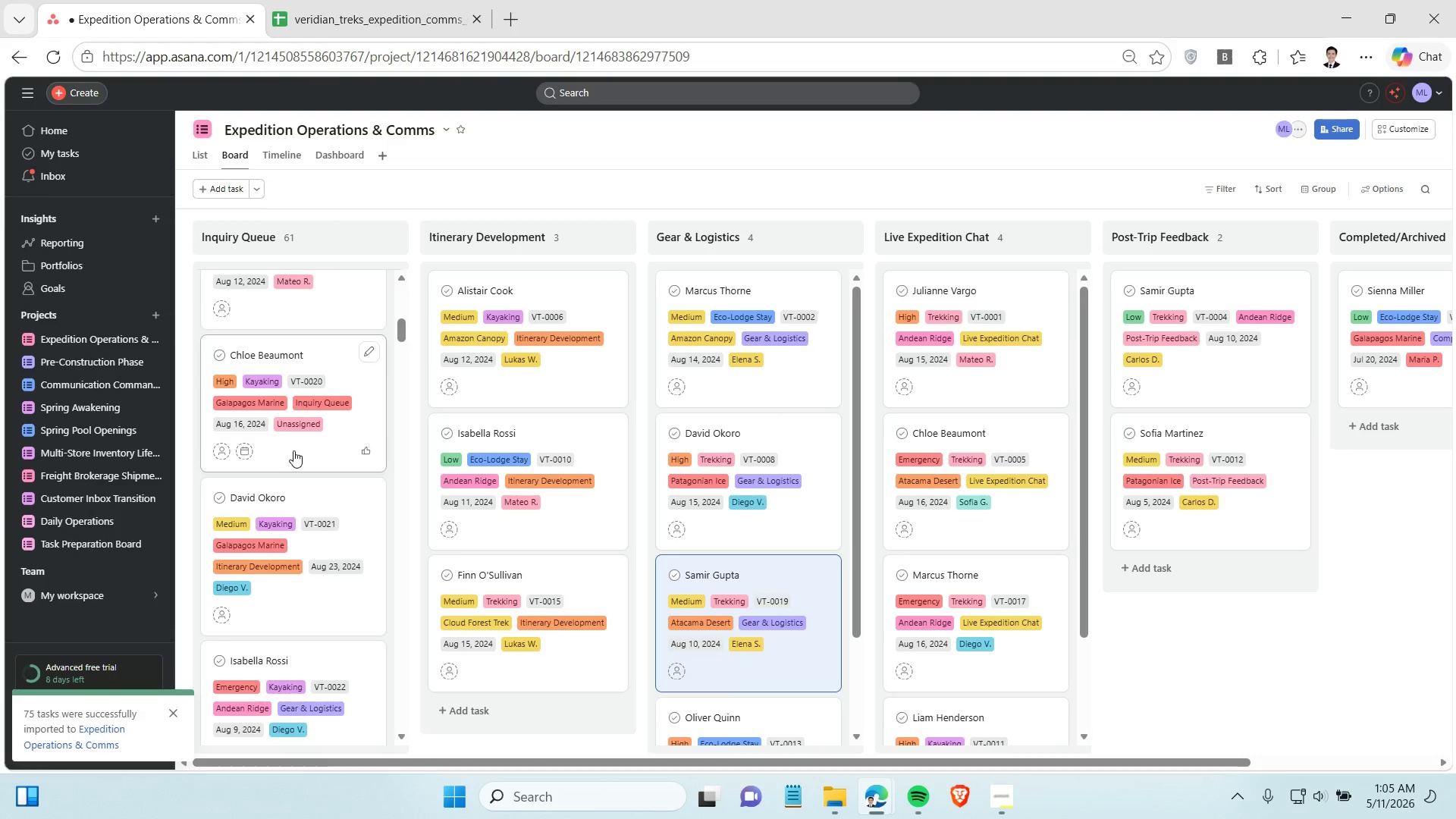 
left_click_drag(start_coordinate=[291, 450], to_coordinate=[303, 437])
 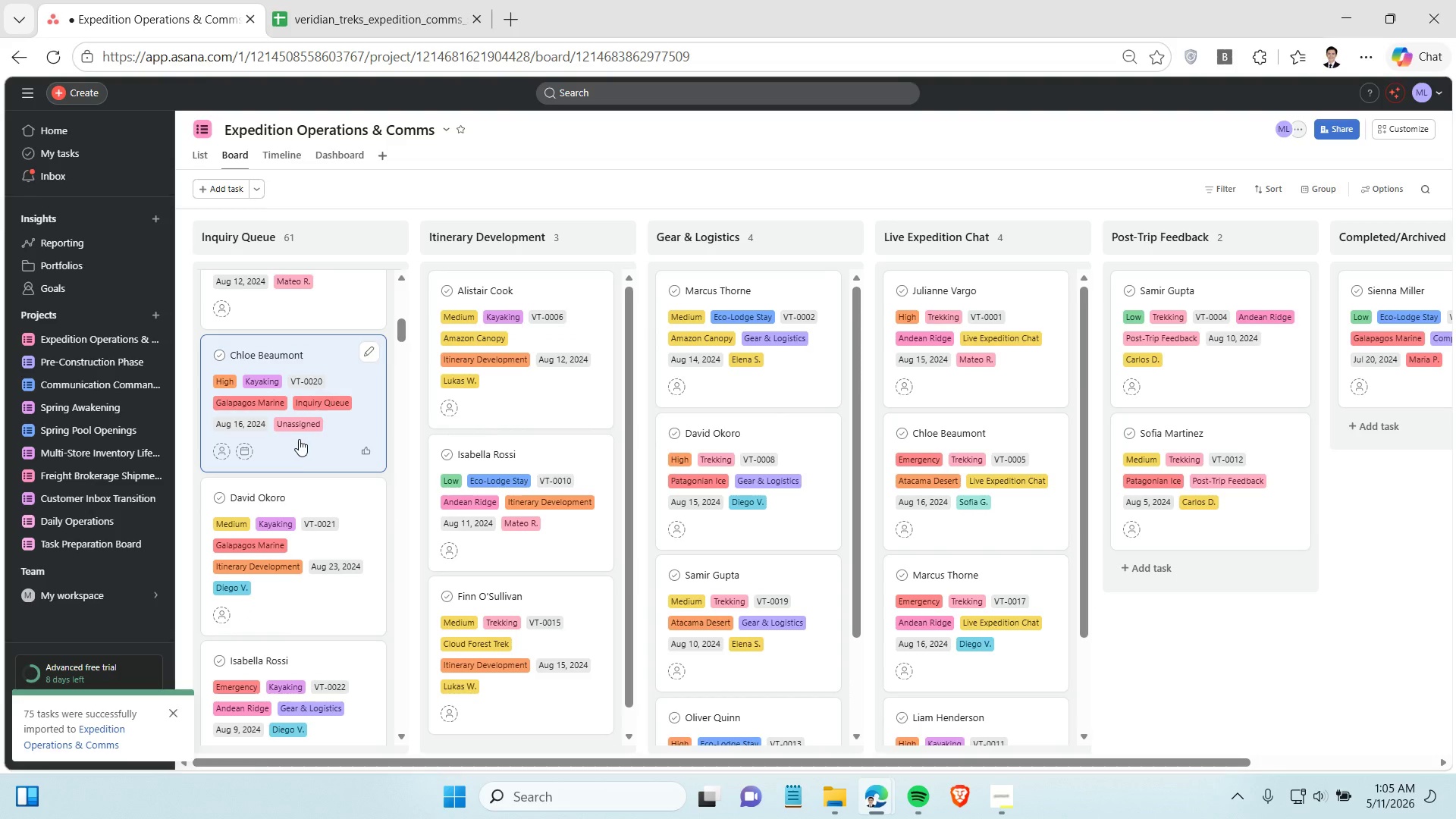 
scroll: coordinate [299, 482], scroll_direction: down, amount: 2.0
 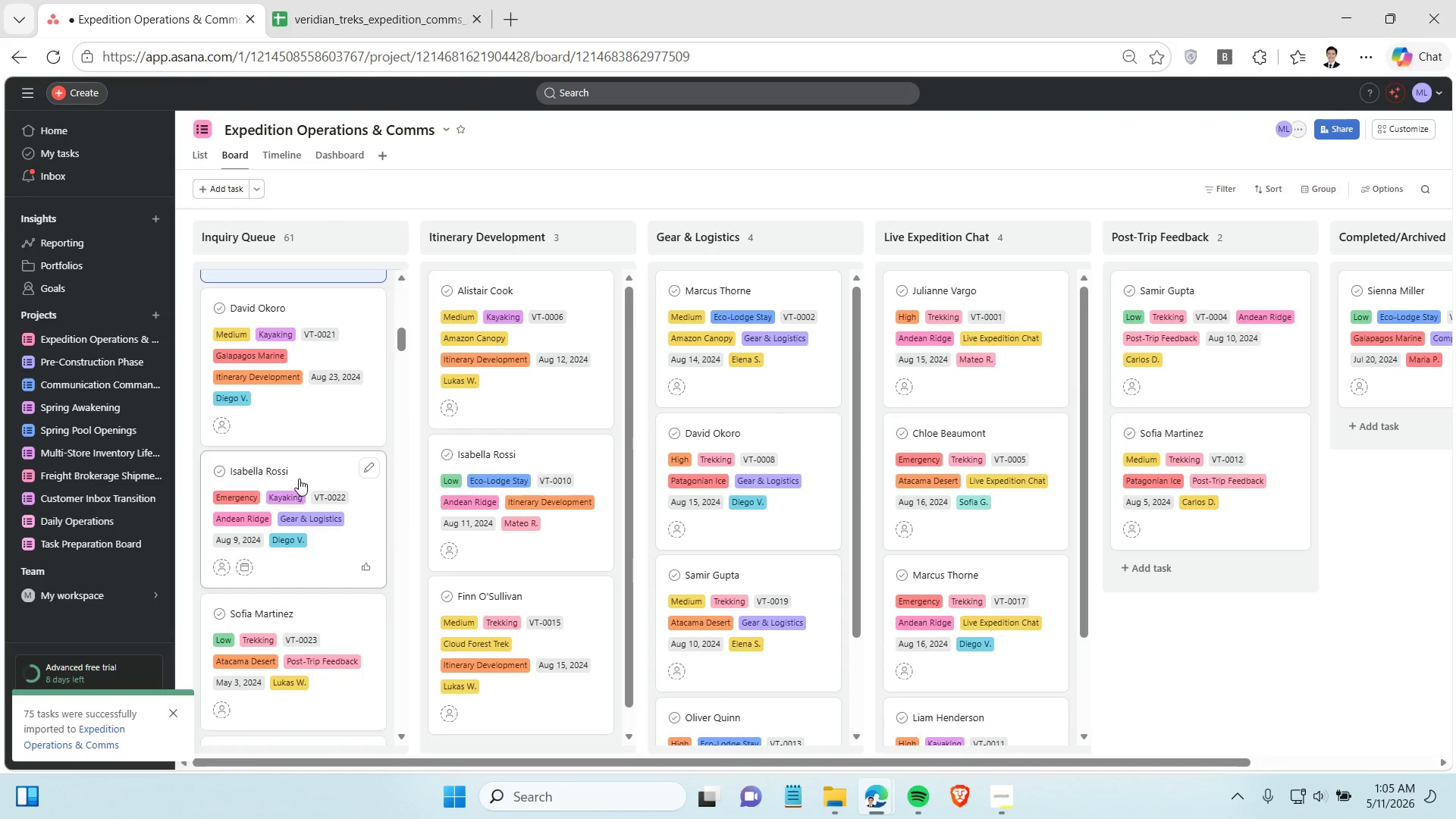 
wait(7.31)
 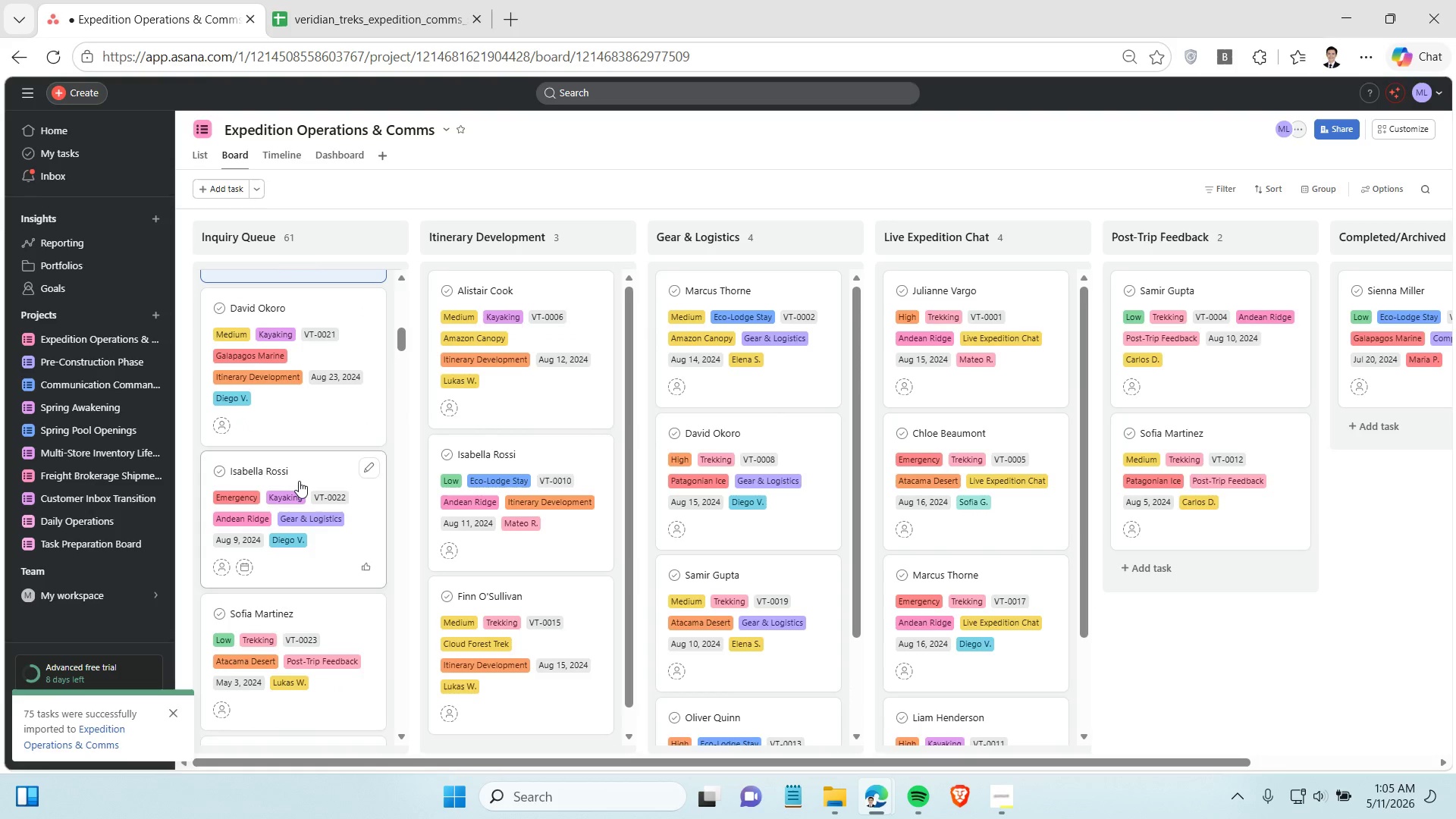 
left_click_drag(start_coordinate=[300, 419], to_coordinate=[502, 470])
 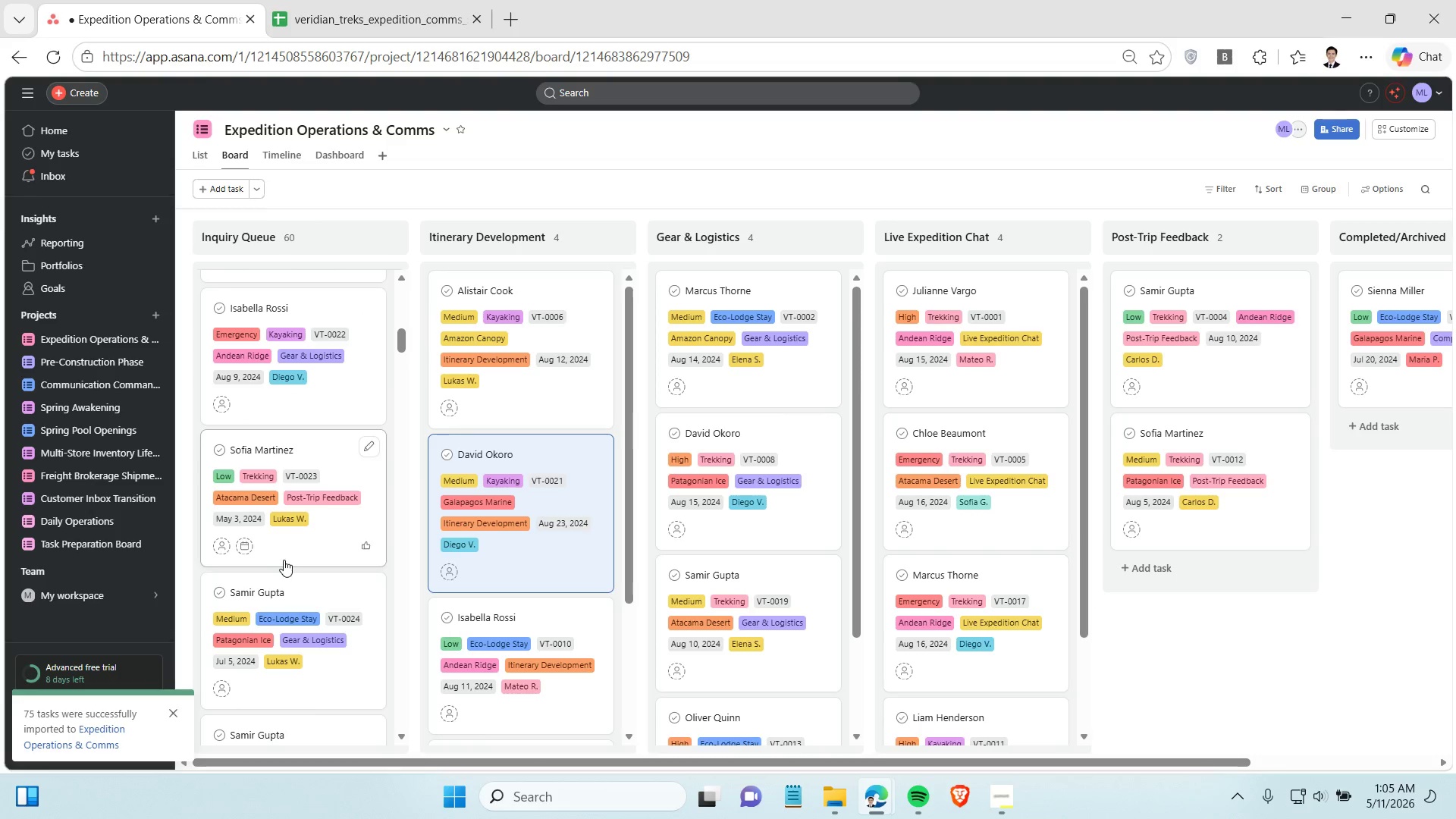 
left_click_drag(start_coordinate=[262, 552], to_coordinate=[1187, 526])
 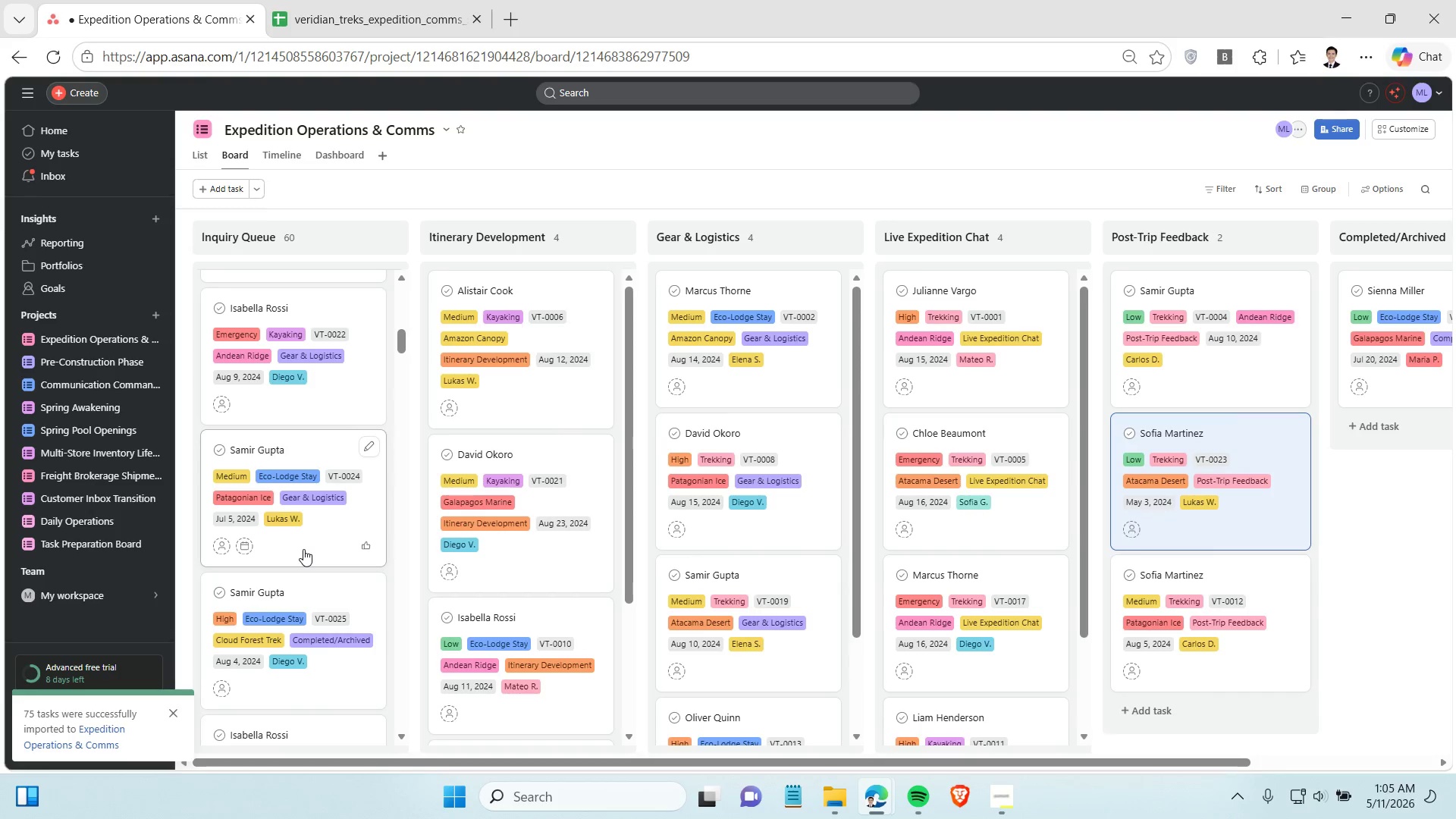 
left_click_drag(start_coordinate=[303, 549], to_coordinate=[751, 468])
 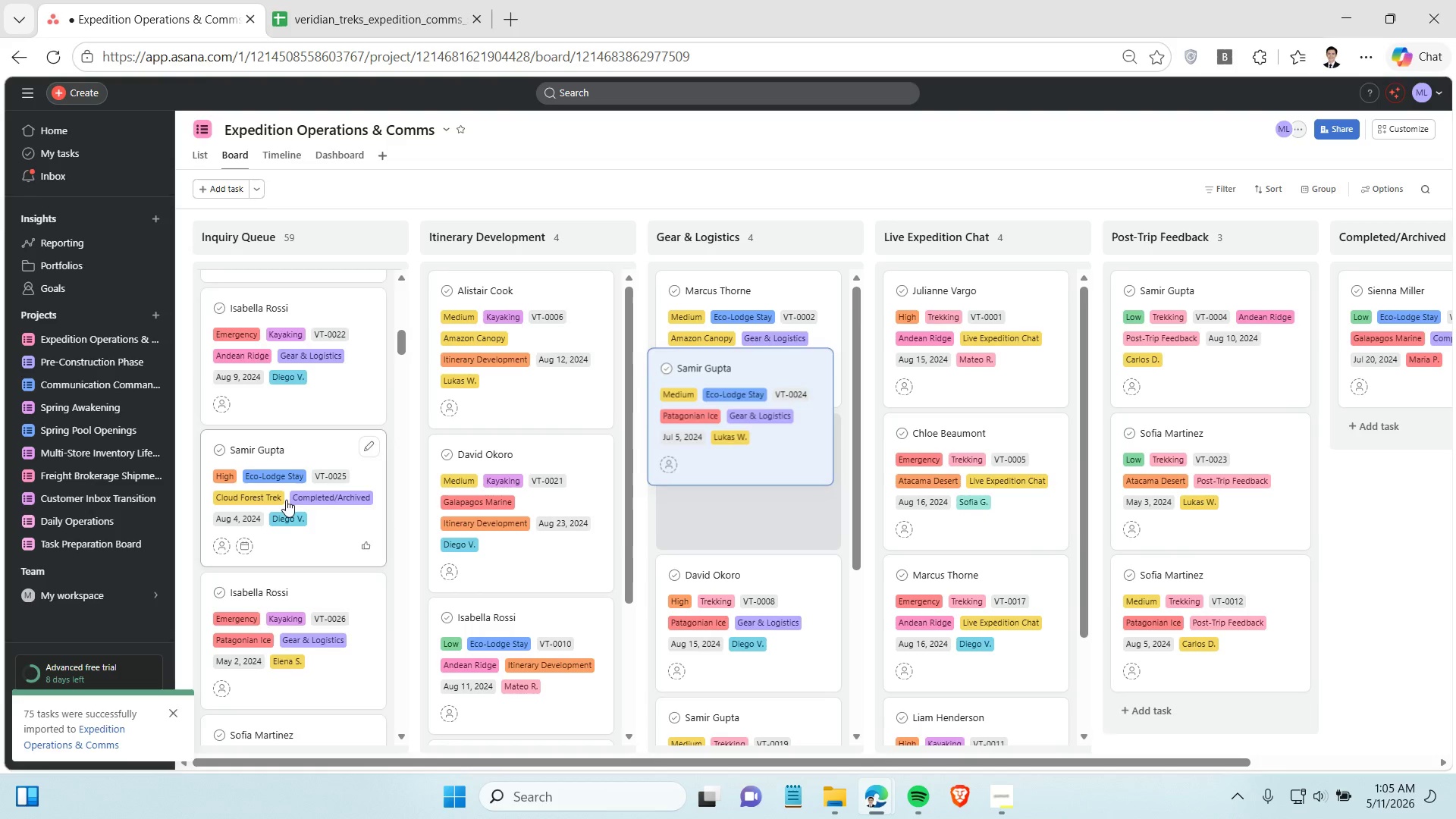 
scroll: coordinate [286, 500], scroll_direction: down, amount: 1.0
 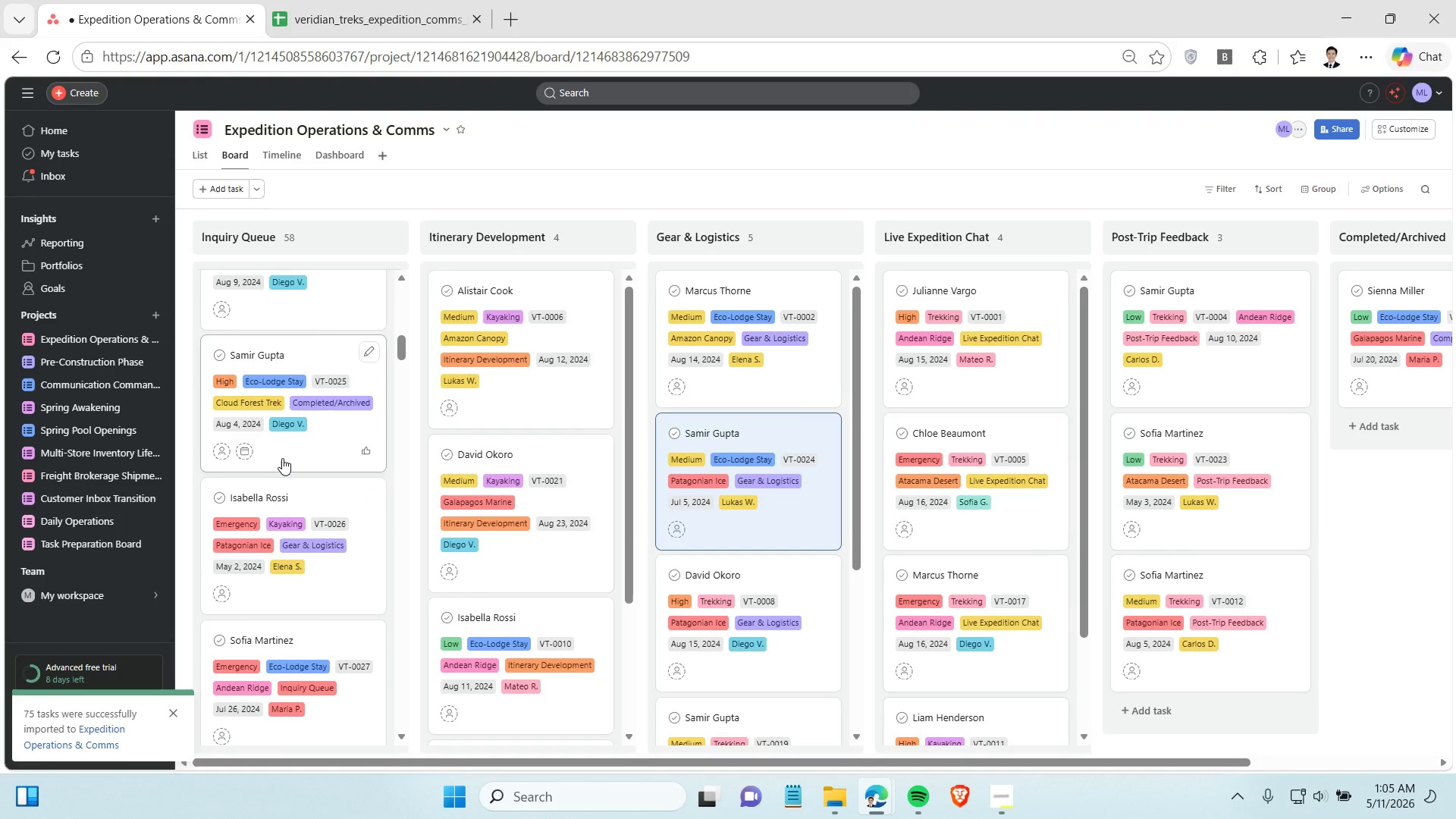 
left_click_drag(start_coordinate=[282, 458], to_coordinate=[1291, 483])
 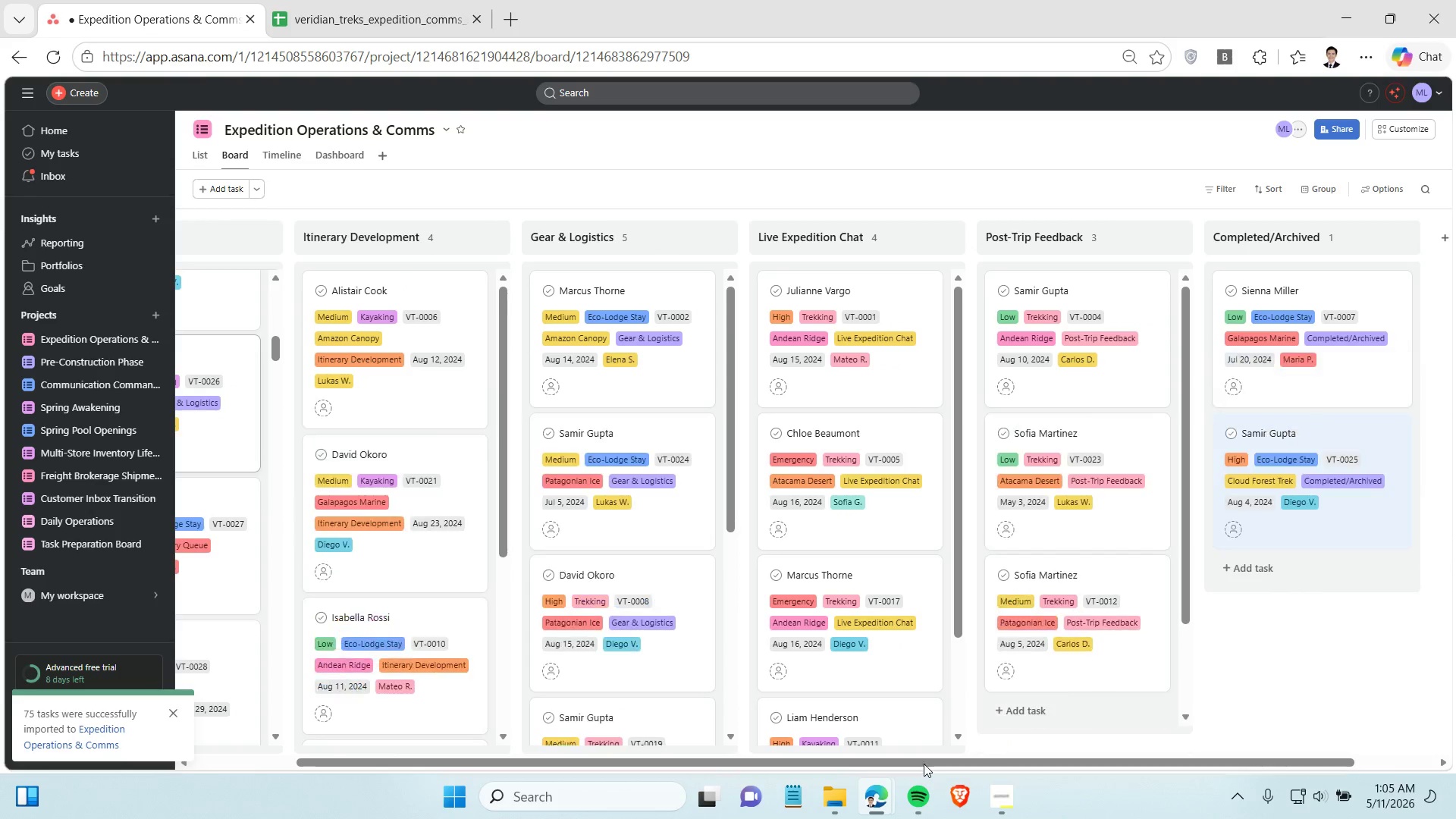 
left_click_drag(start_coordinate=[924, 764], to_coordinate=[514, 763])
 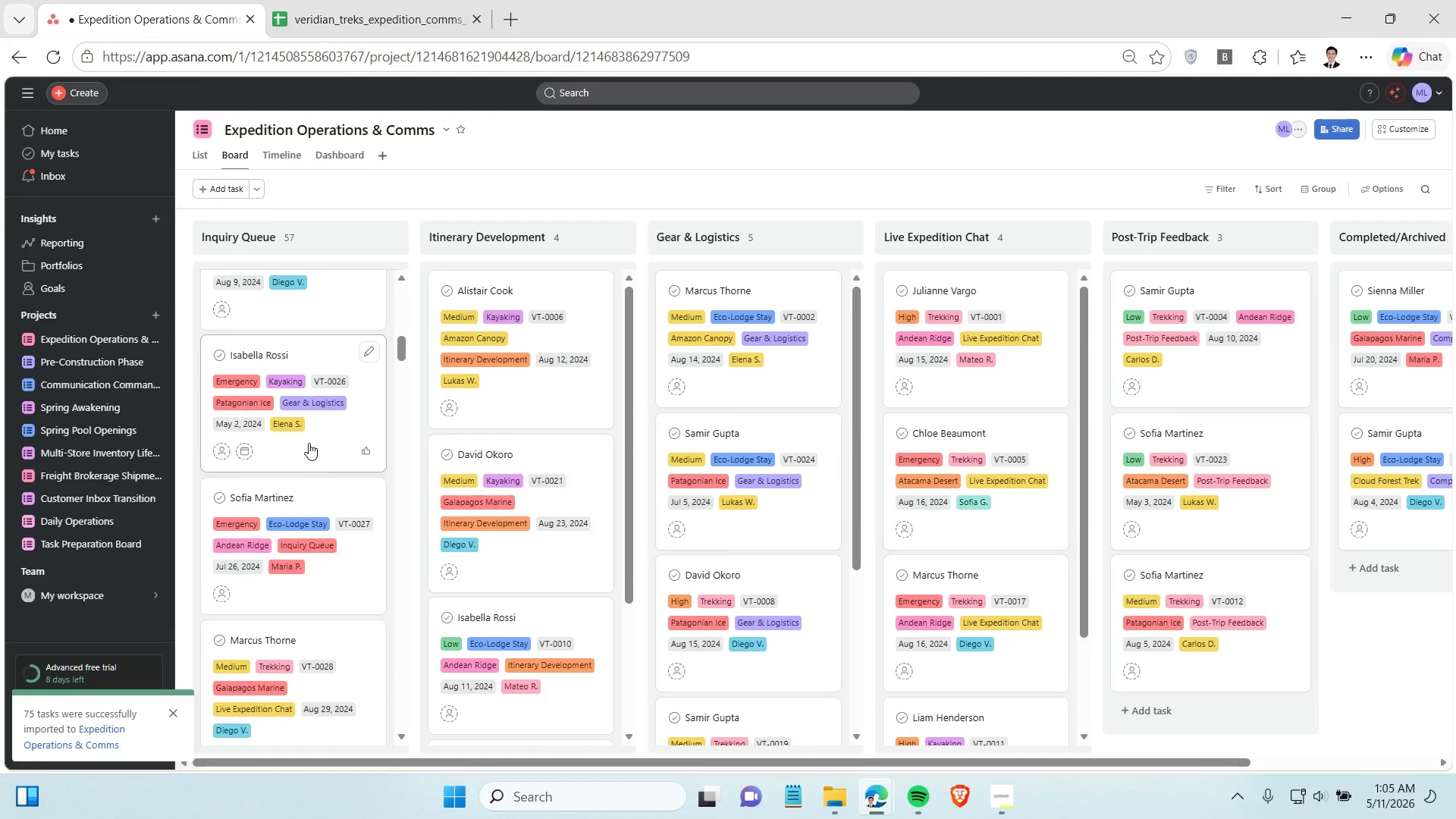 
left_click_drag(start_coordinate=[309, 443], to_coordinate=[758, 463])
 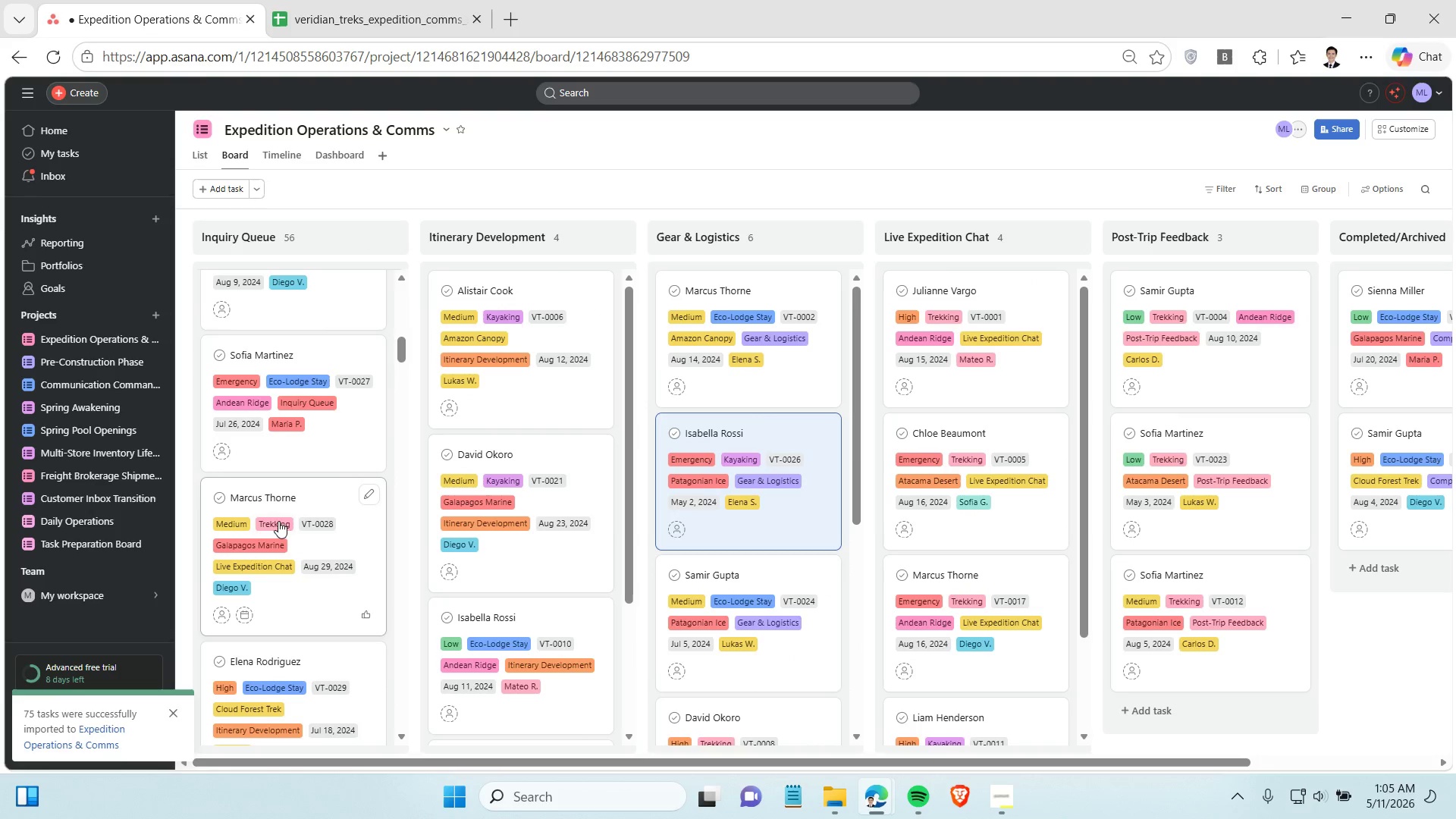 
scroll: coordinate [237, 516], scroll_direction: down, amount: 2.0
 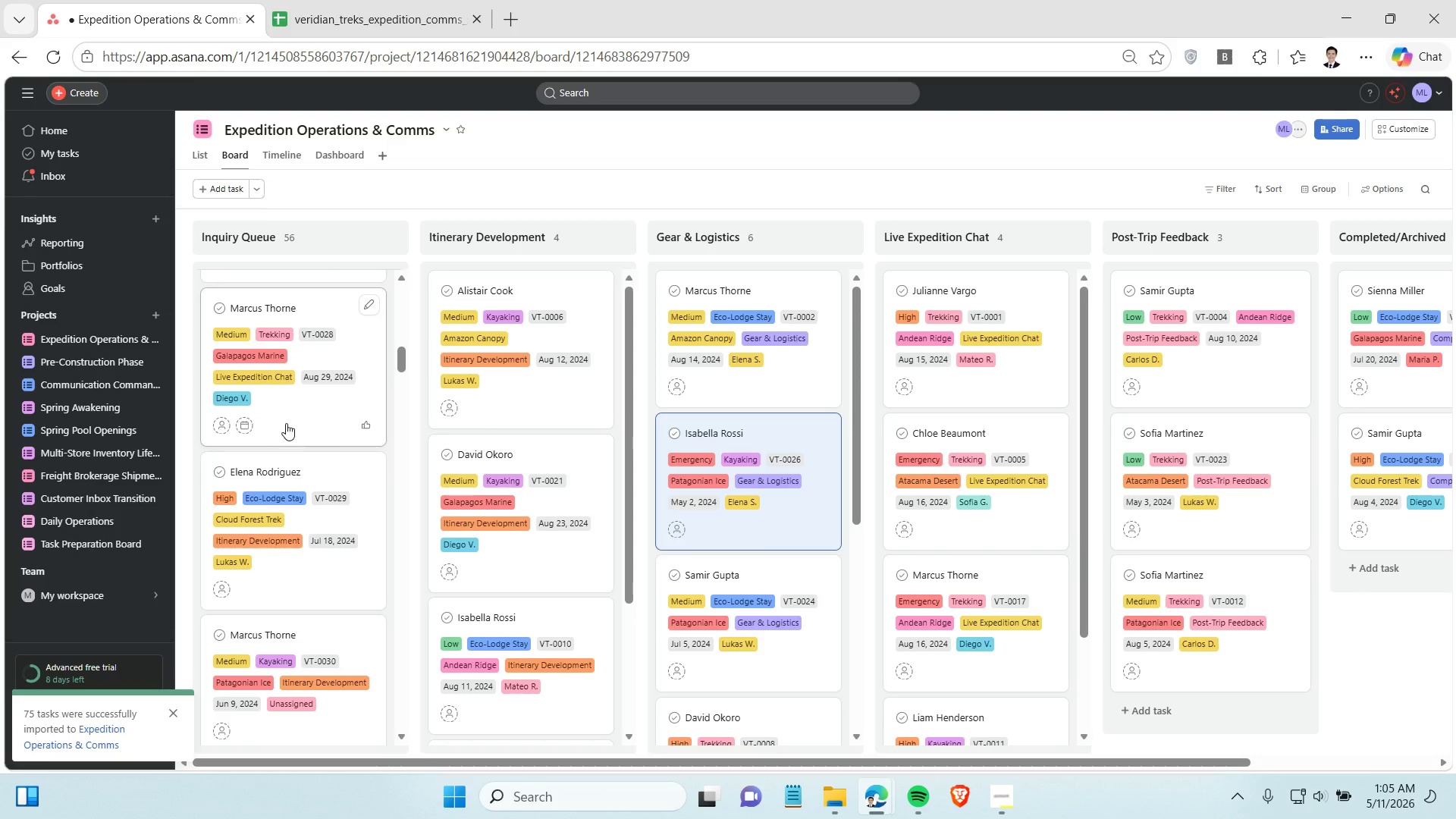 
left_click_drag(start_coordinate=[287, 423], to_coordinate=[934, 450])
 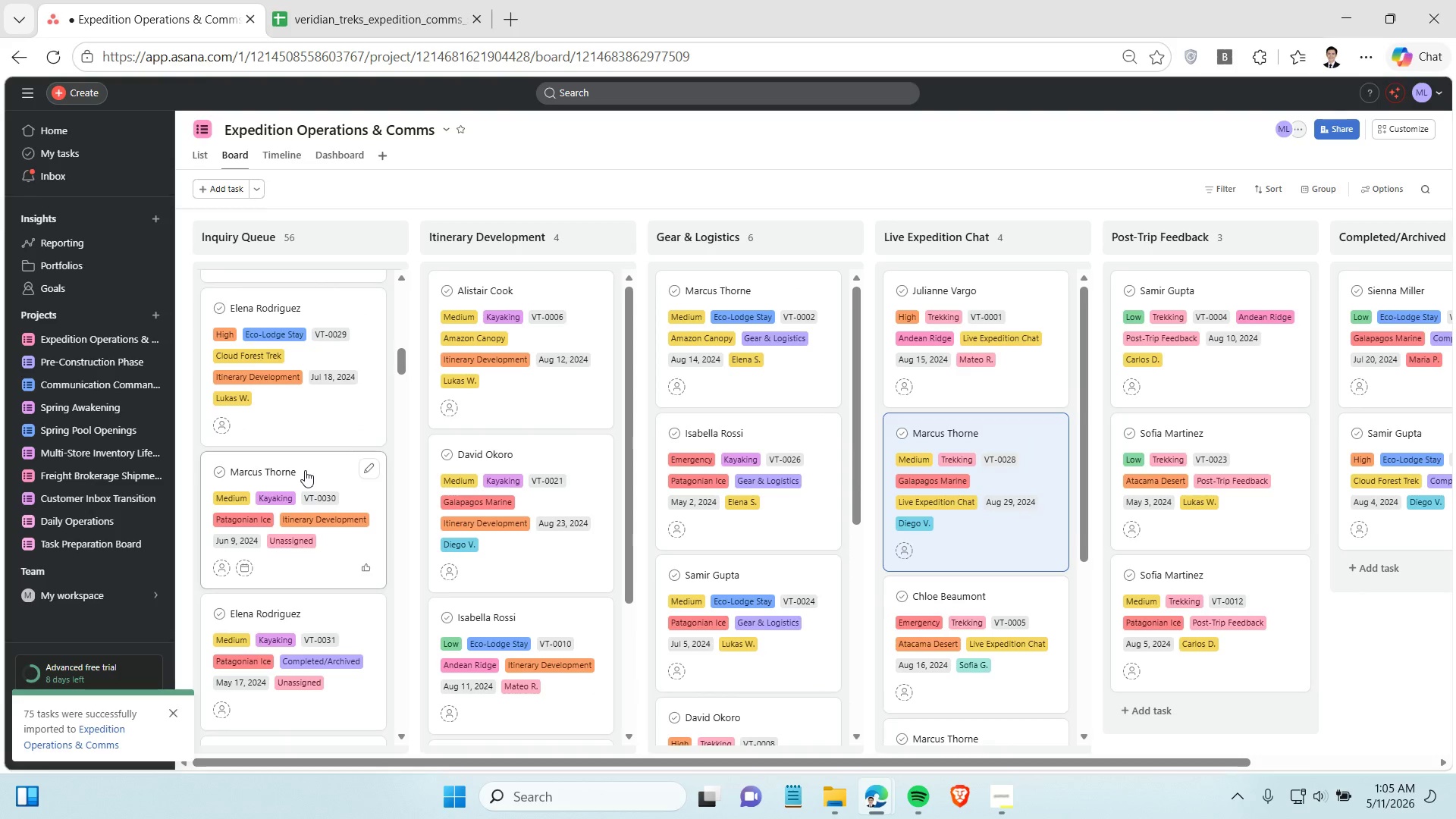 
left_click_drag(start_coordinate=[306, 468], to_coordinate=[504, 440])
 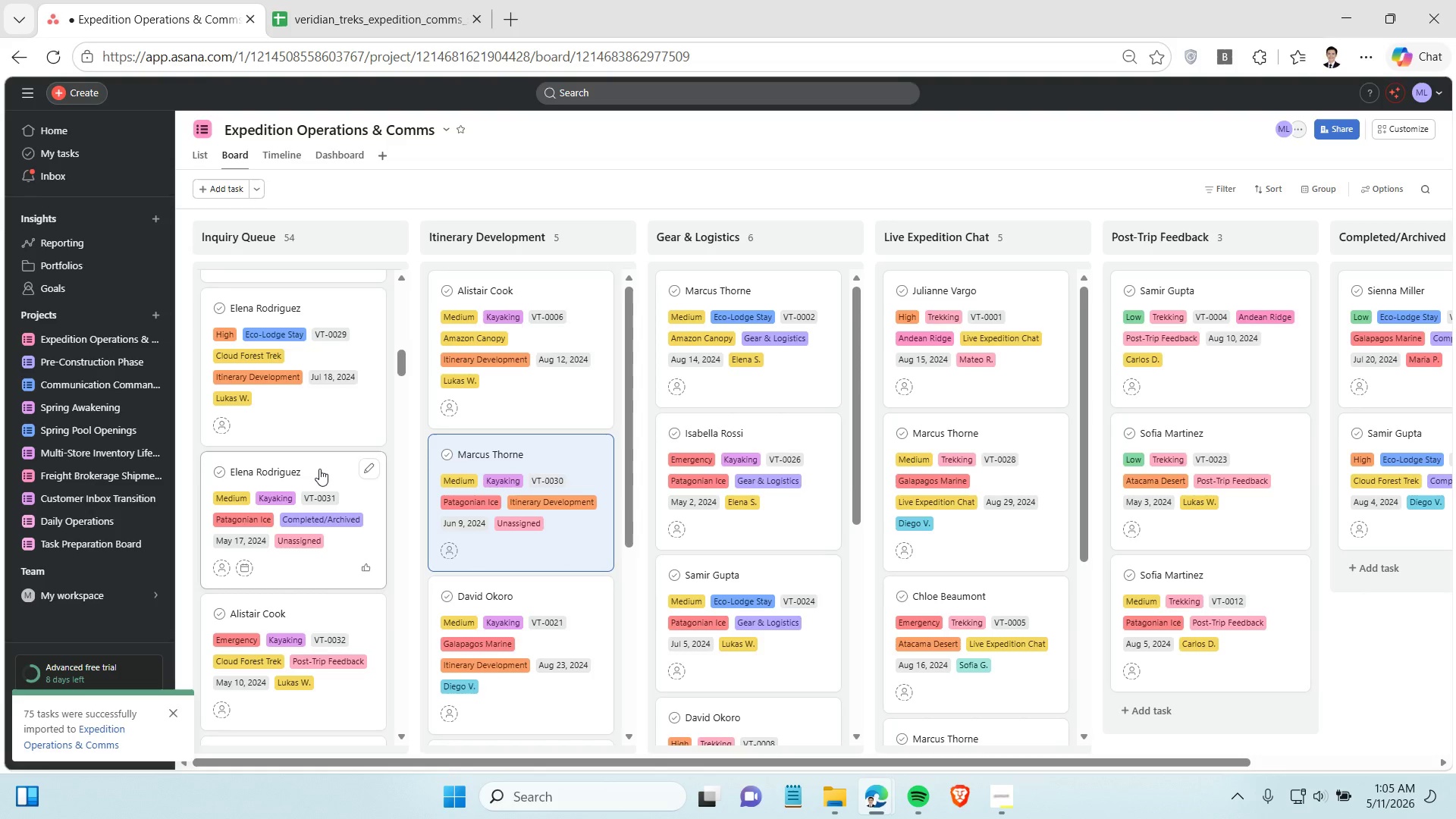 
left_click_drag(start_coordinate=[319, 469], to_coordinate=[1343, 448])
 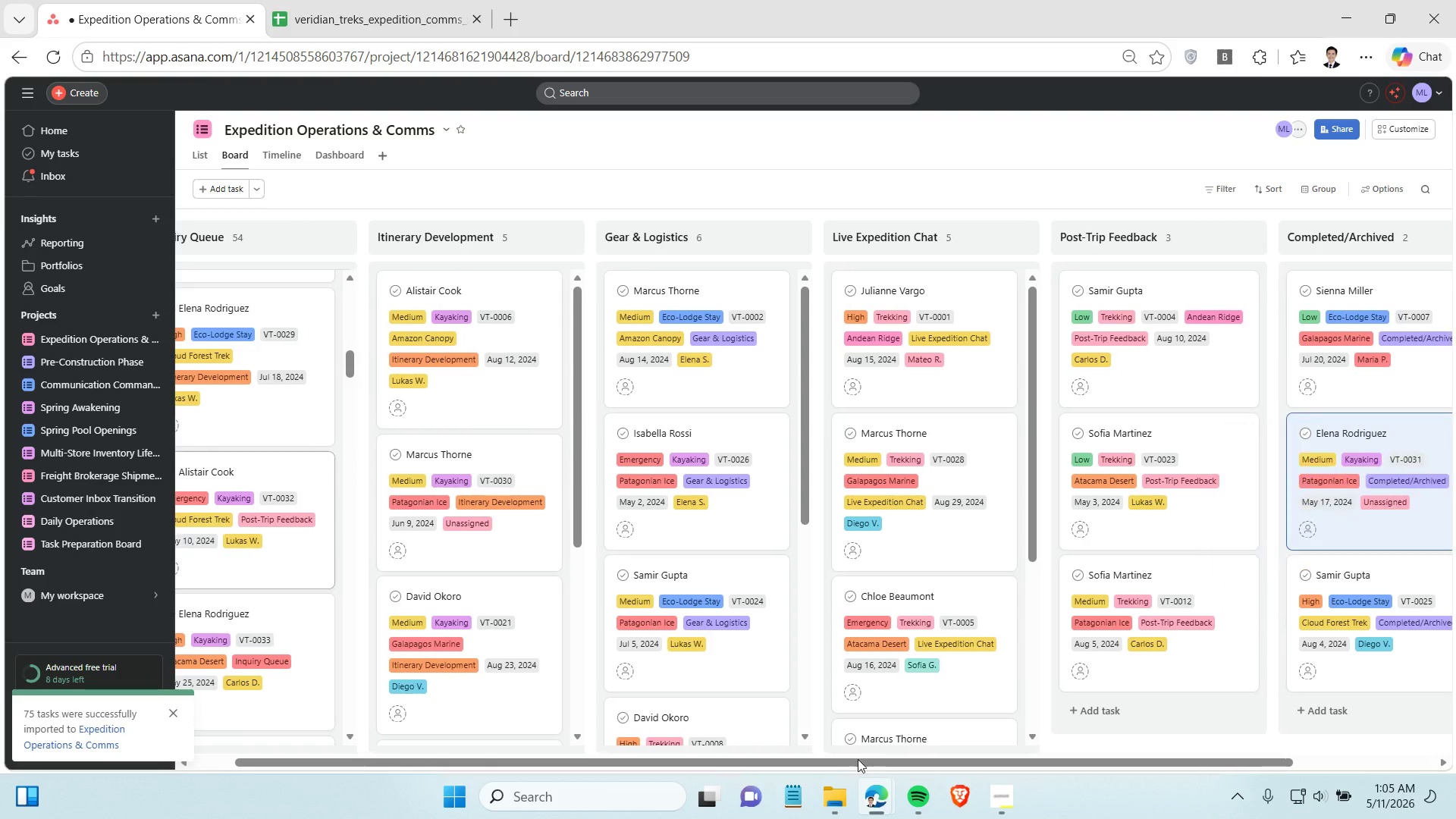 
left_click_drag(start_coordinate=[827, 767], to_coordinate=[439, 771])
 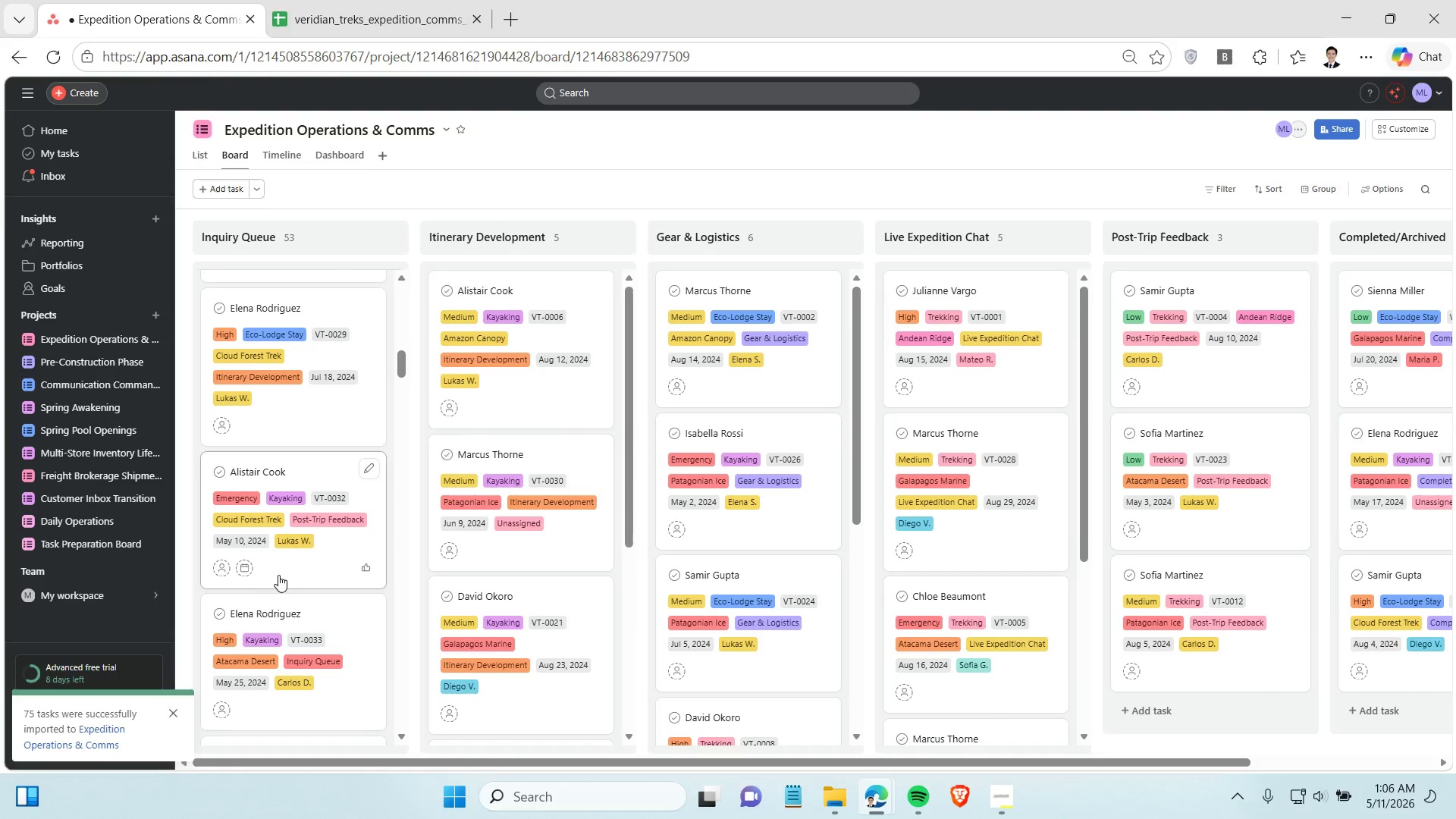 
left_click_drag(start_coordinate=[281, 574], to_coordinate=[1134, 494])
 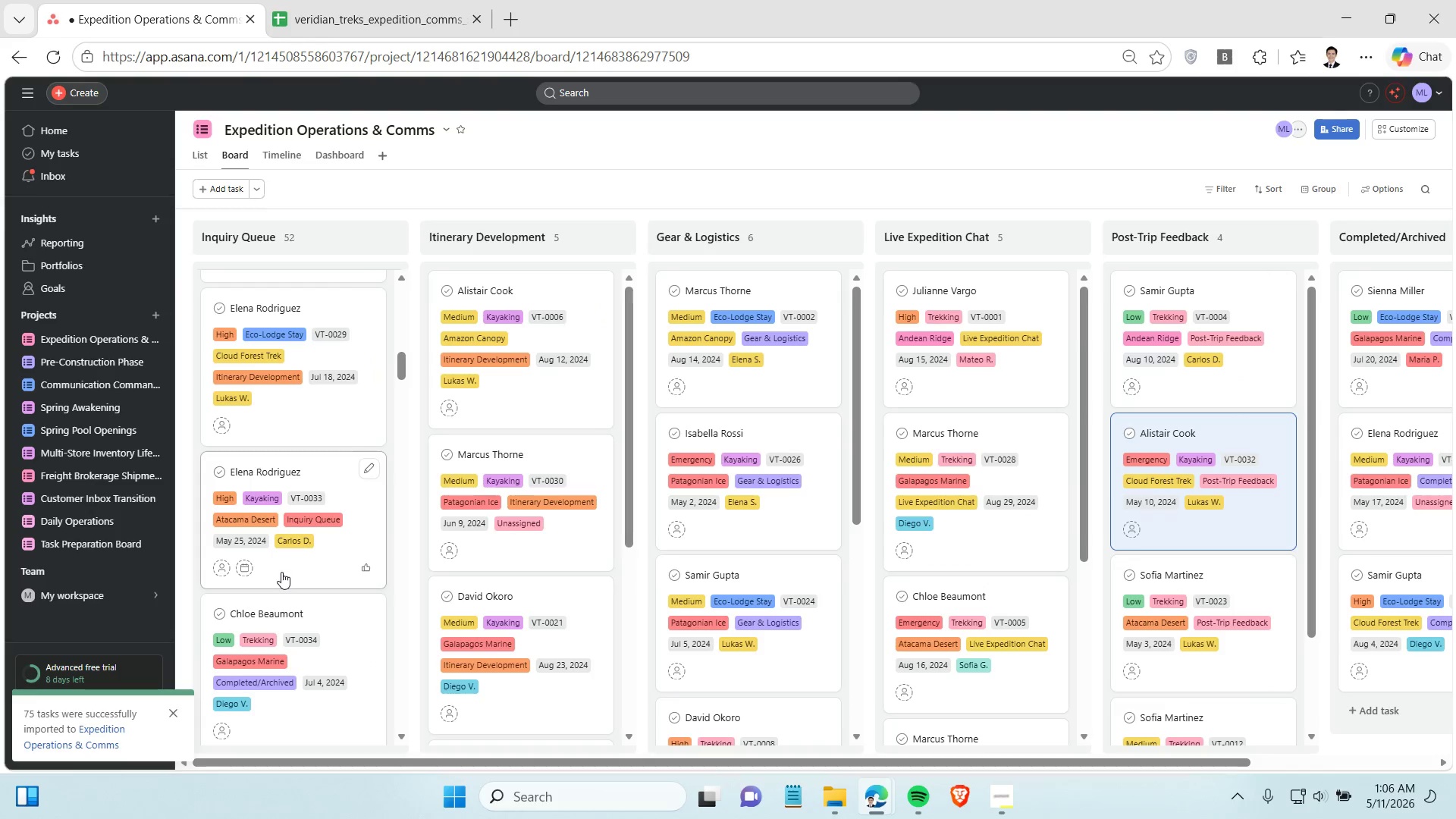 
scroll: coordinate [284, 570], scroll_direction: down, amount: 2.0
 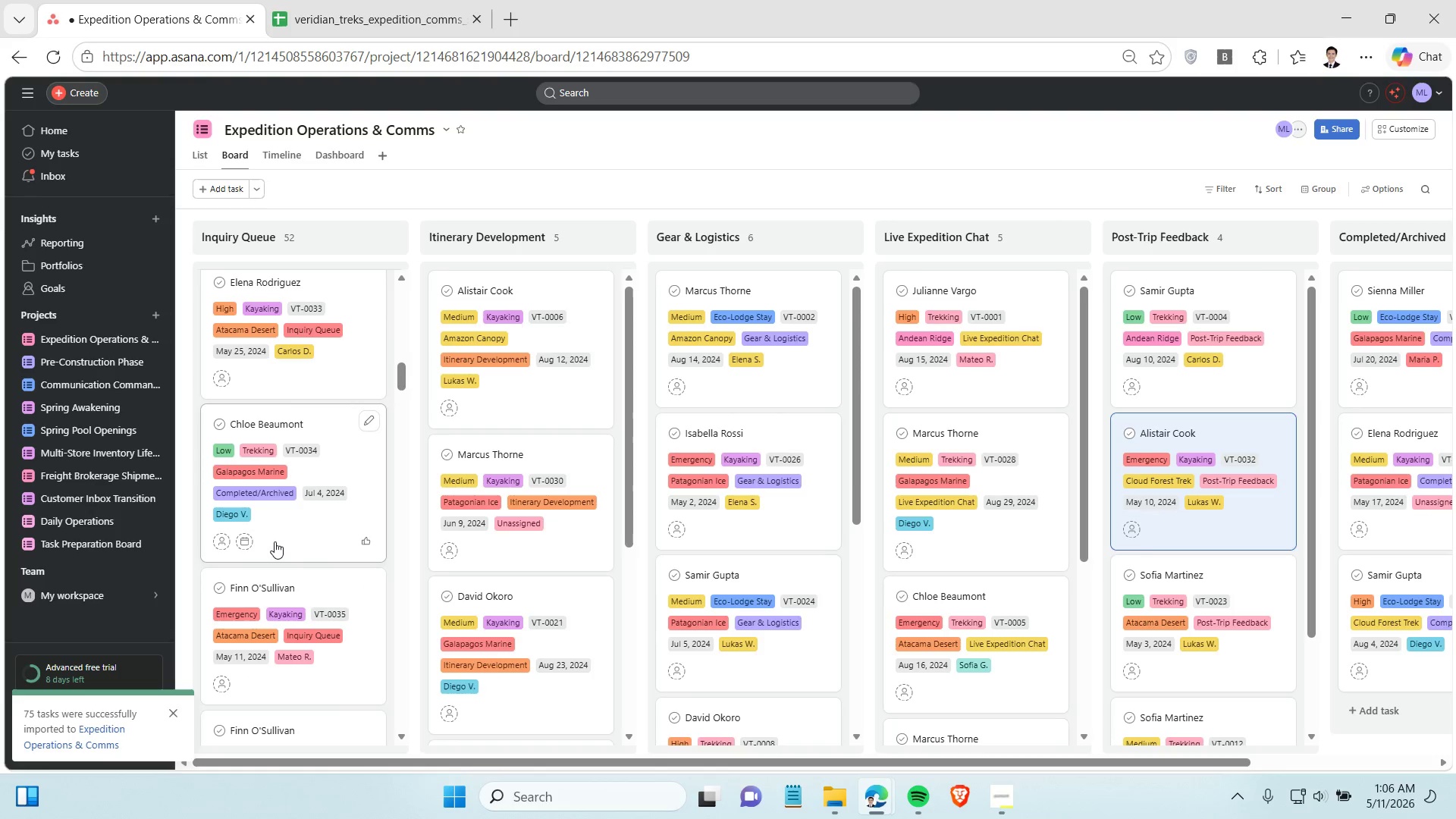 
left_click_drag(start_coordinate=[275, 537], to_coordinate=[1370, 526])
 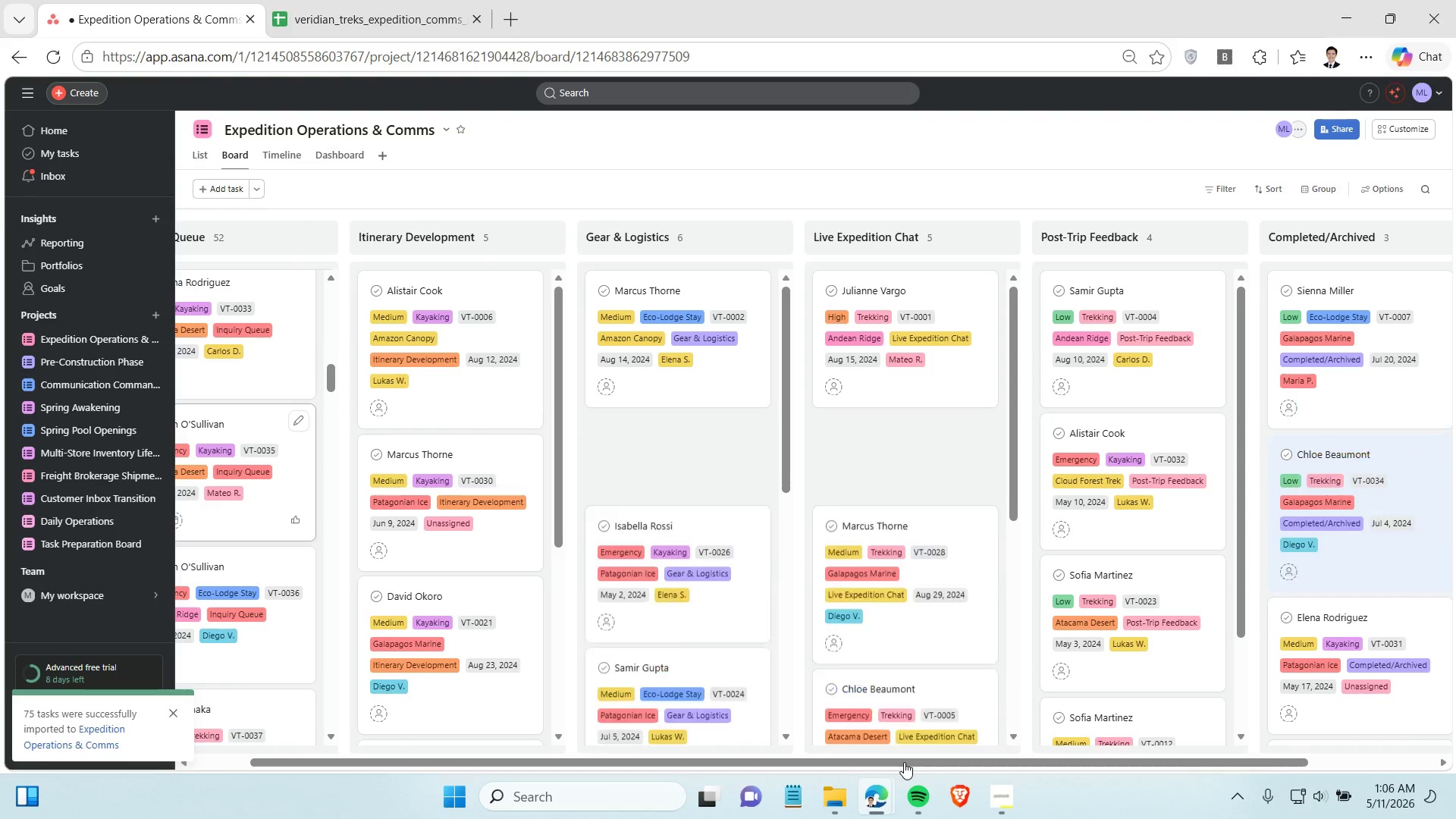 
left_click_drag(start_coordinate=[904, 762], to_coordinate=[678, 762])
 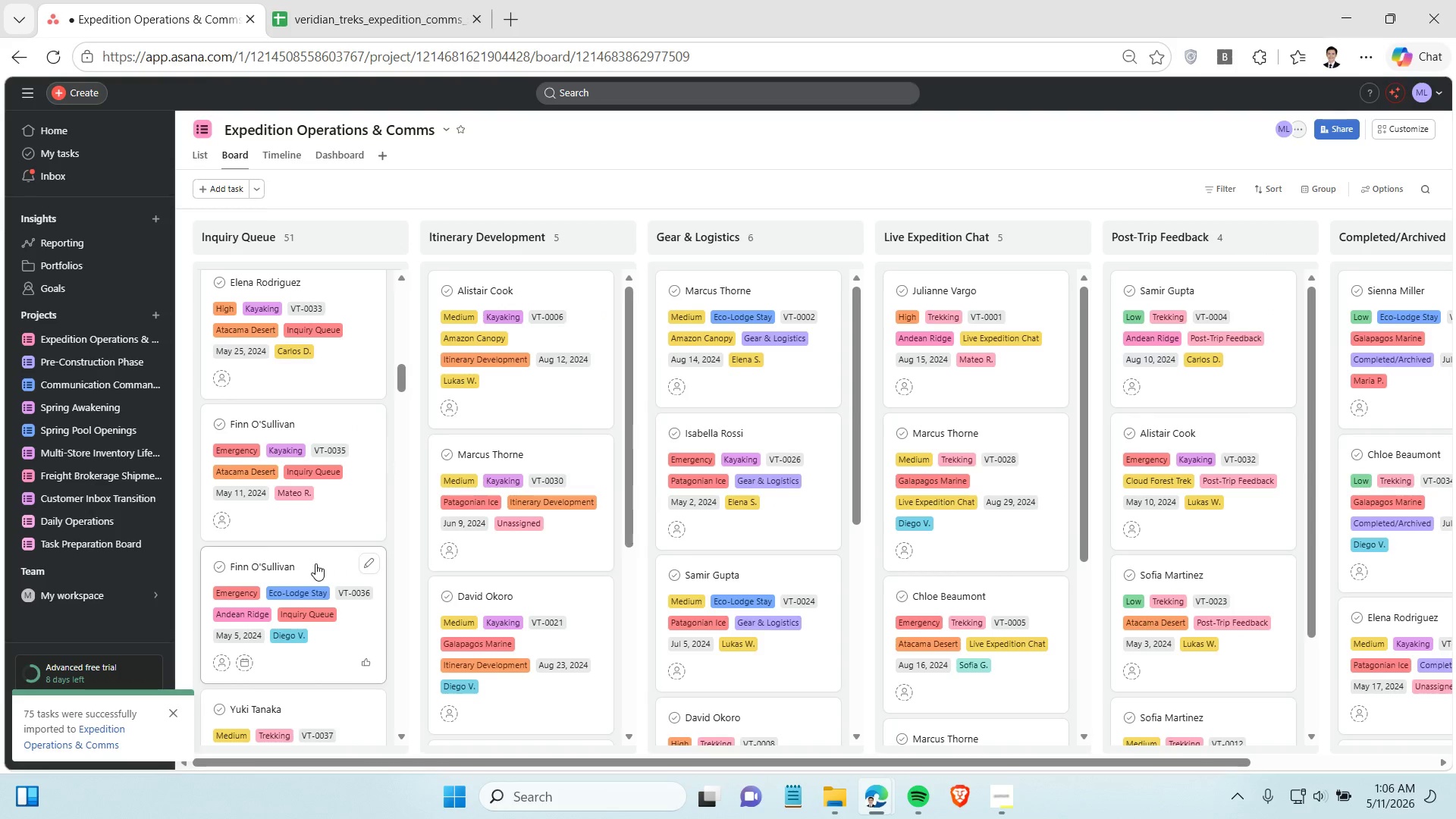 
scroll: coordinate [315, 561], scroll_direction: down, amount: 1.0
 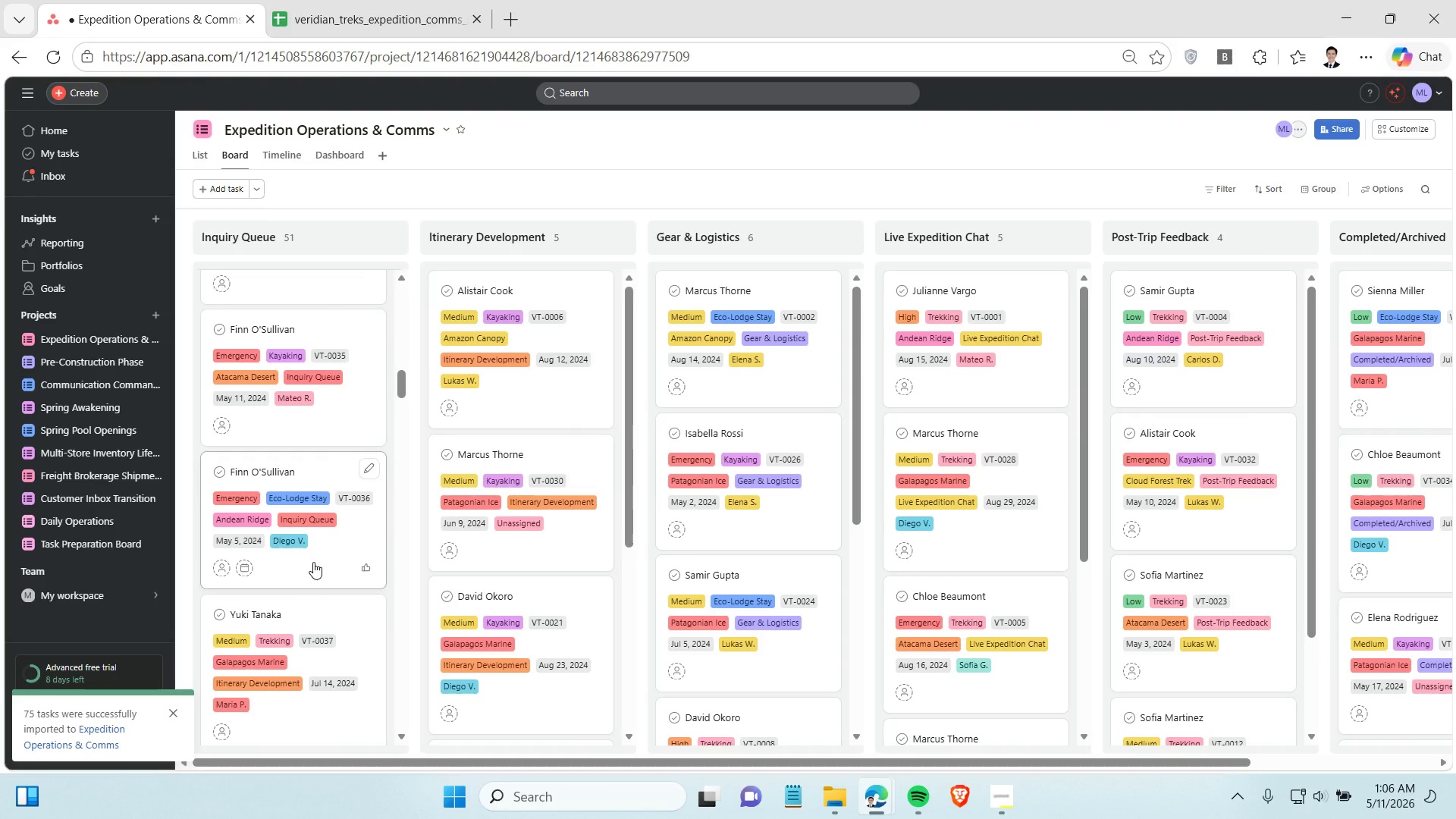 
left_click_drag(start_coordinate=[313, 562], to_coordinate=[306, 515])
 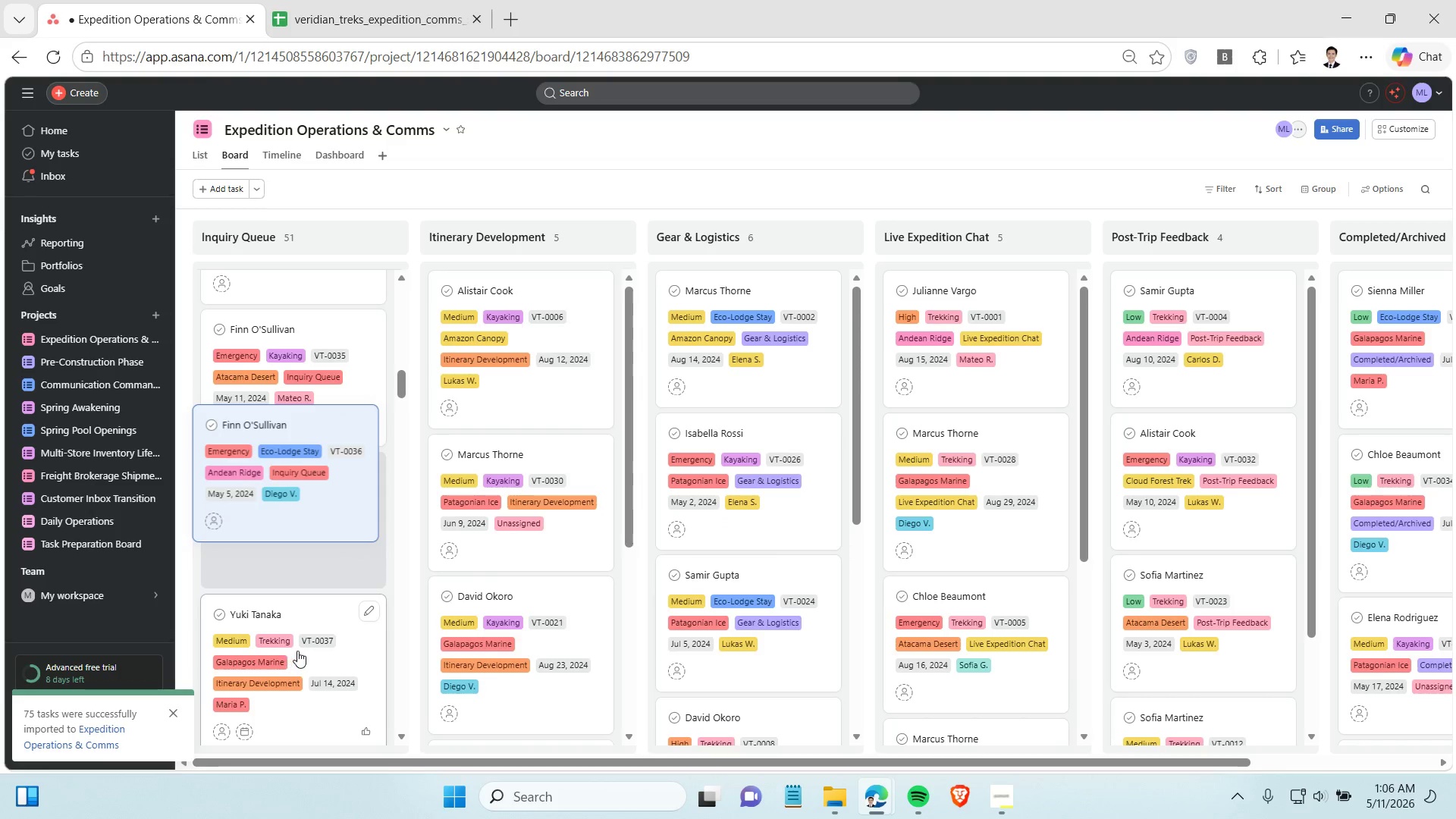 
scroll: coordinate [300, 651], scroll_direction: down, amount: 1.0
 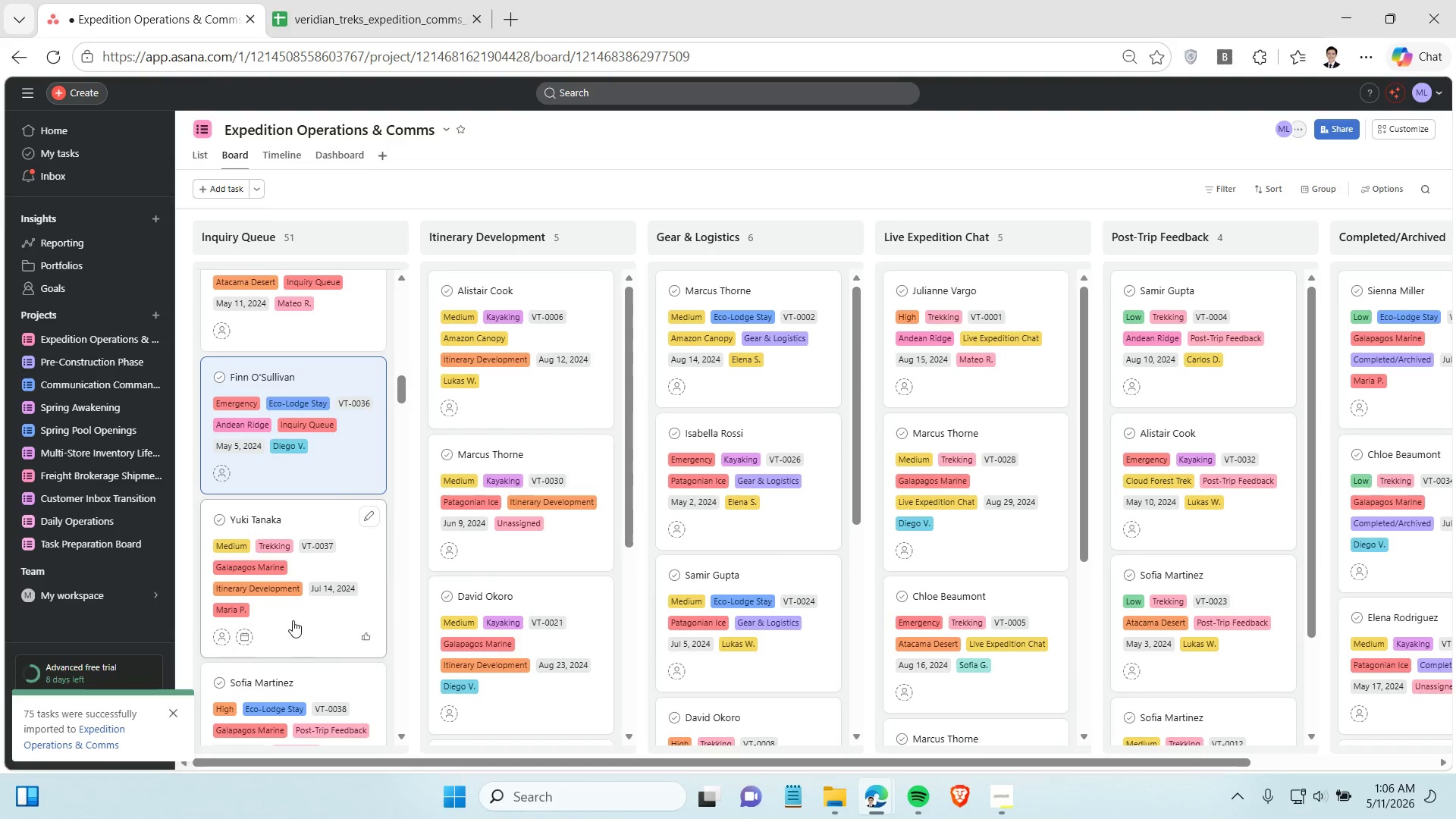 
left_click_drag(start_coordinate=[293, 620], to_coordinate=[501, 497])
 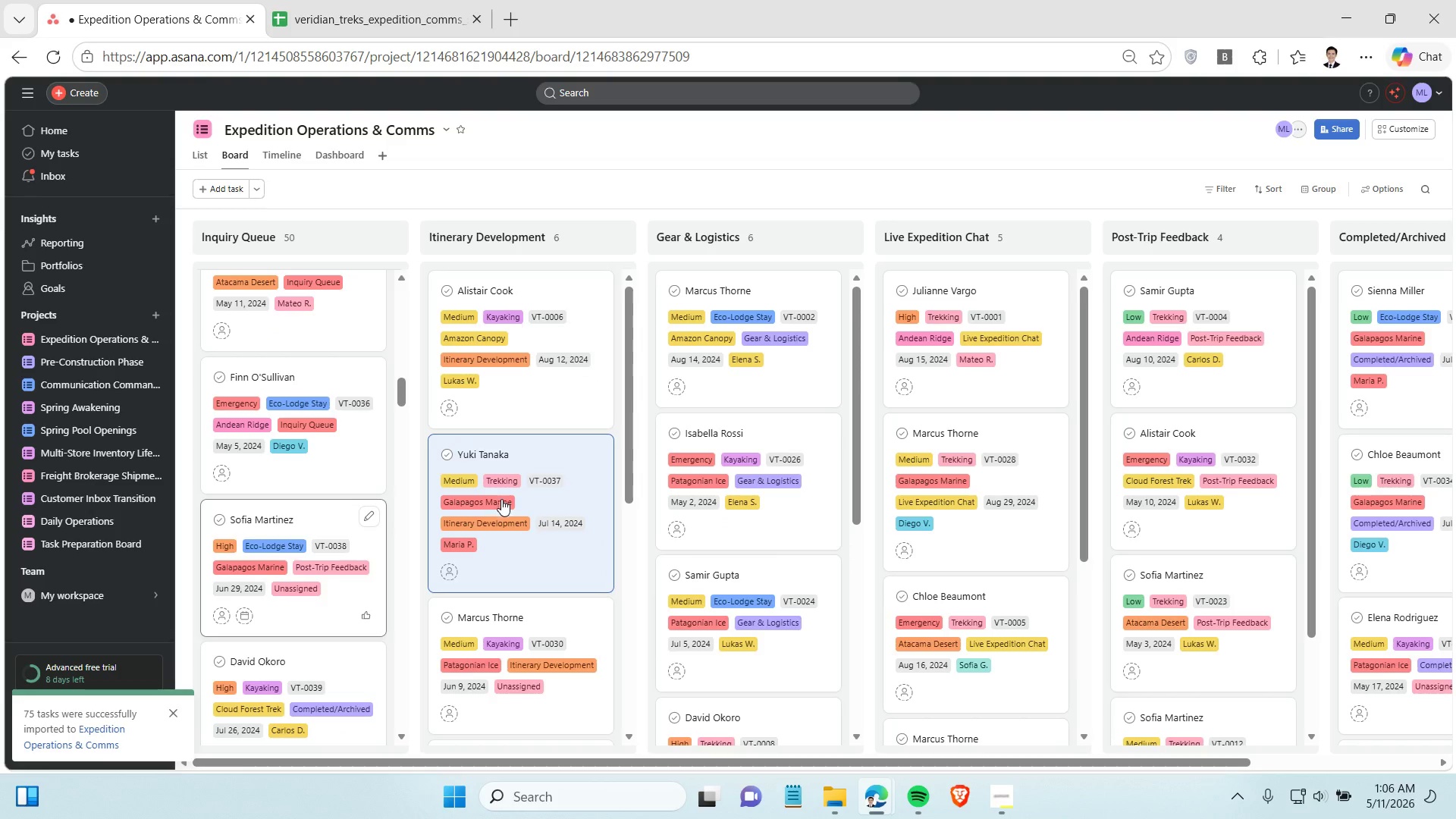 
scroll: coordinate [215, 535], scroll_direction: down, amount: 2.0
 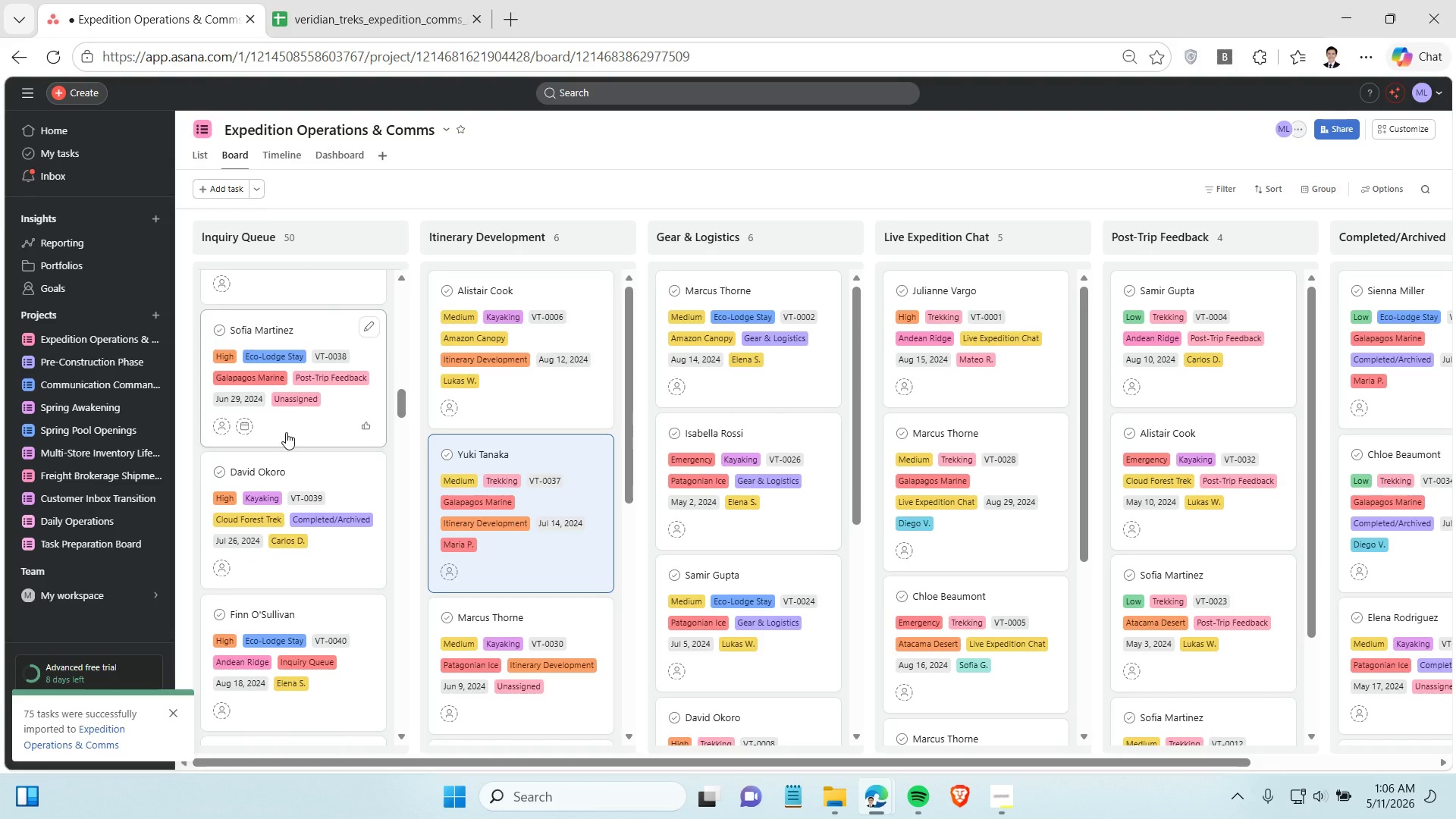 
left_click_drag(start_coordinate=[286, 432], to_coordinate=[1169, 467])
 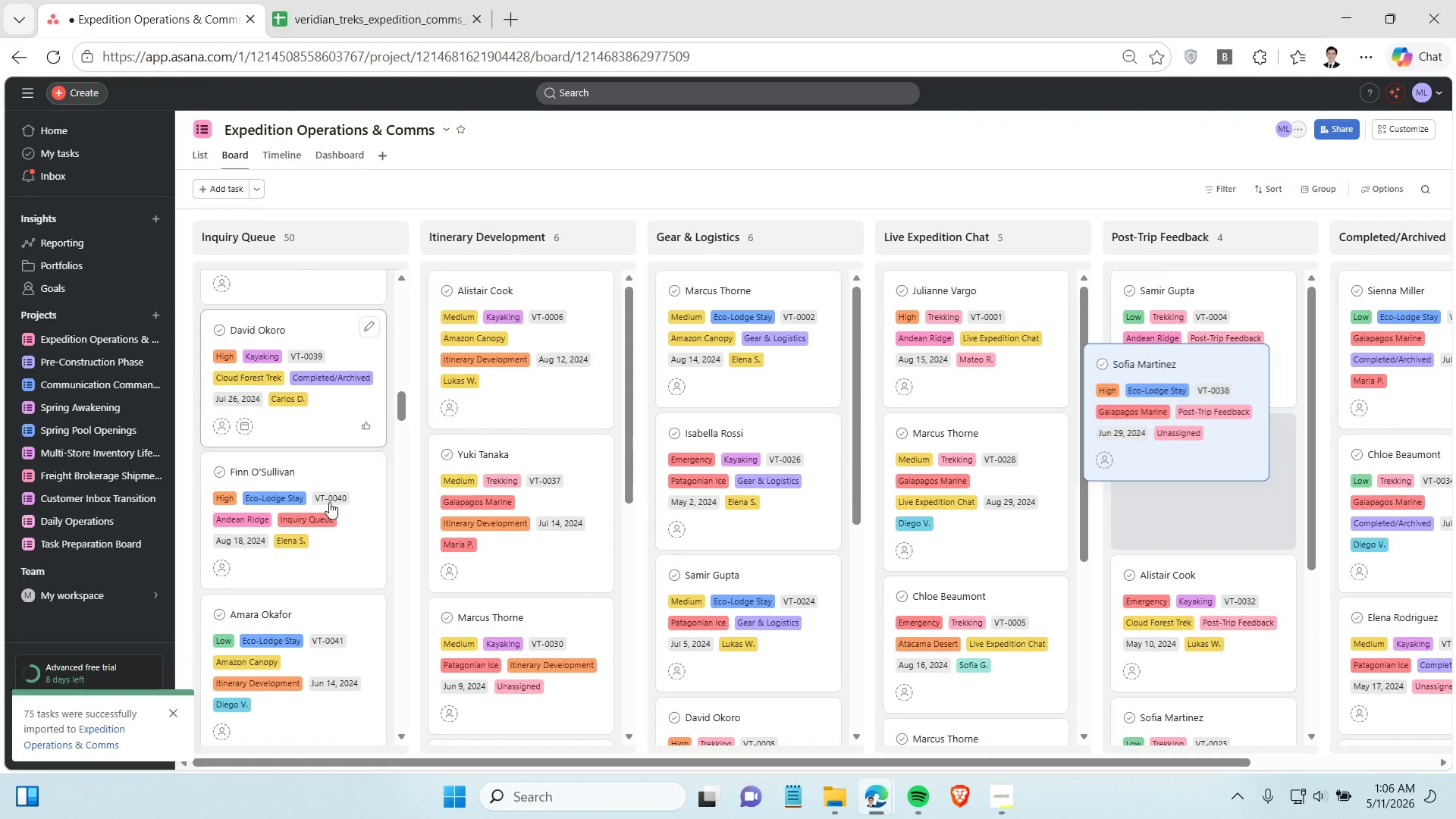 
scroll: coordinate [329, 502], scroll_direction: down, amount: 1.0
 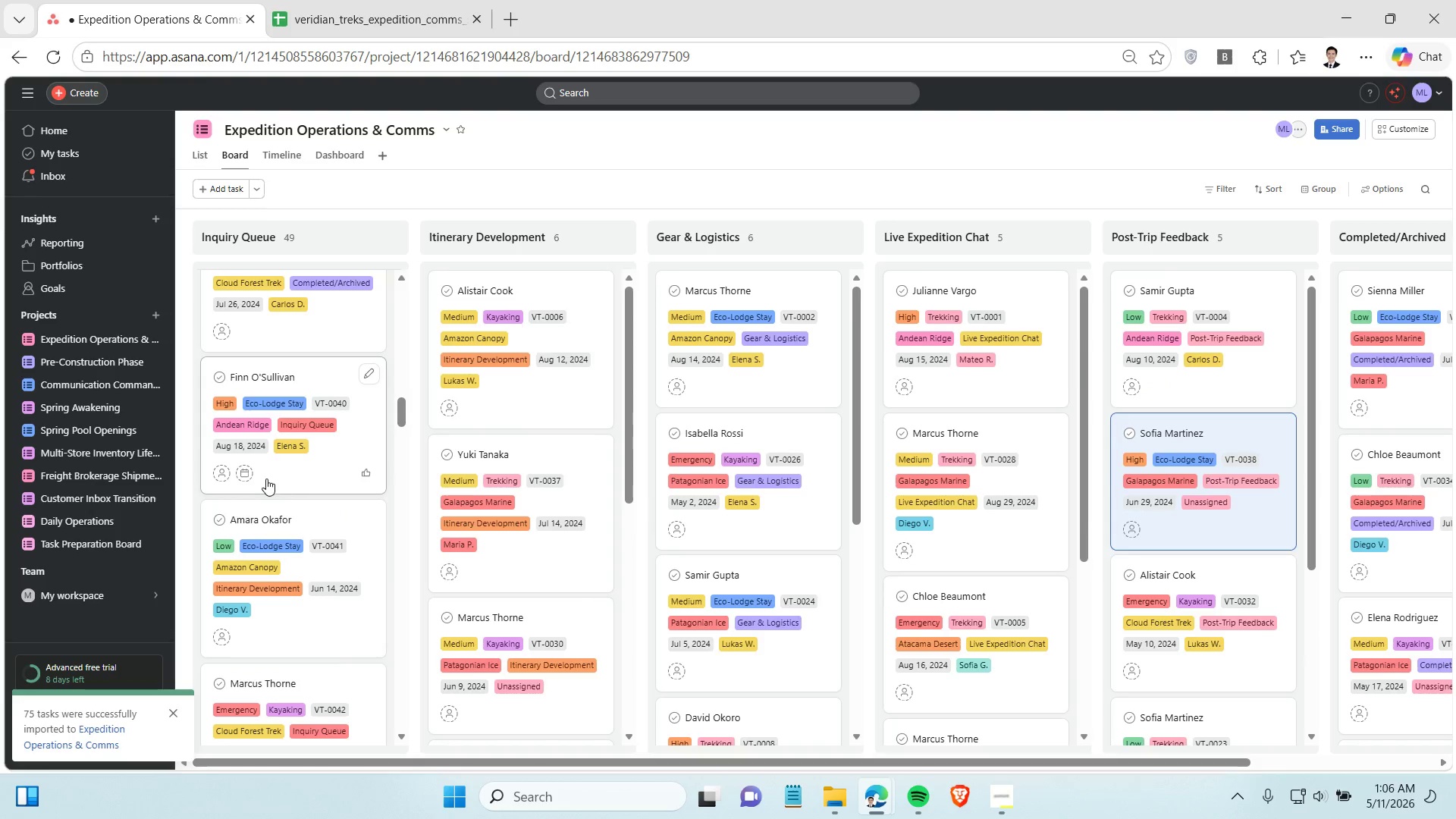 
left_click_drag(start_coordinate=[264, 479], to_coordinate=[284, 463])
 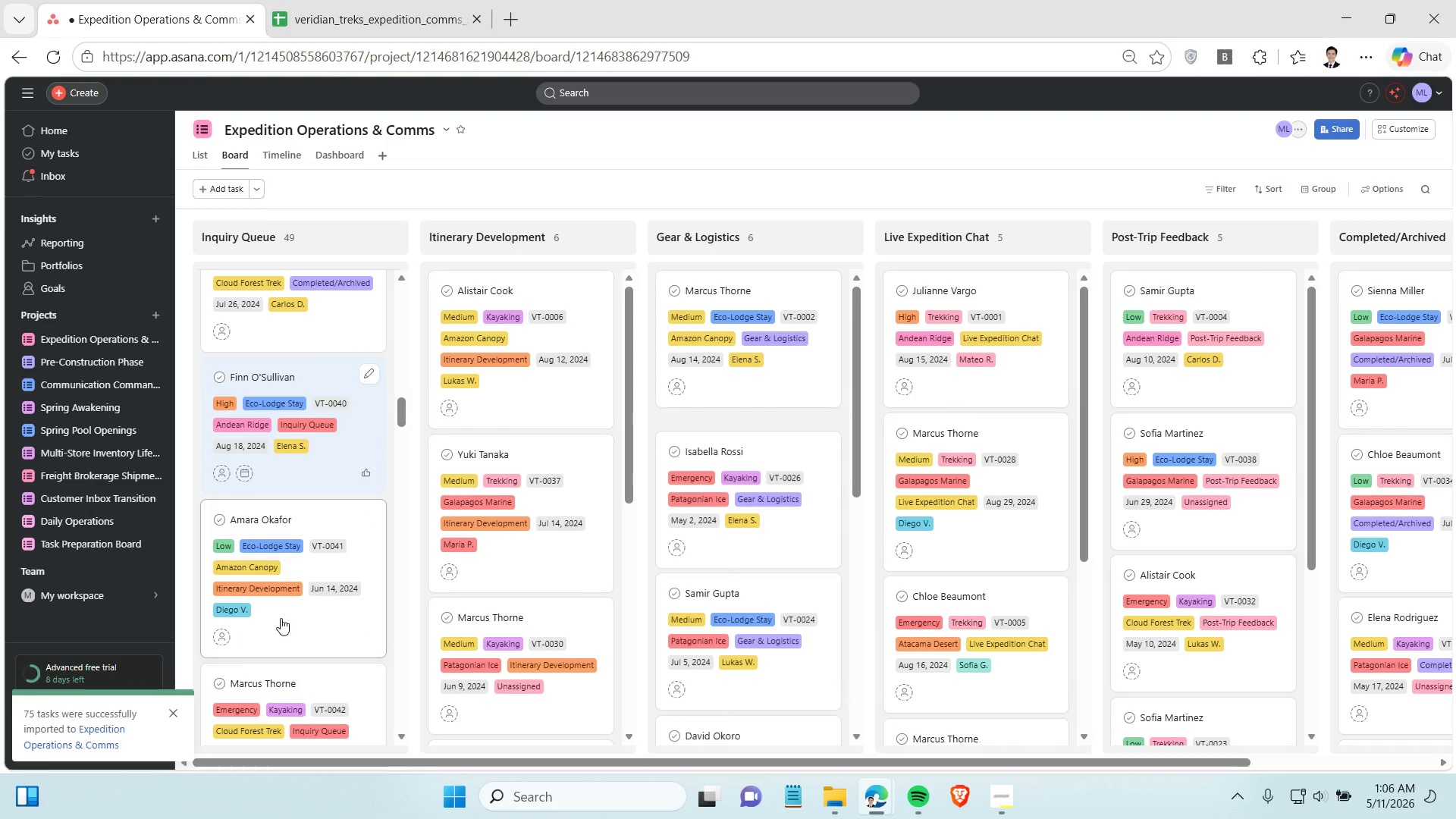 
left_click_drag(start_coordinate=[278, 629], to_coordinate=[482, 522])
 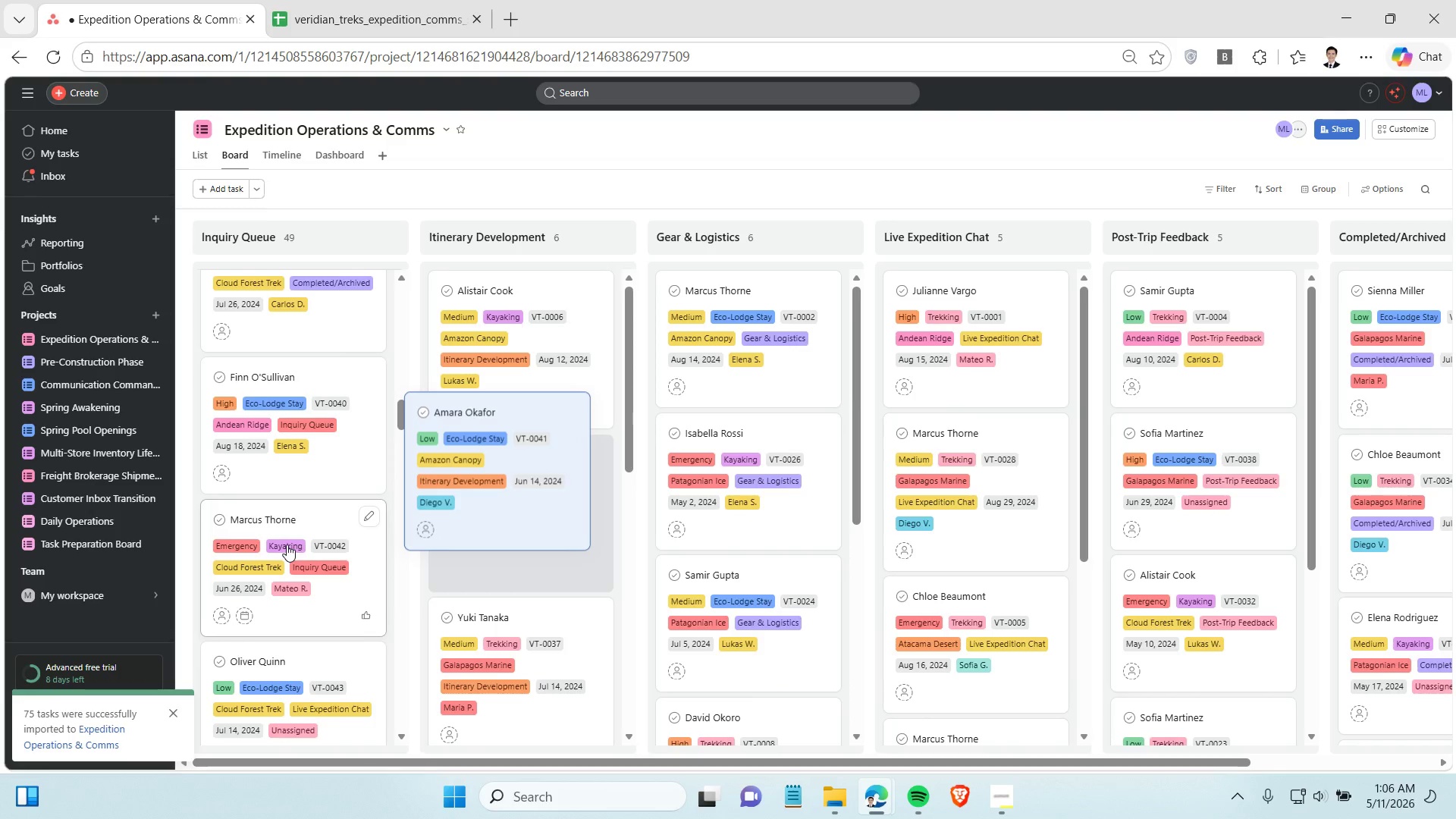 
scroll: coordinate [286, 525], scroll_direction: down, amount: 3.0
 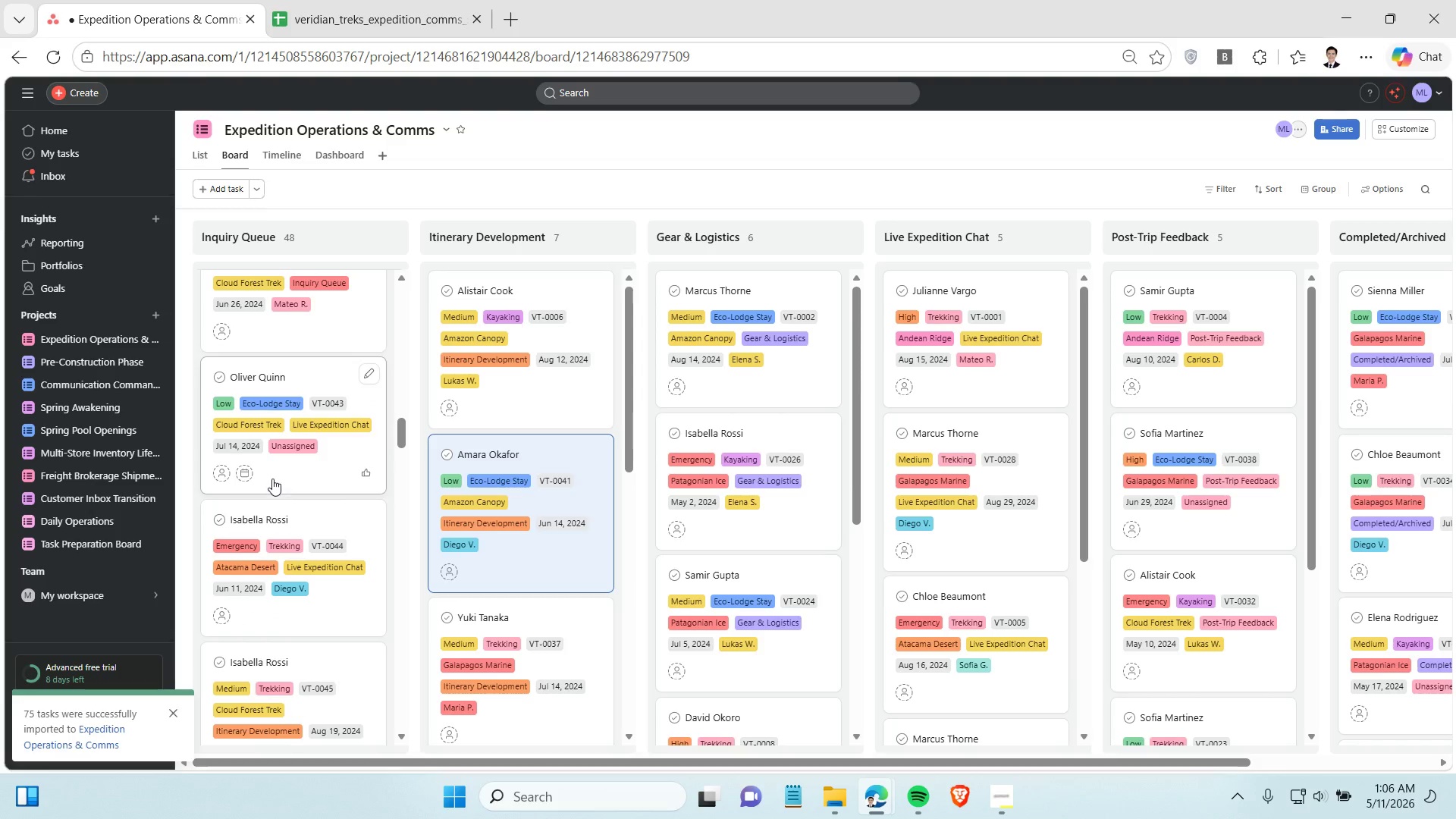 
left_click_drag(start_coordinate=[268, 476], to_coordinate=[940, 480])
 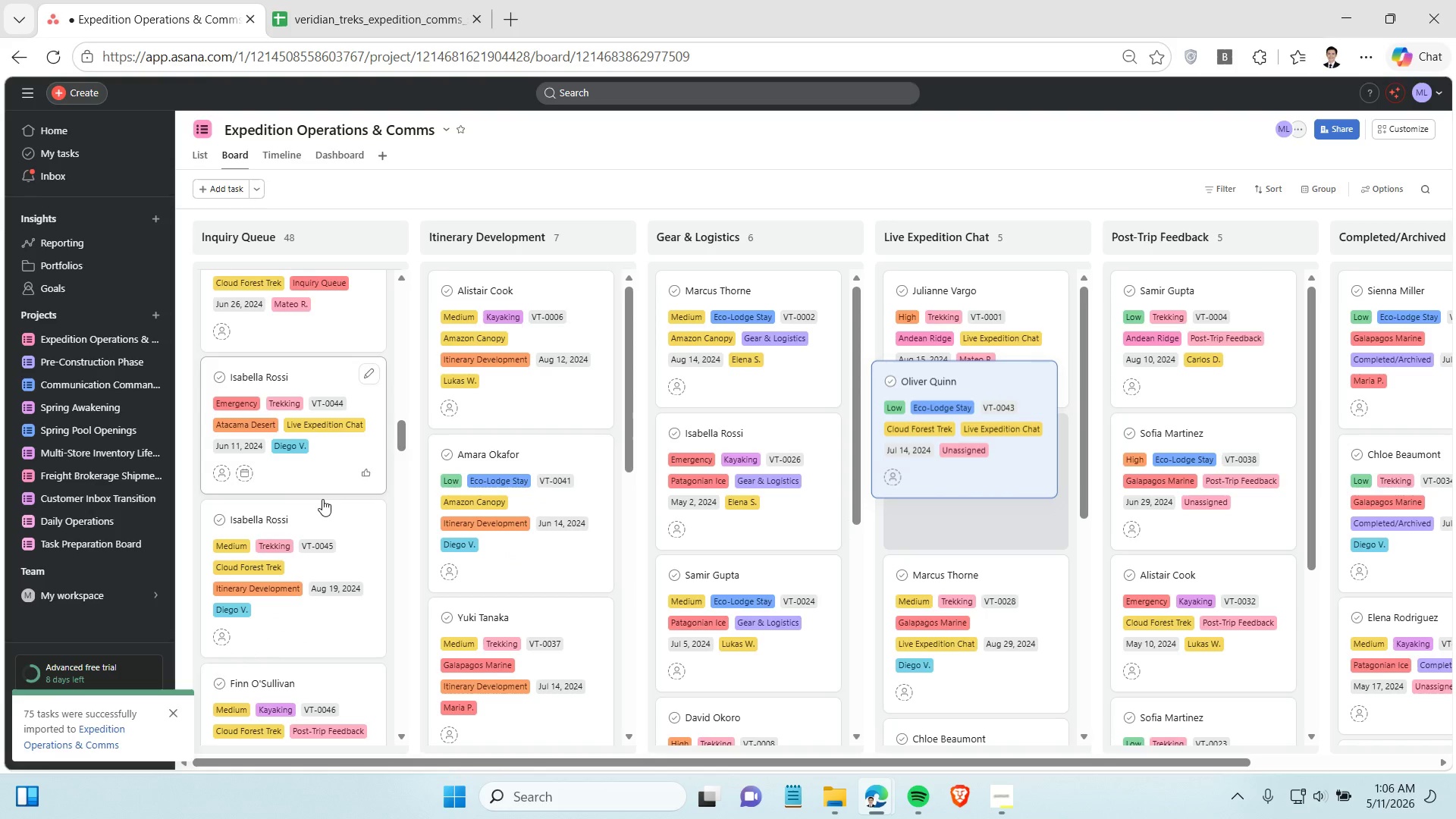 
scroll: coordinate [322, 499], scroll_direction: down, amount: 1.0
 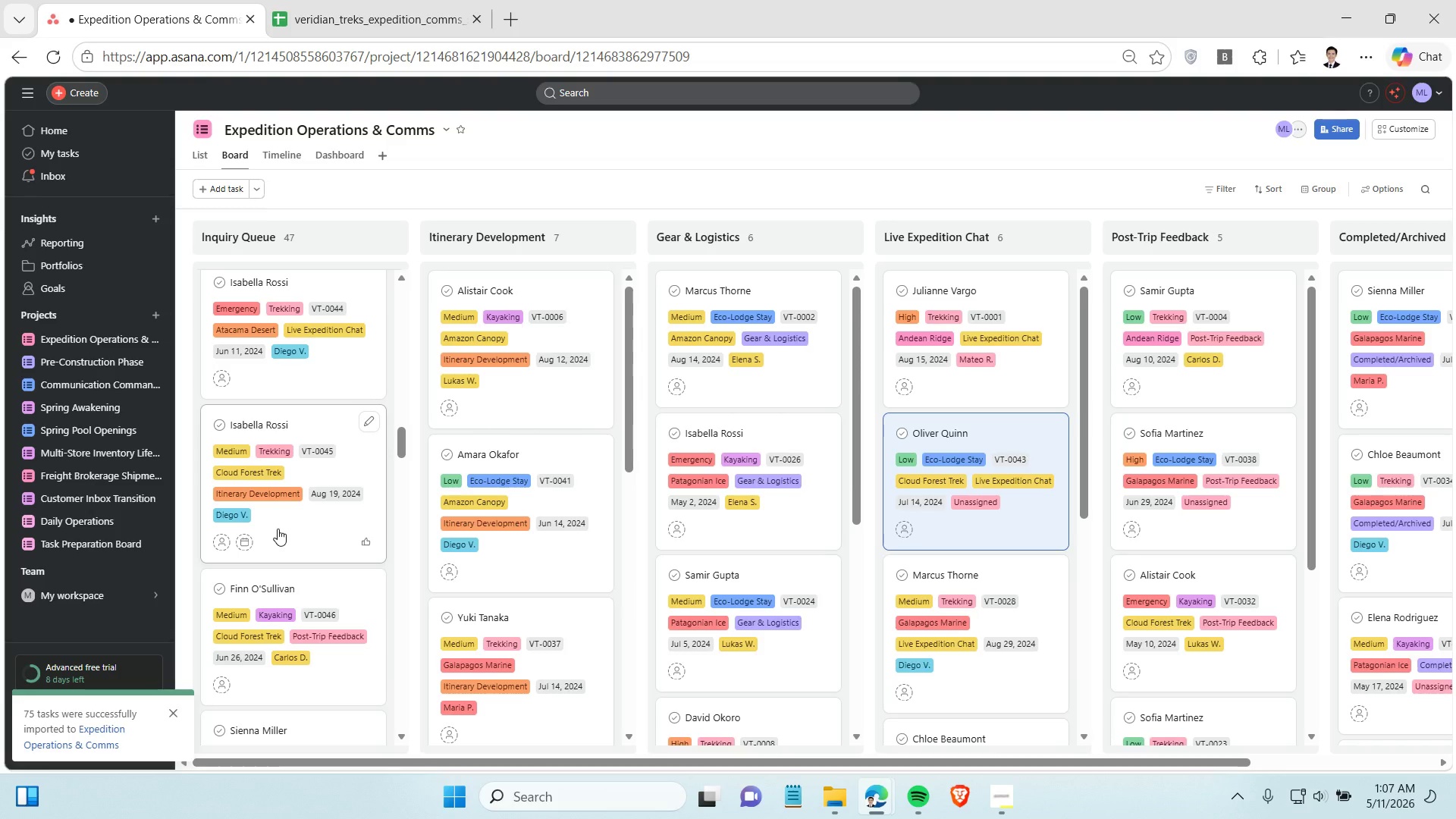 
wait(11.53)
 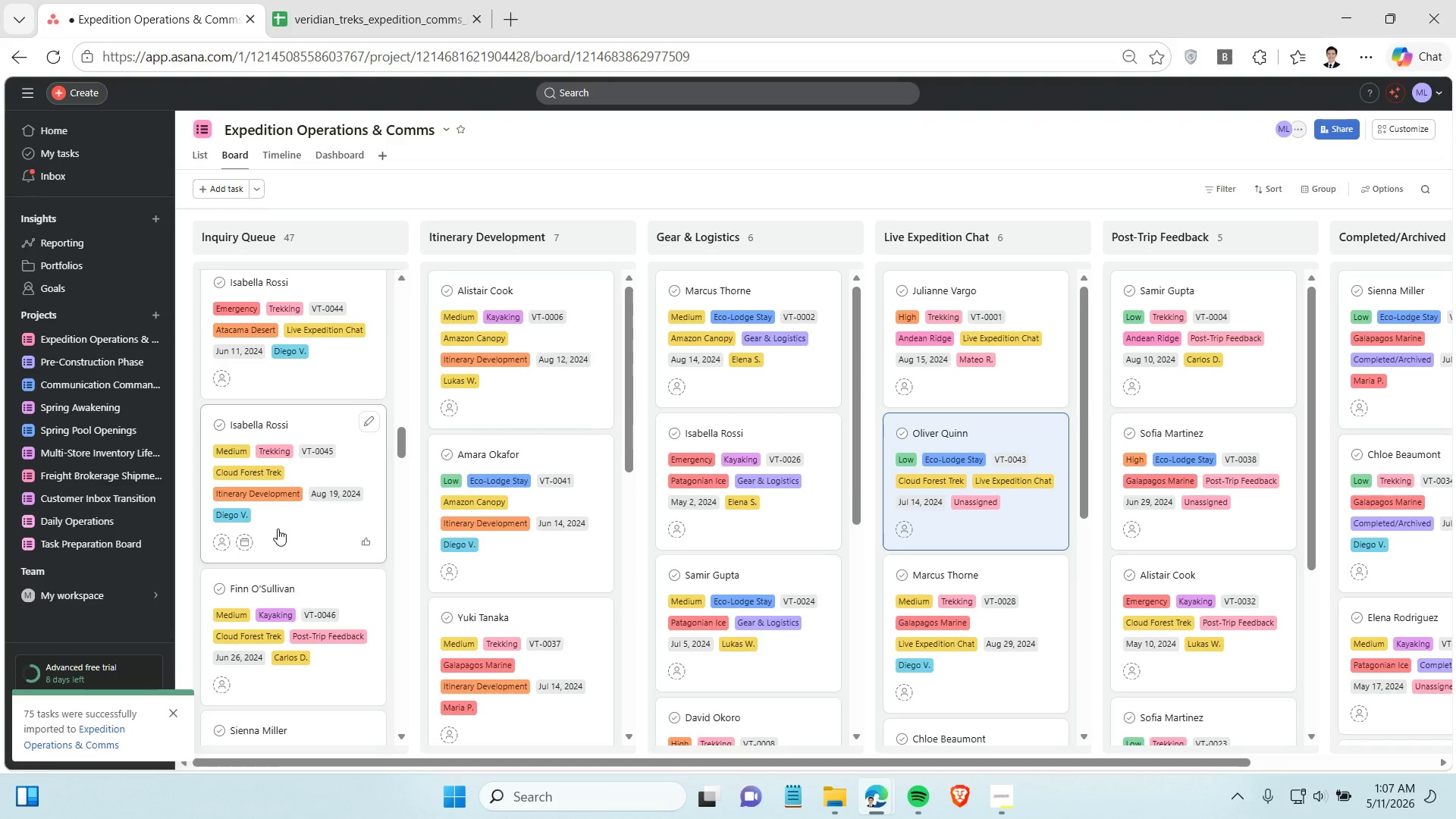 
left_click_drag(start_coordinate=[275, 528], to_coordinate=[452, 513])
 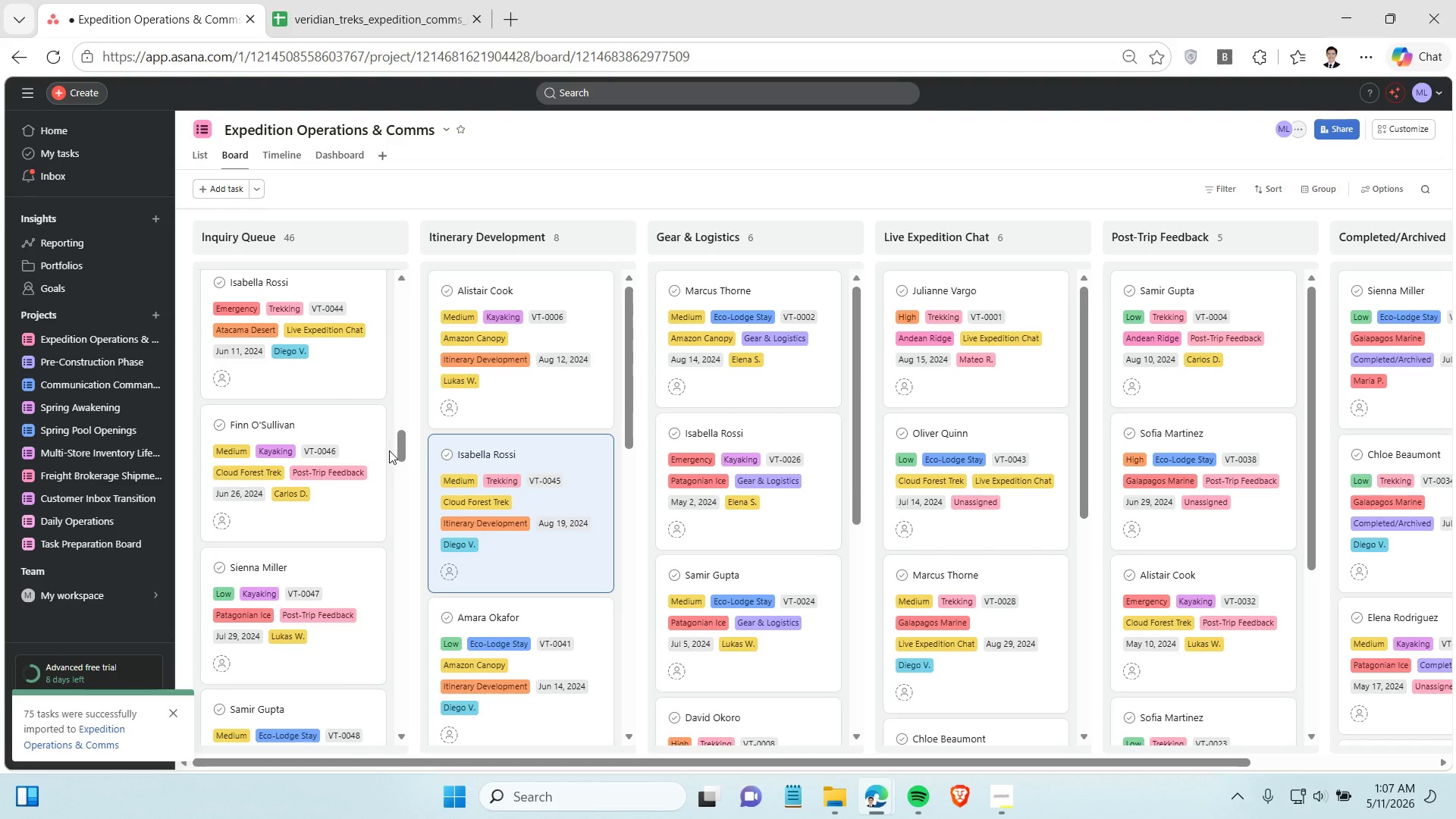 
wait(5.19)
 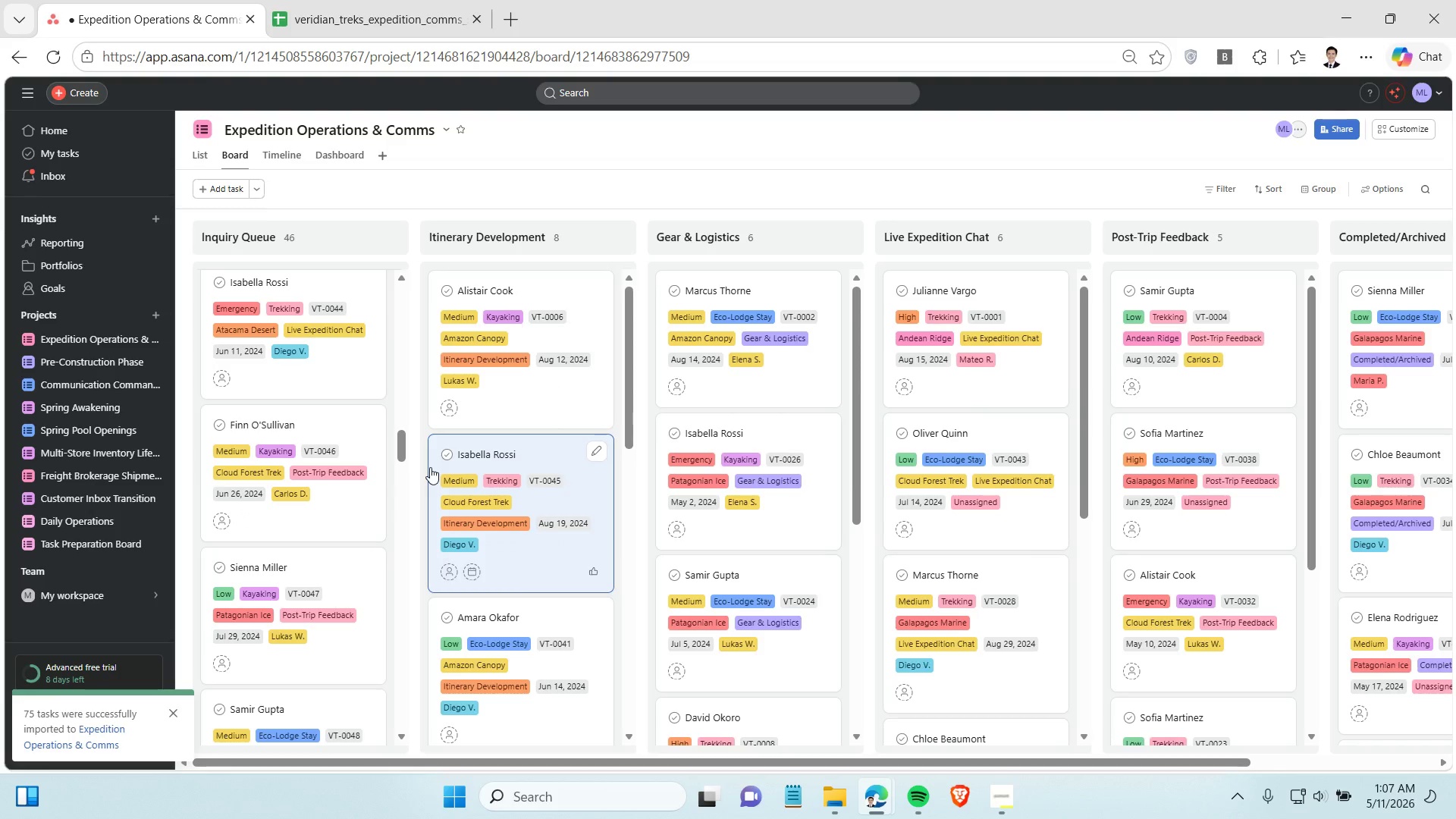 
scroll: coordinate [337, 516], scroll_direction: down, amount: 1.0
 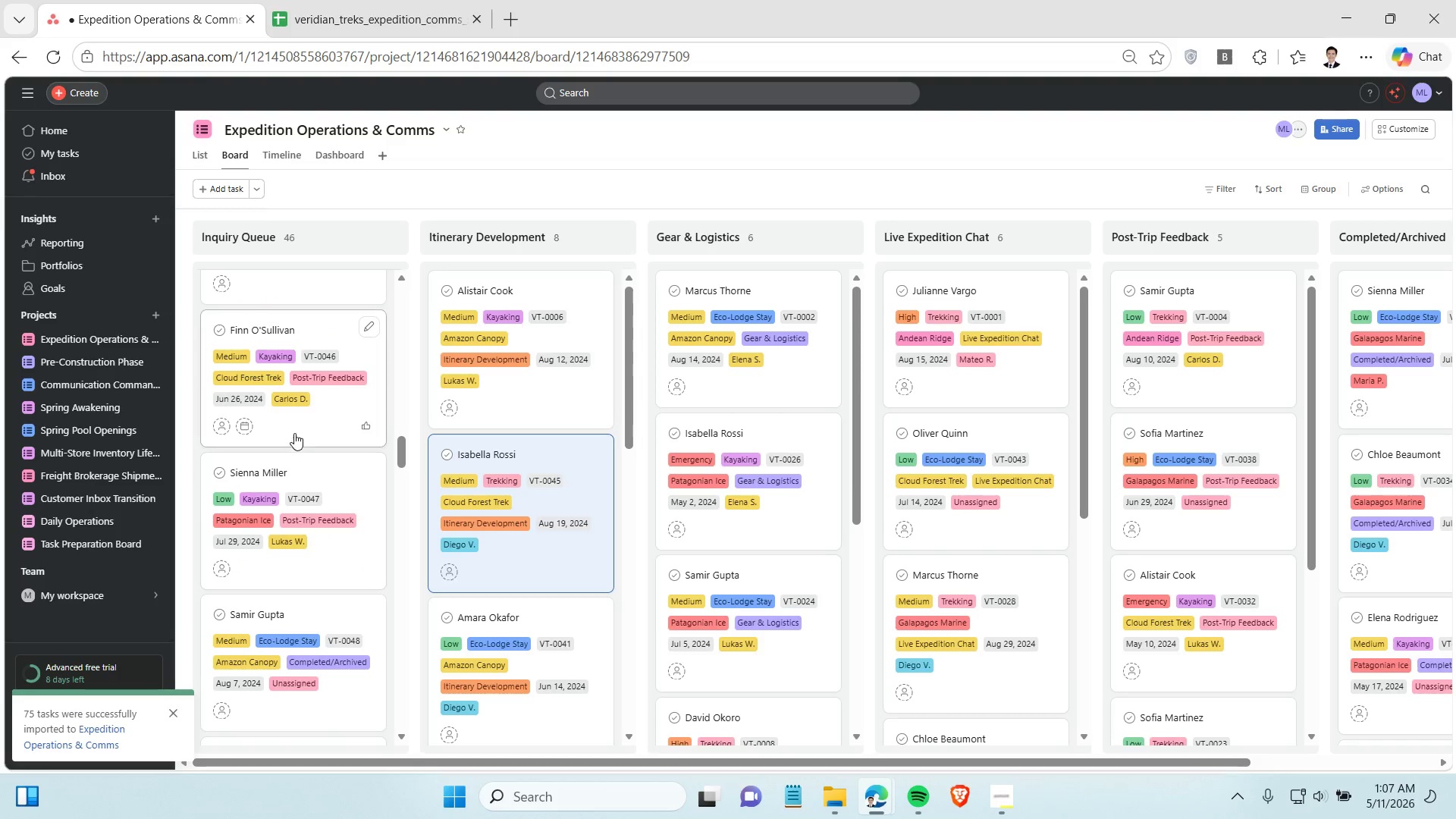 
left_click_drag(start_coordinate=[290, 427], to_coordinate=[1187, 447])
 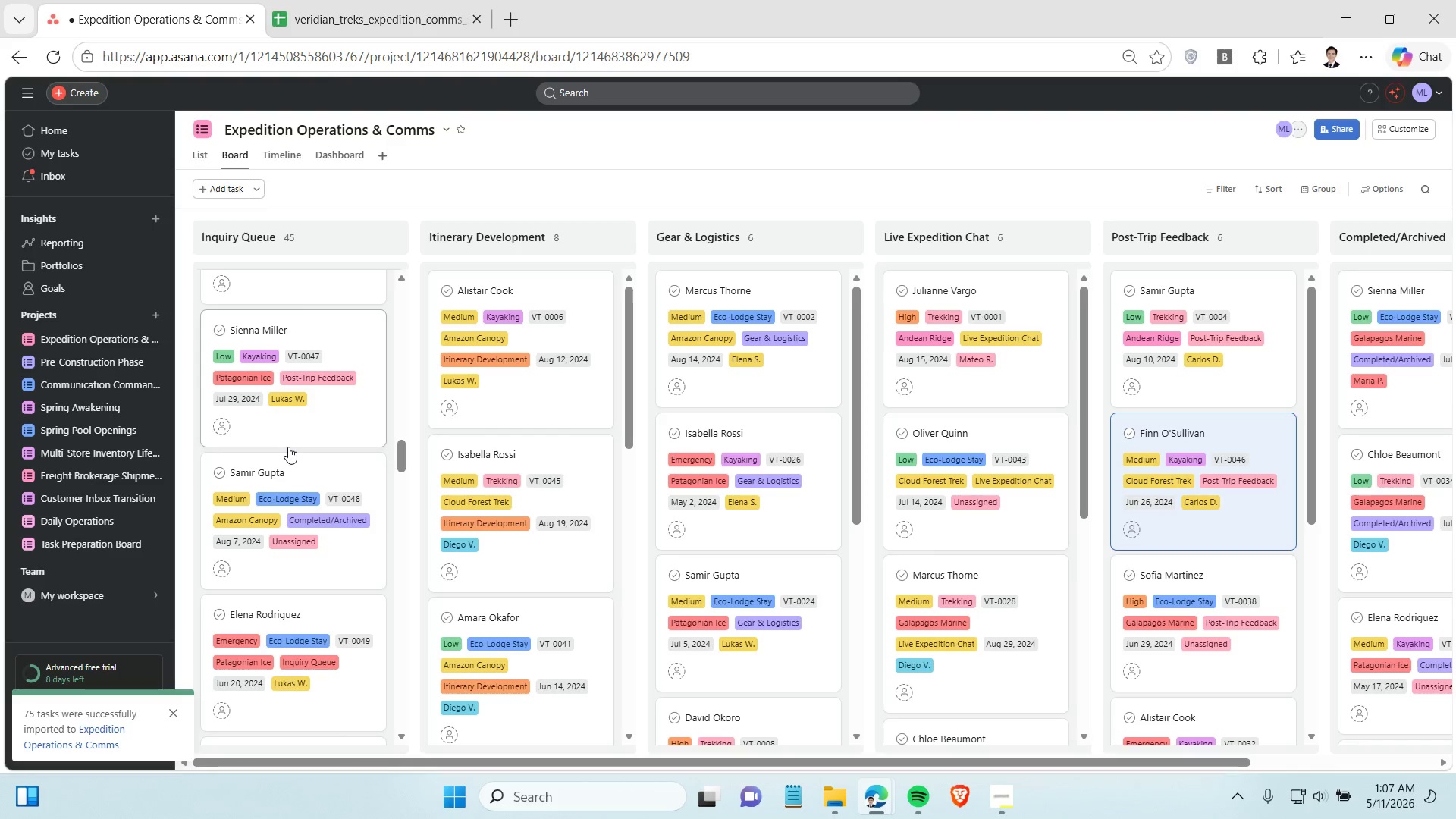 
scroll: coordinate [281, 476], scroll_direction: down, amount: 2.0
 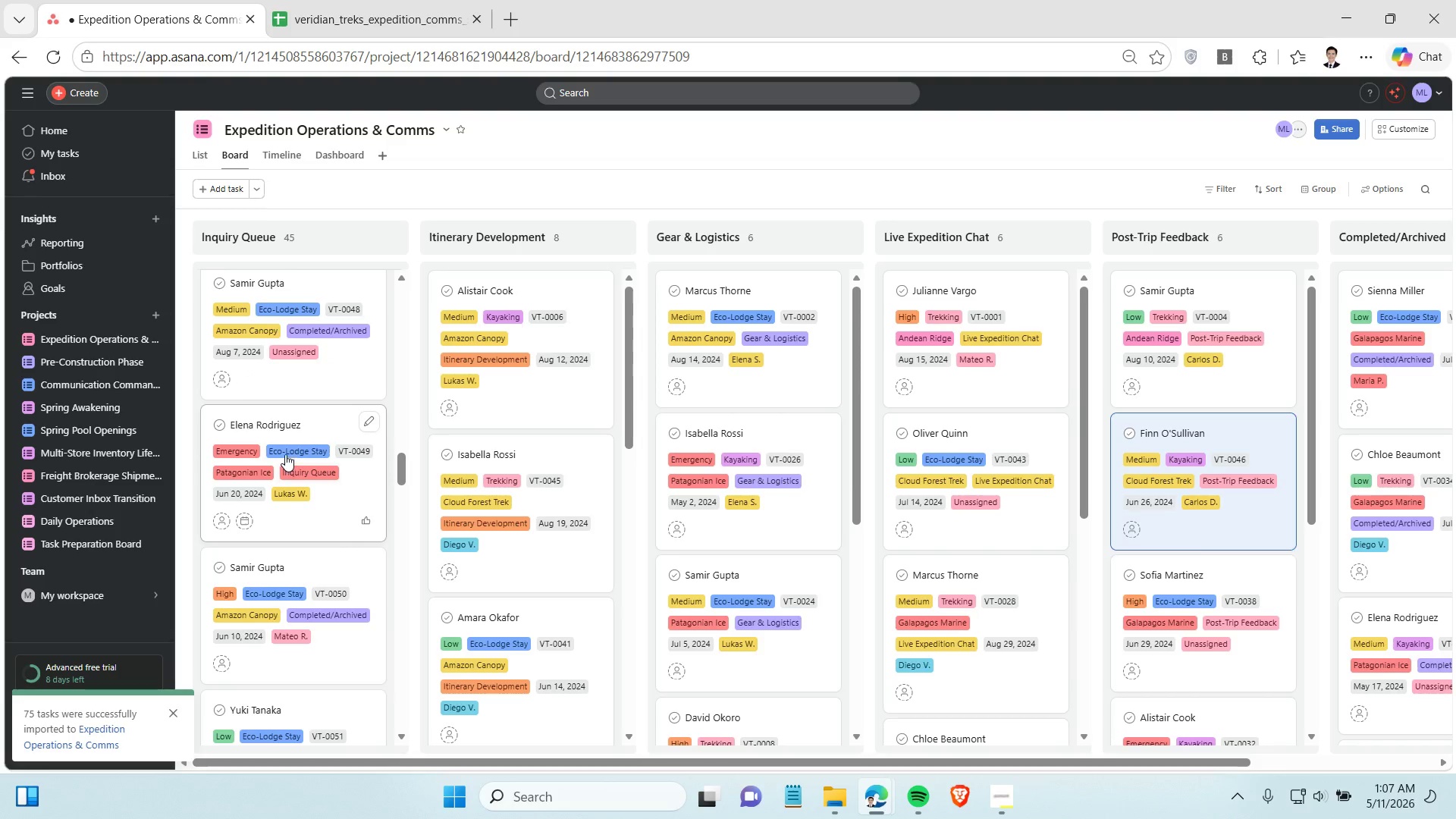 
scroll: coordinate [285, 454], scroll_direction: up, amount: 1.0
 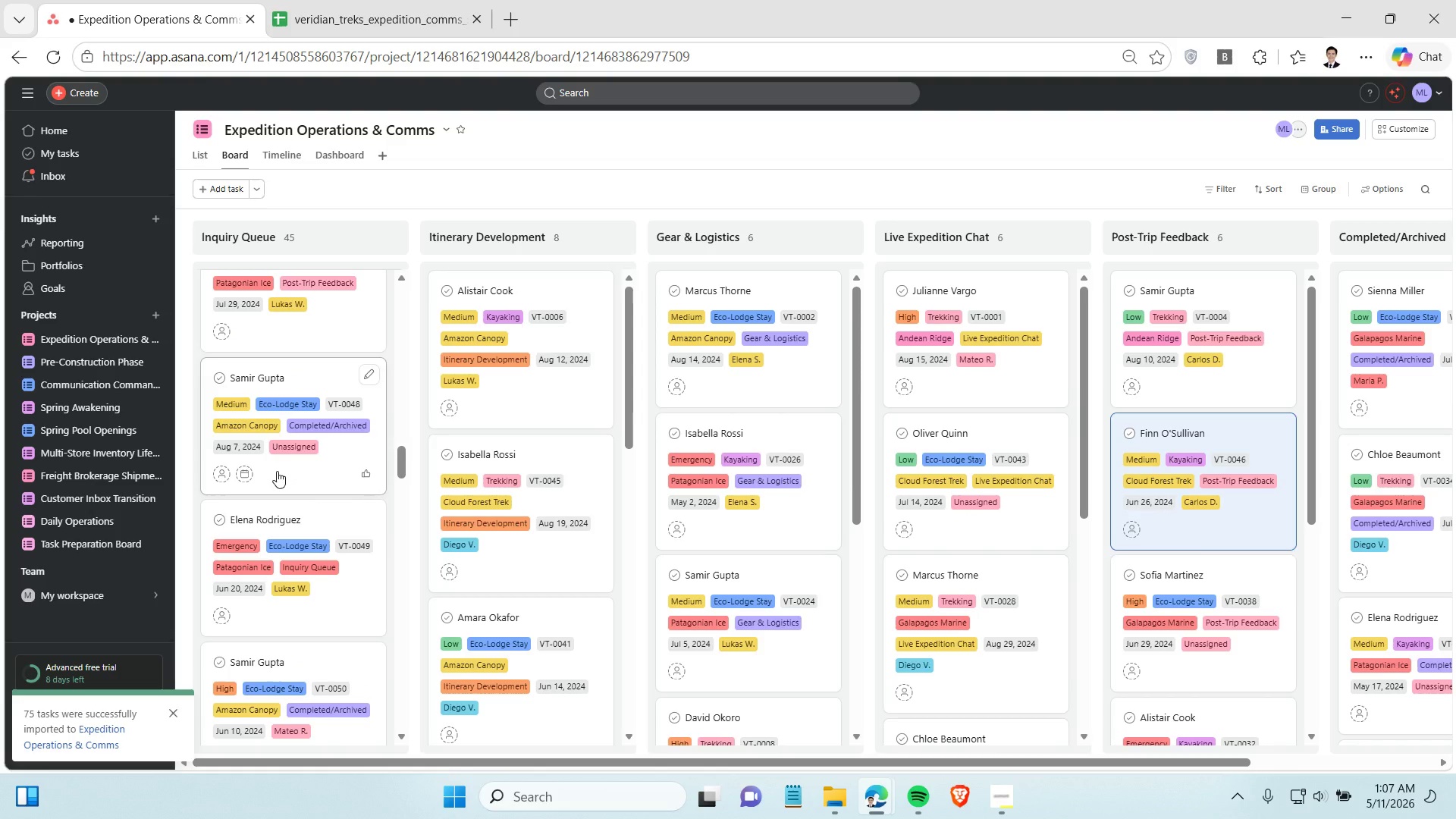 
wait(5.45)
 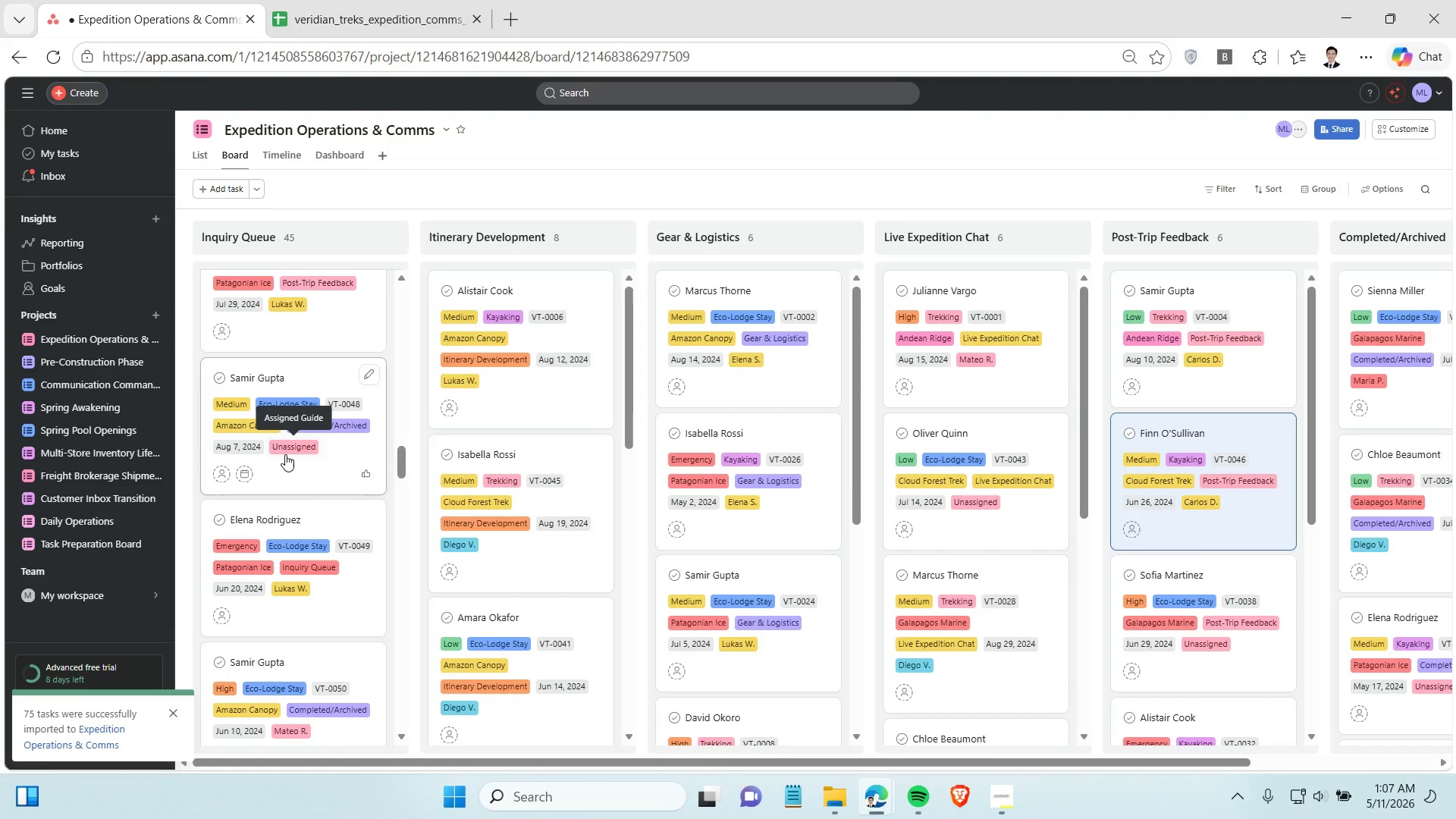 
left_click_drag(start_coordinate=[277, 471], to_coordinate=[1389, 469])
 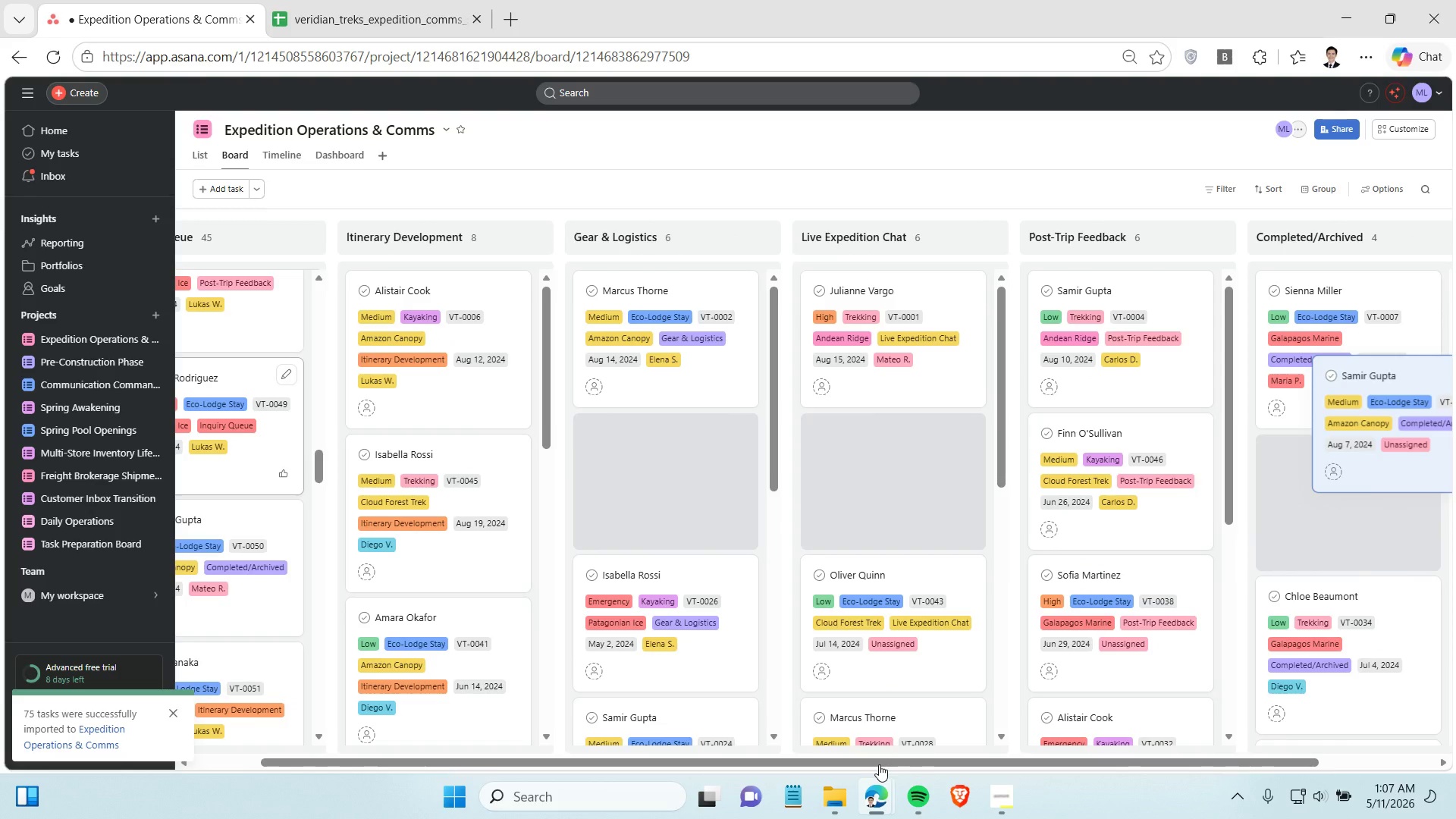 
left_click_drag(start_coordinate=[879, 764], to_coordinate=[597, 746])
 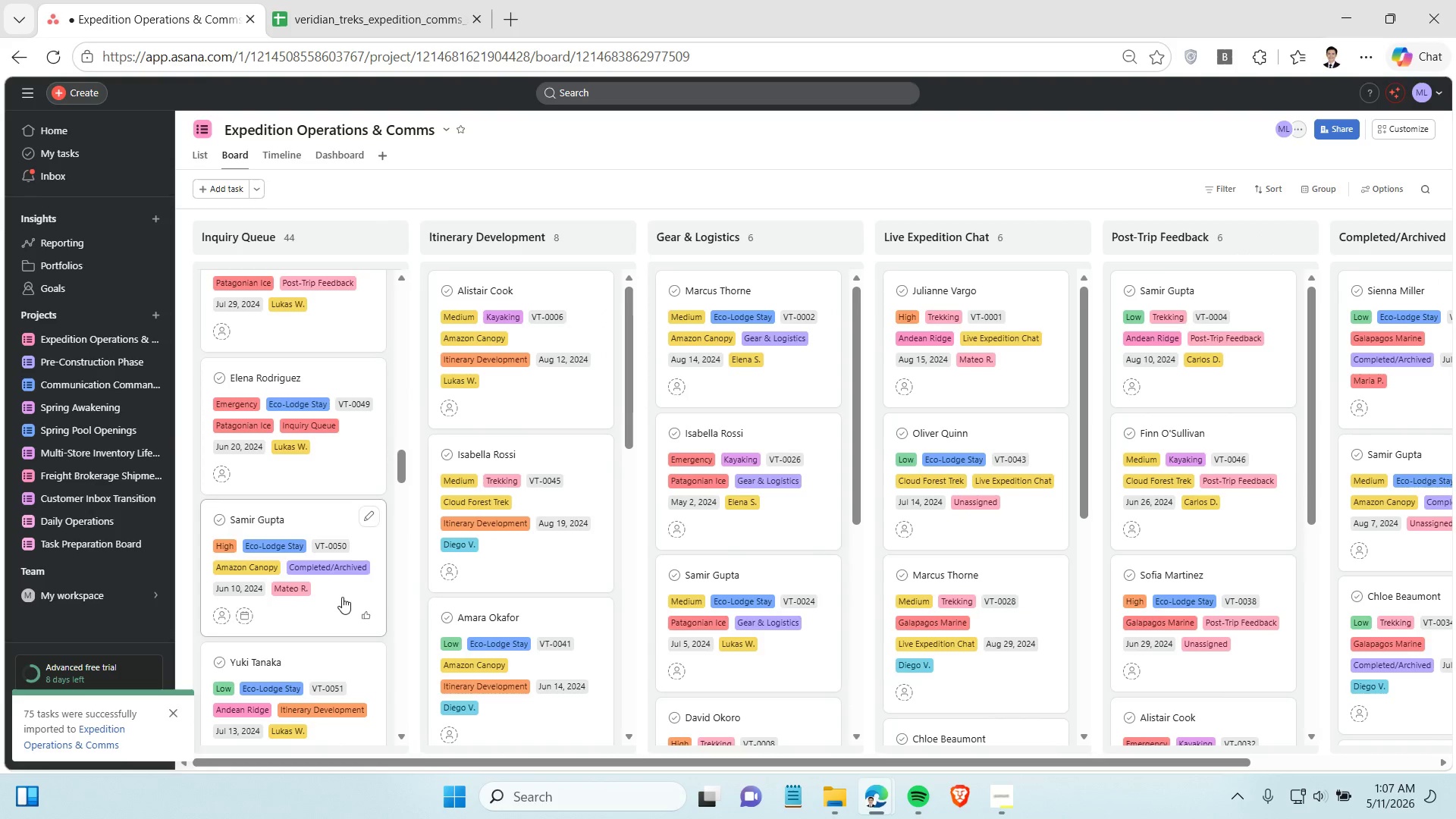 
left_click_drag(start_coordinate=[342, 597], to_coordinate=[1398, 500])
 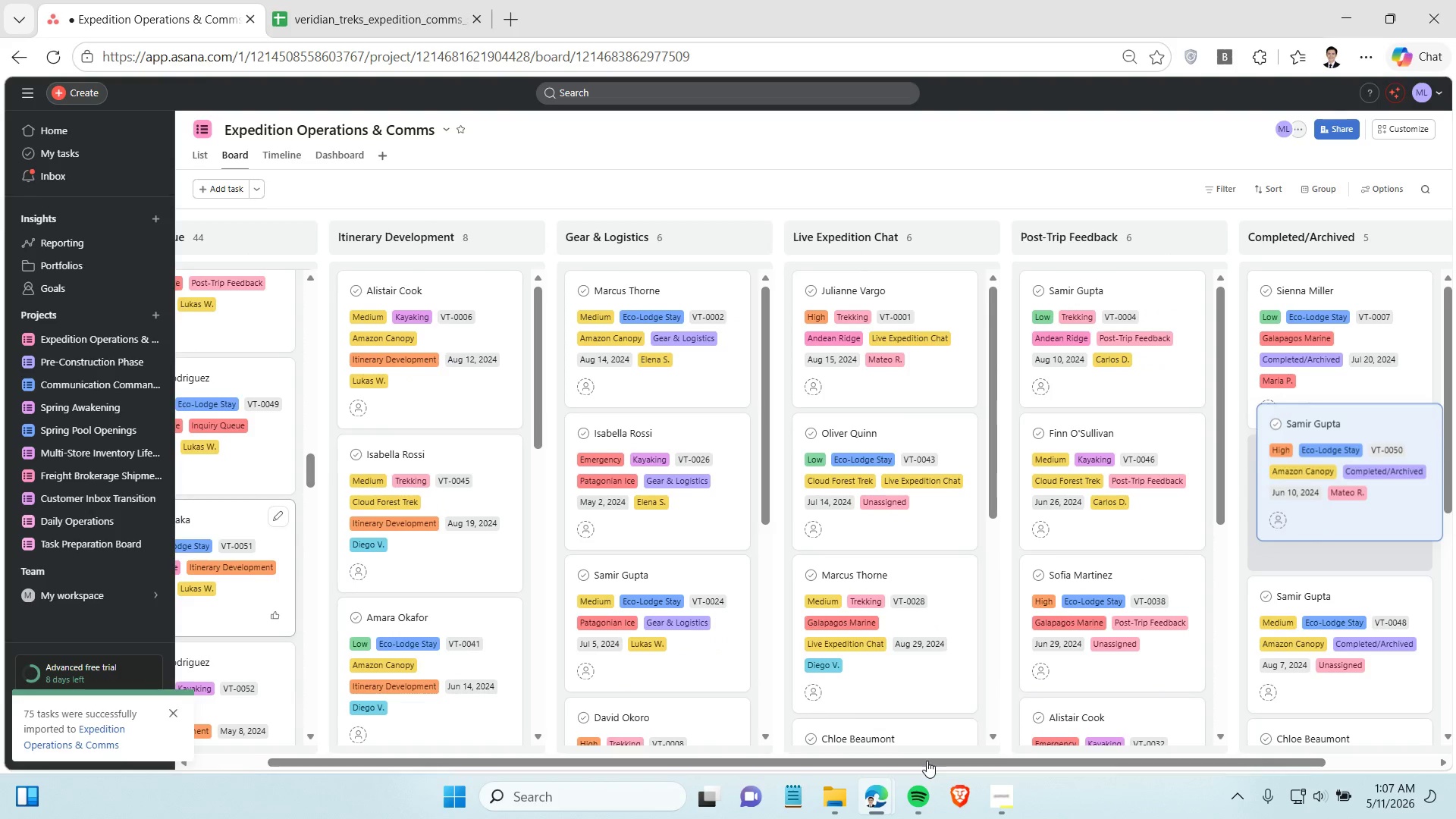 
left_click_drag(start_coordinate=[927, 761], to_coordinate=[558, 731])
 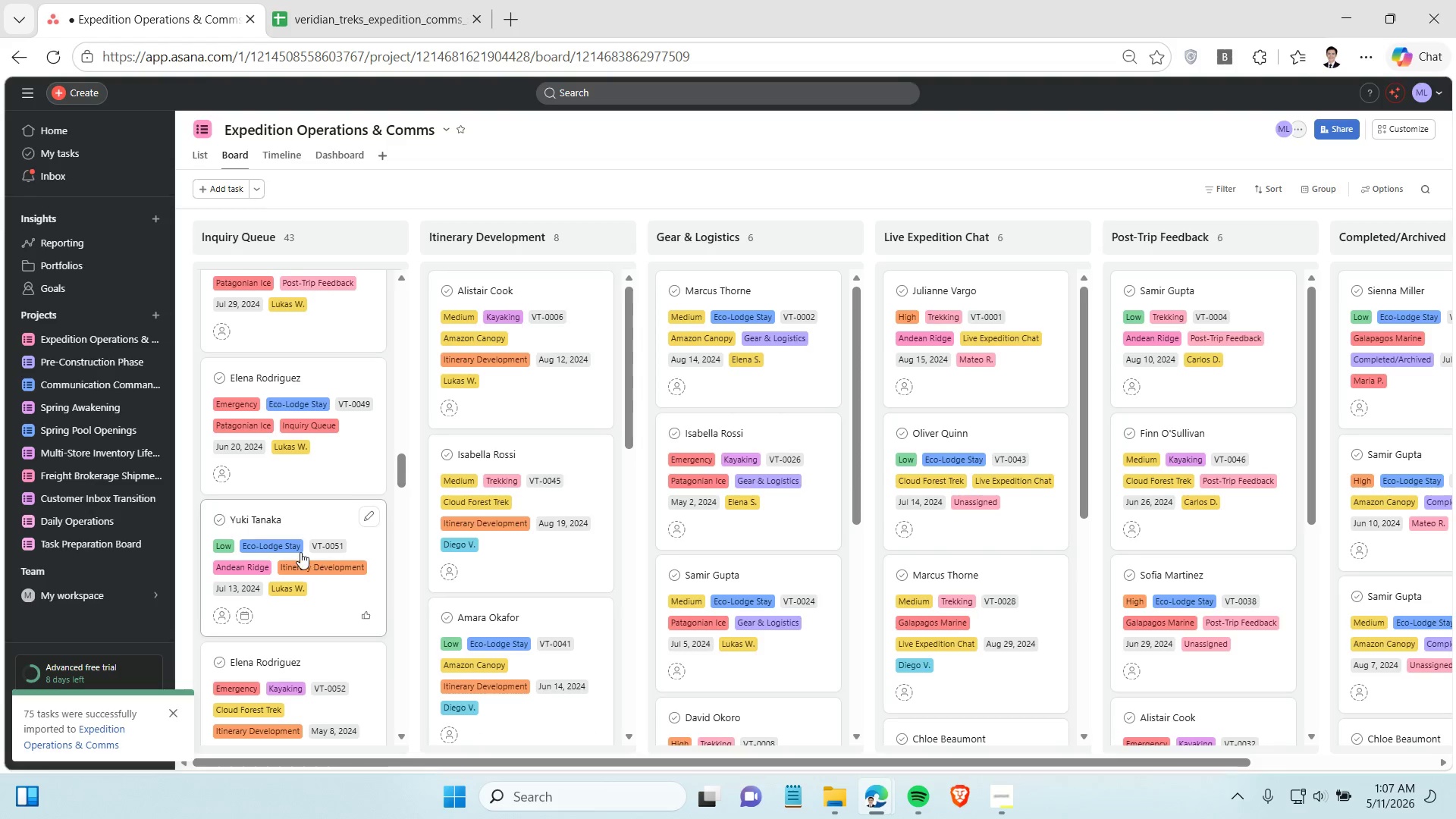 
scroll: coordinate [300, 552], scroll_direction: down, amount: 2.0
 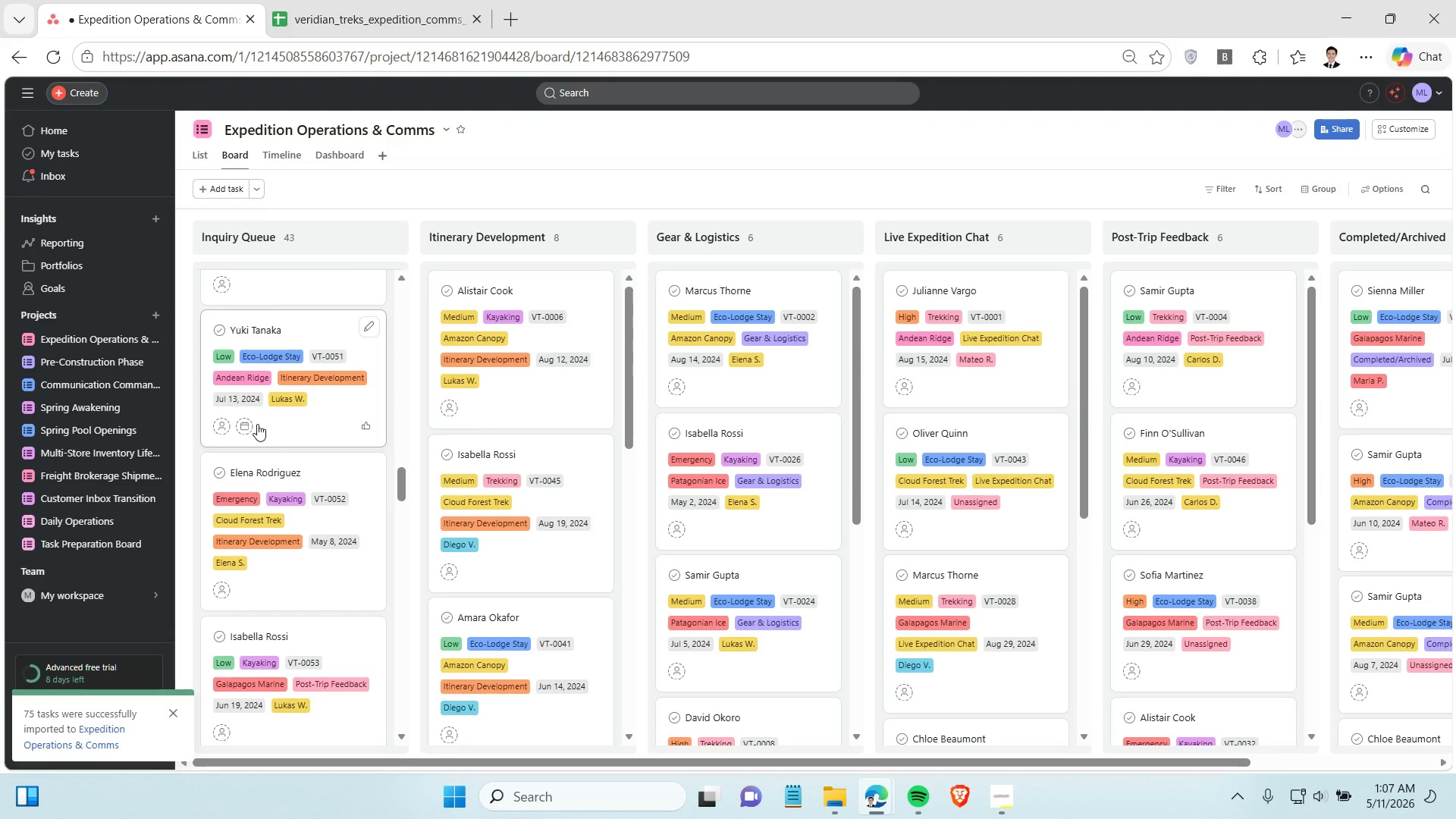 
wait(7.11)
 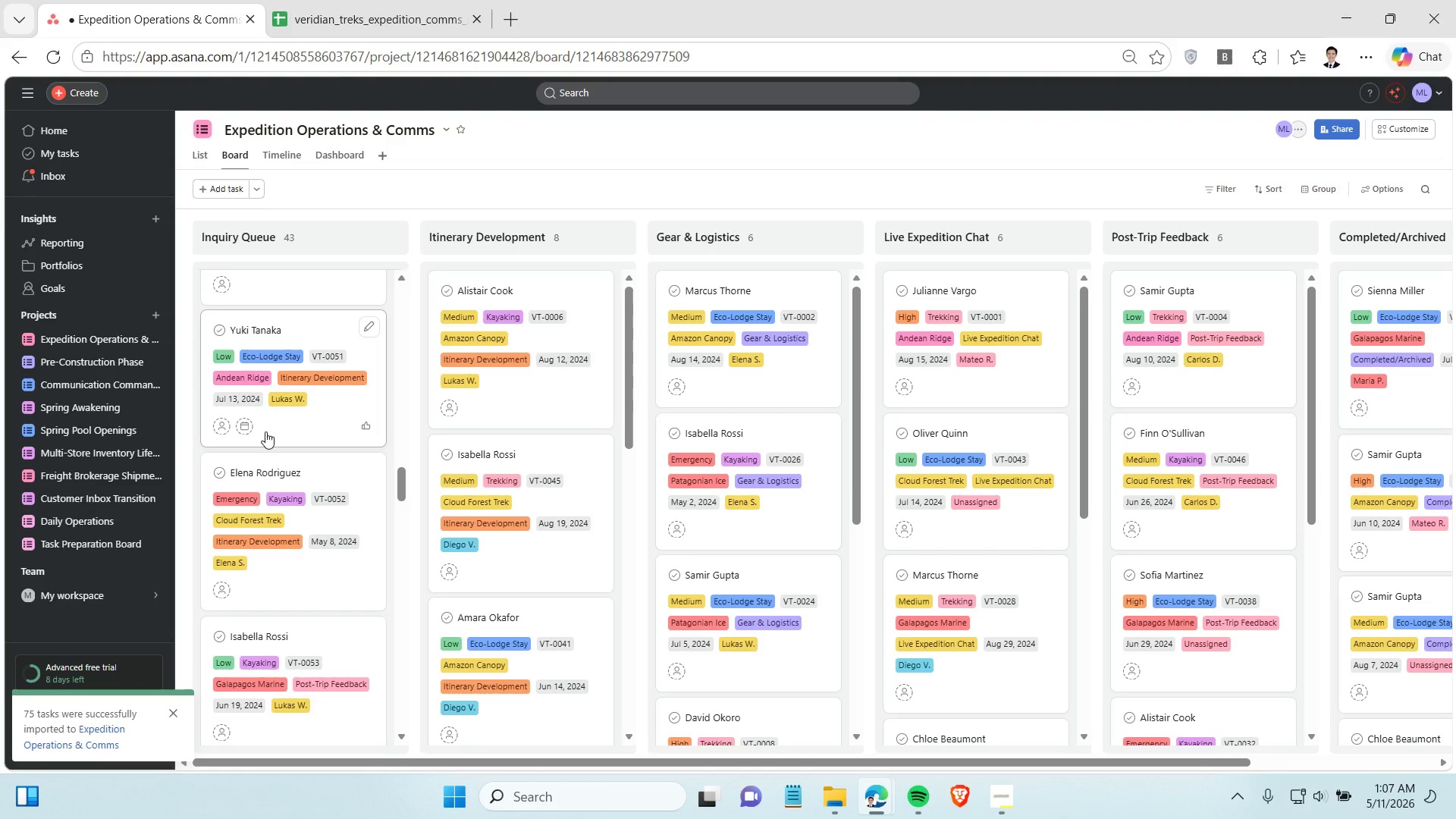 
mouse_move([228, 397])
 